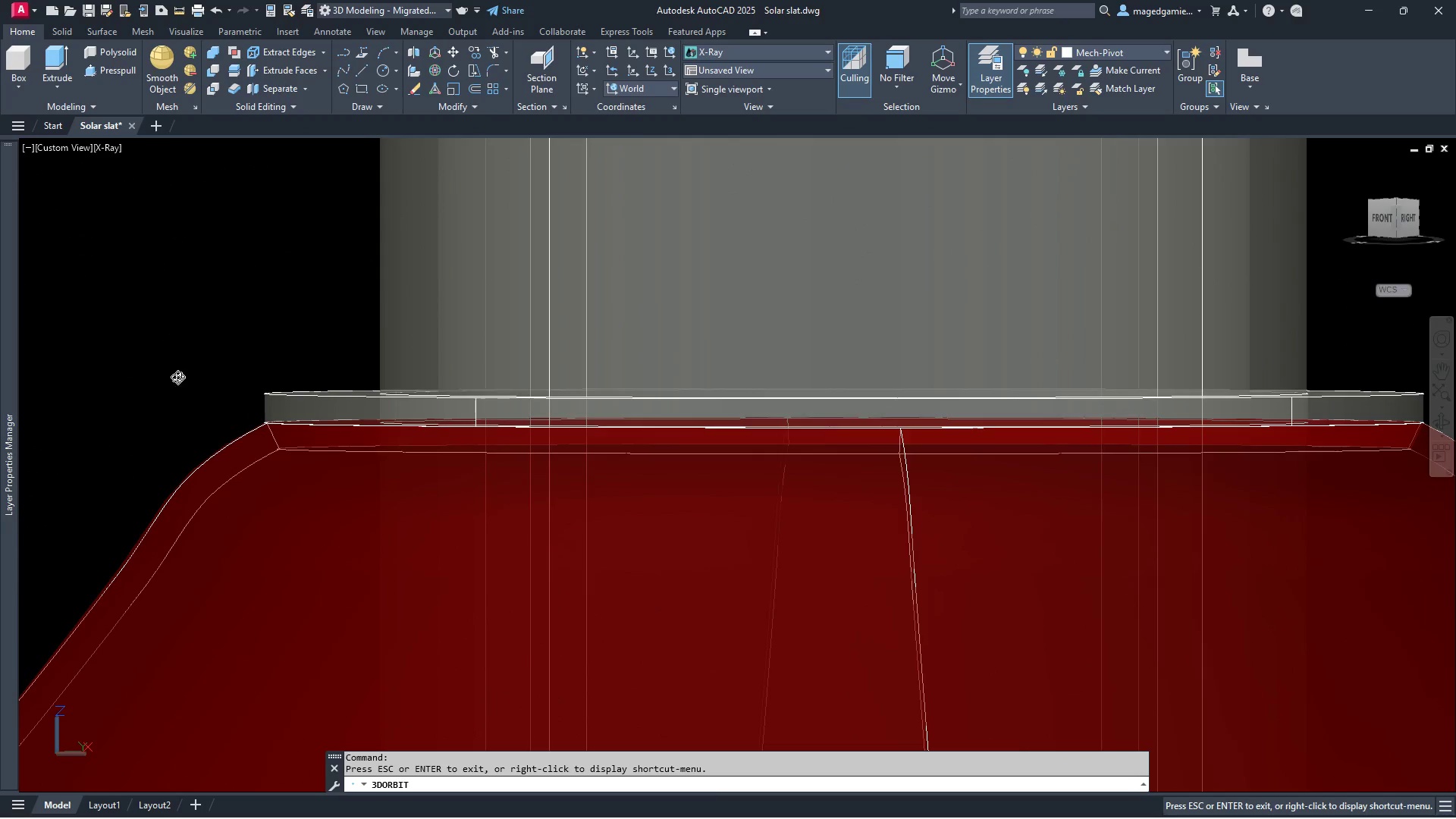 
scroll: coordinate [827, 484], scroll_direction: down, amount: 23.0
 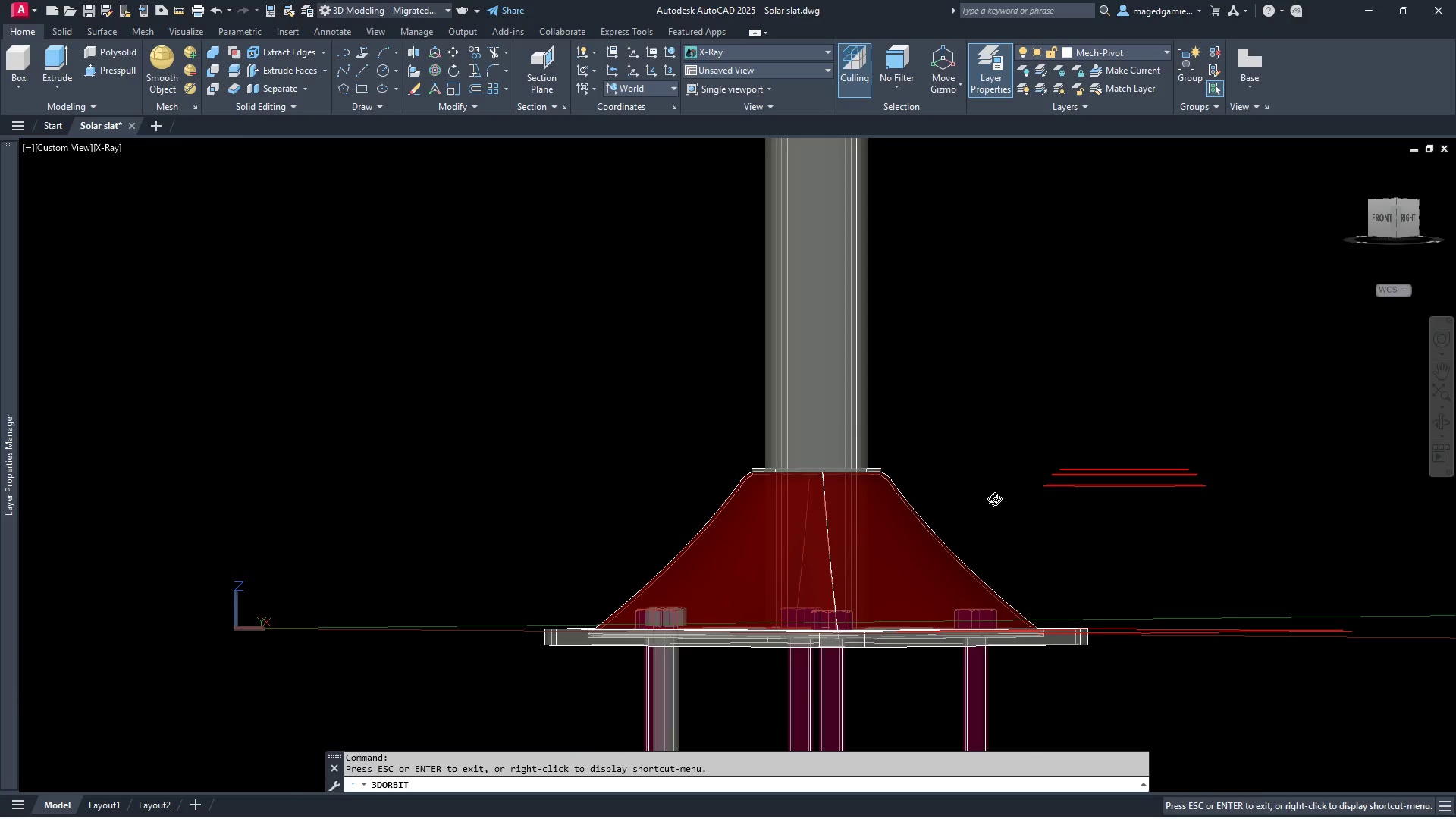 
scroll: coordinate [979, 609], scroll_direction: up, amount: 14.0
 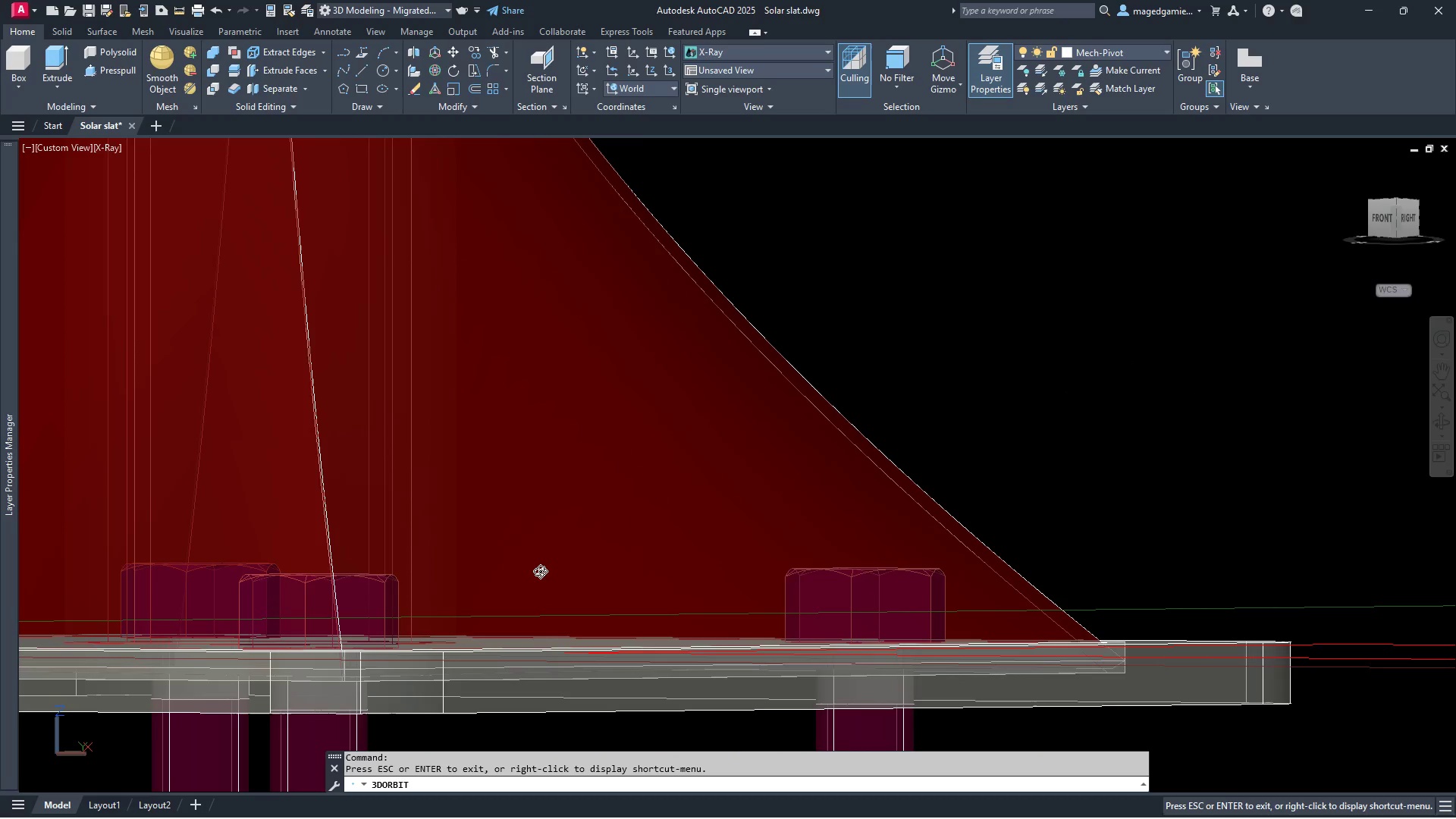 
left_click_drag(start_coordinate=[585, 568], to_coordinate=[701, 567])
 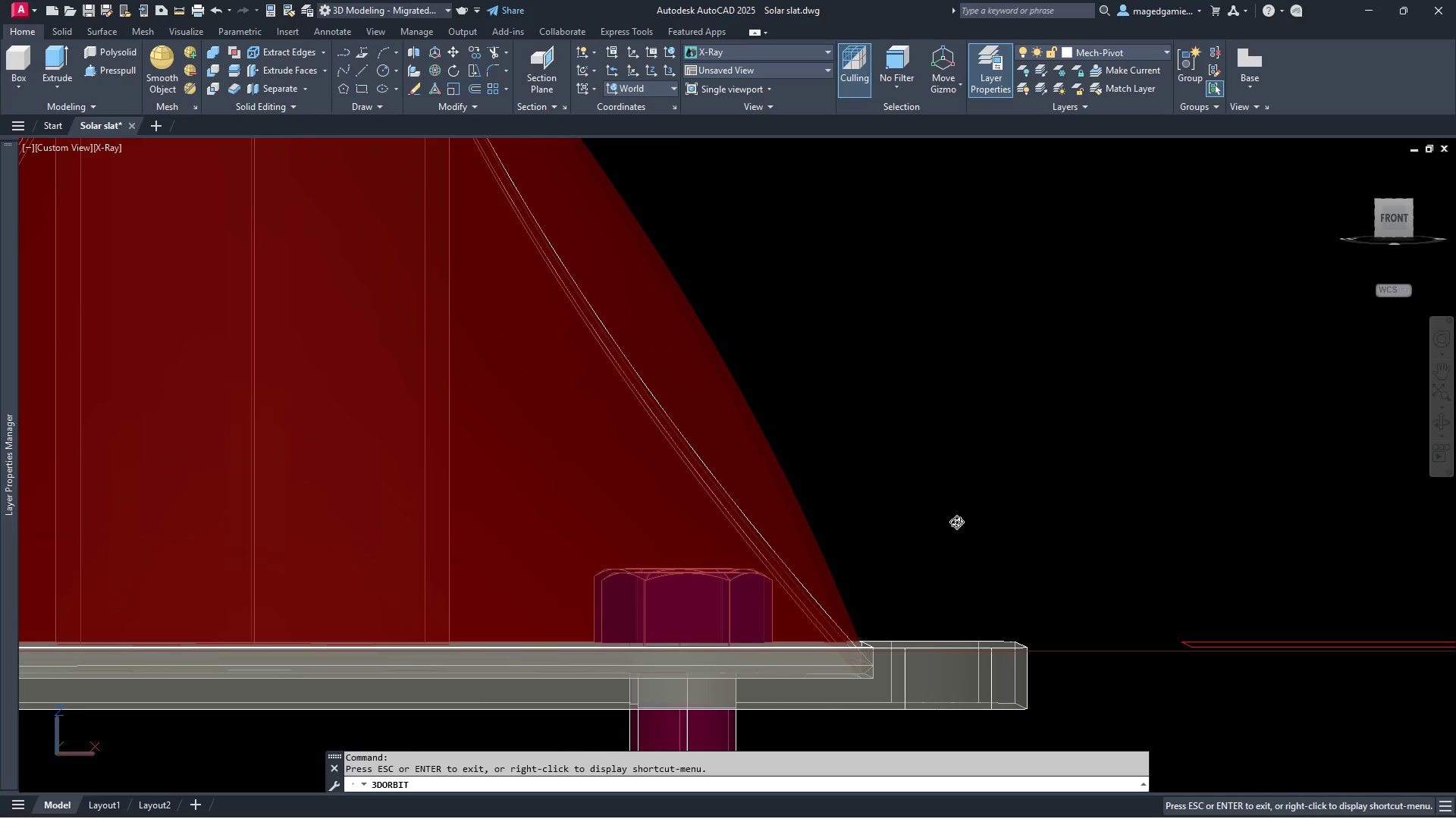 
scroll: coordinate [667, 514], scroll_direction: down, amount: 12.0
 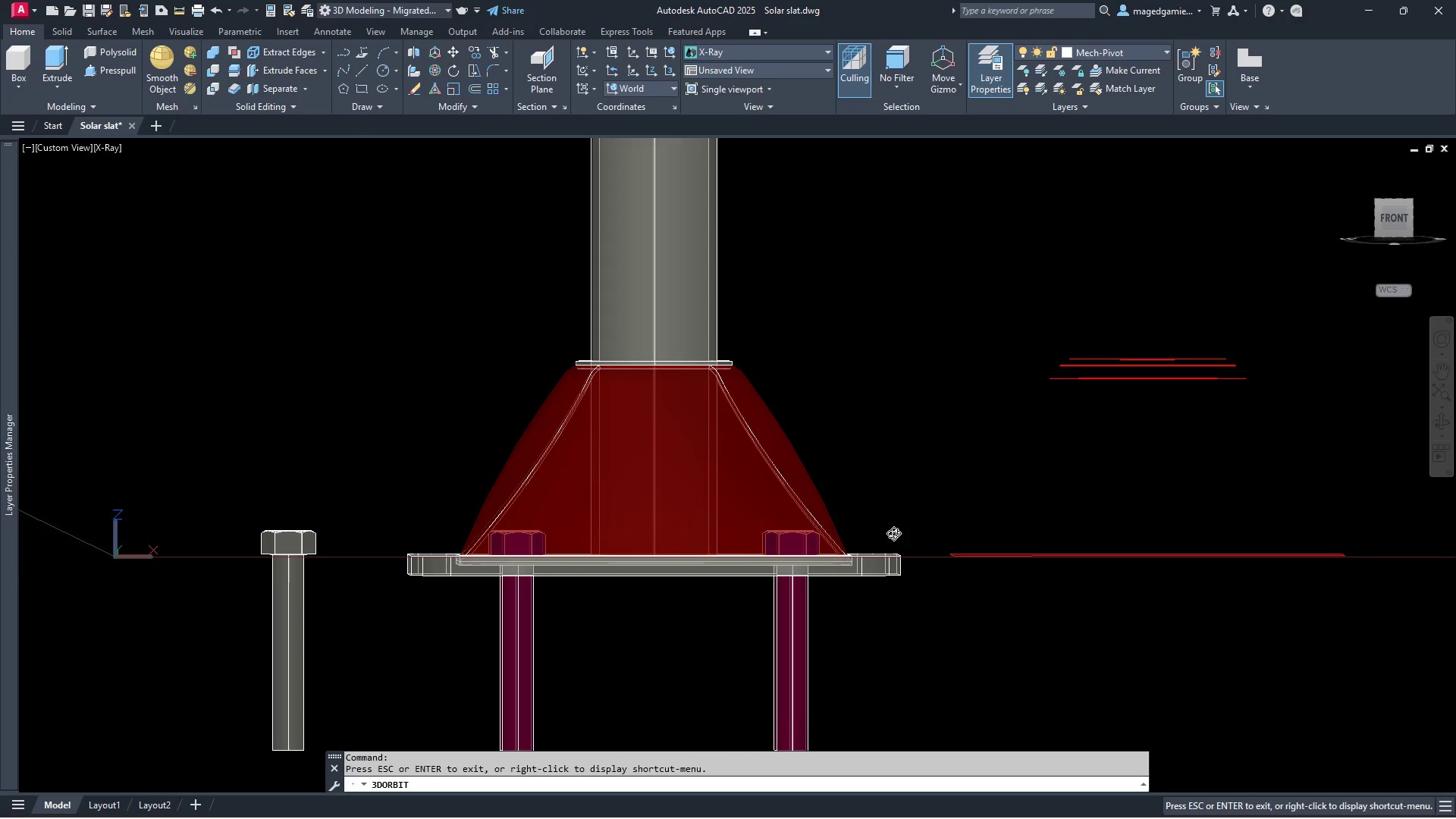 
scroll: coordinate [776, 571], scroll_direction: up, amount: 9.0
 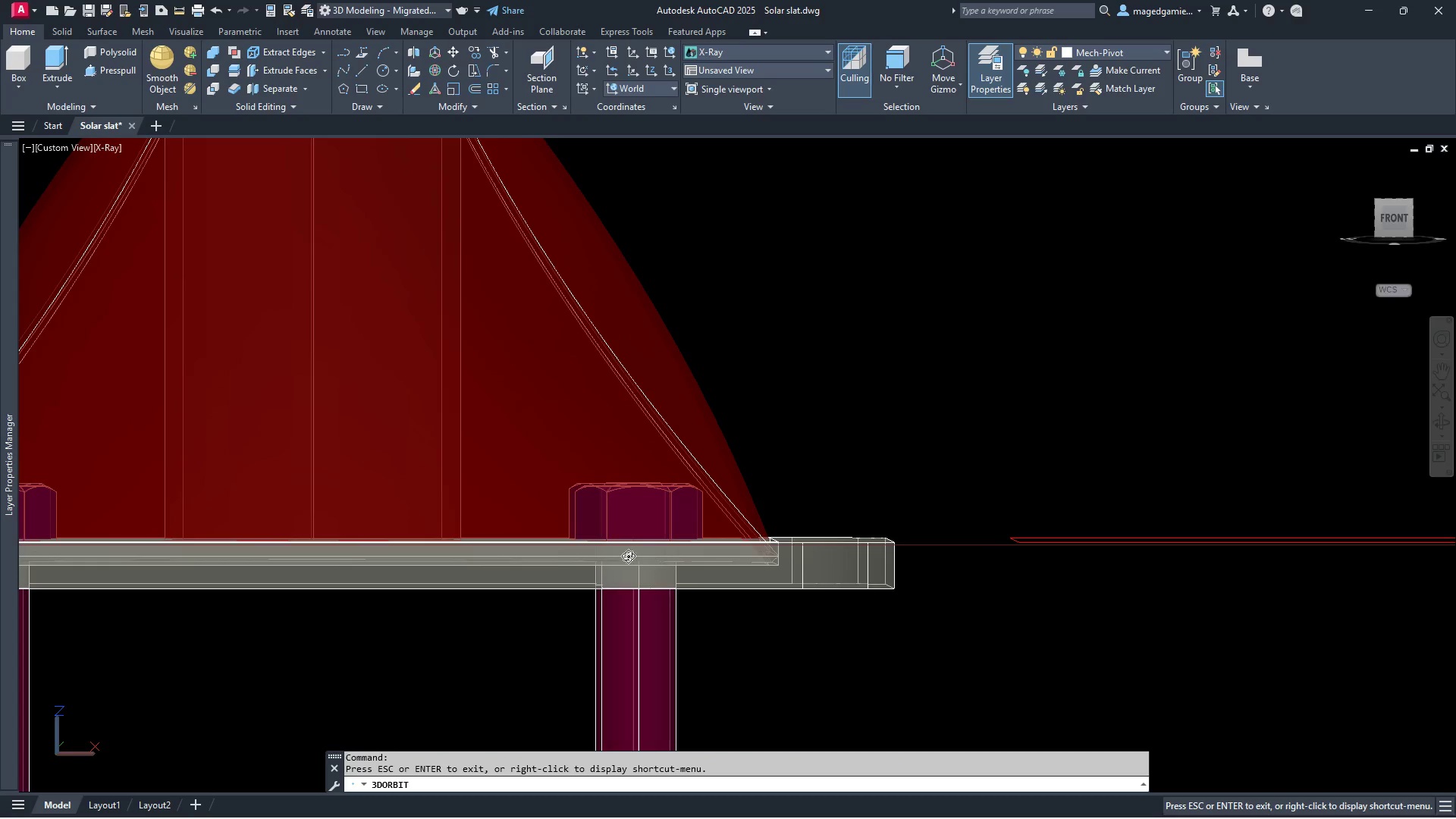 
scroll: coordinate [692, 446], scroll_direction: down, amount: 5.0
 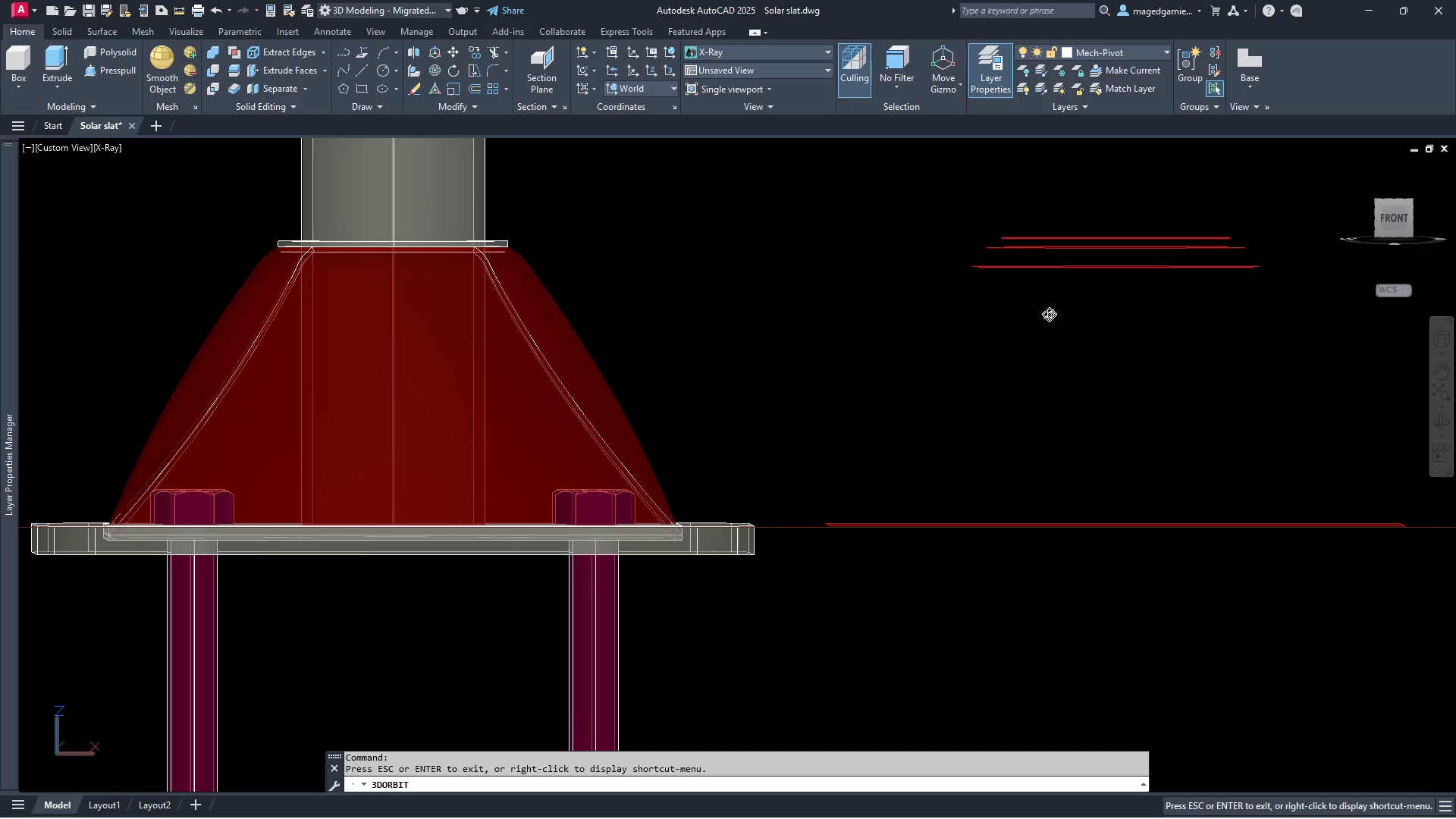 
scroll: coordinate [1210, 247], scroll_direction: up, amount: 3.0
 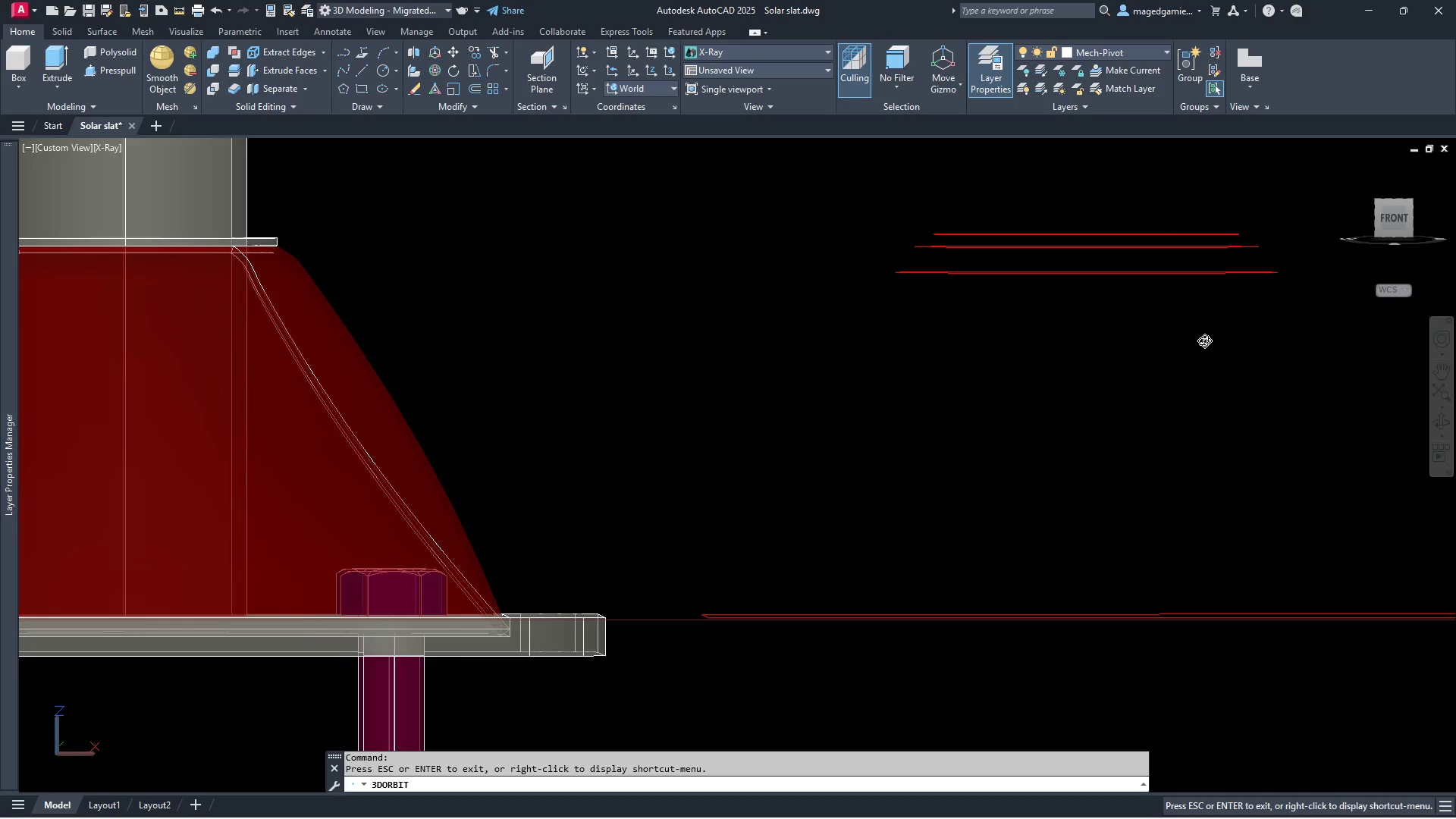 
left_click_drag(start_coordinate=[1175, 361], to_coordinate=[1162, 409])
 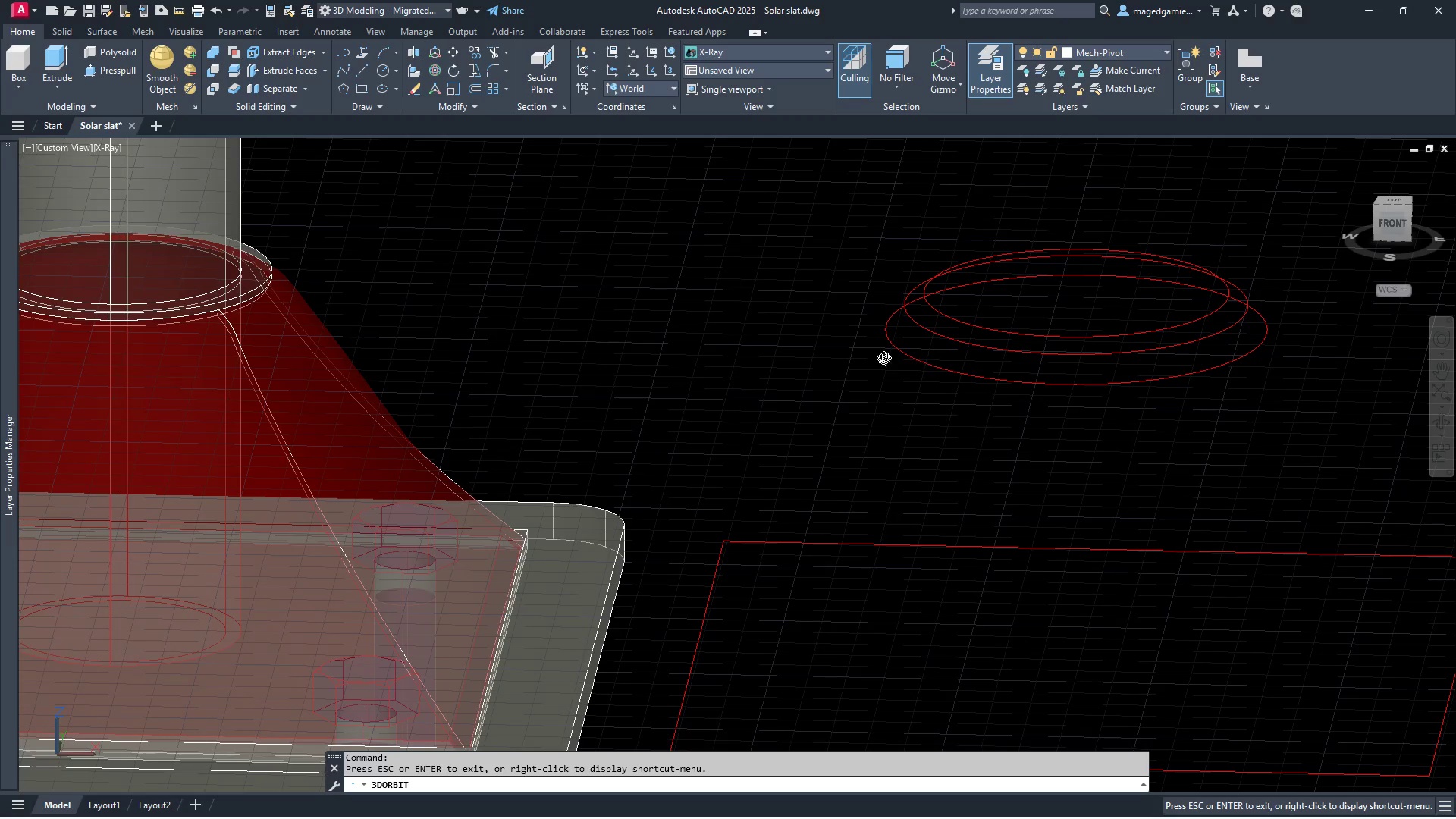 
scroll: coordinate [839, 353], scroll_direction: down, amount: 8.0
 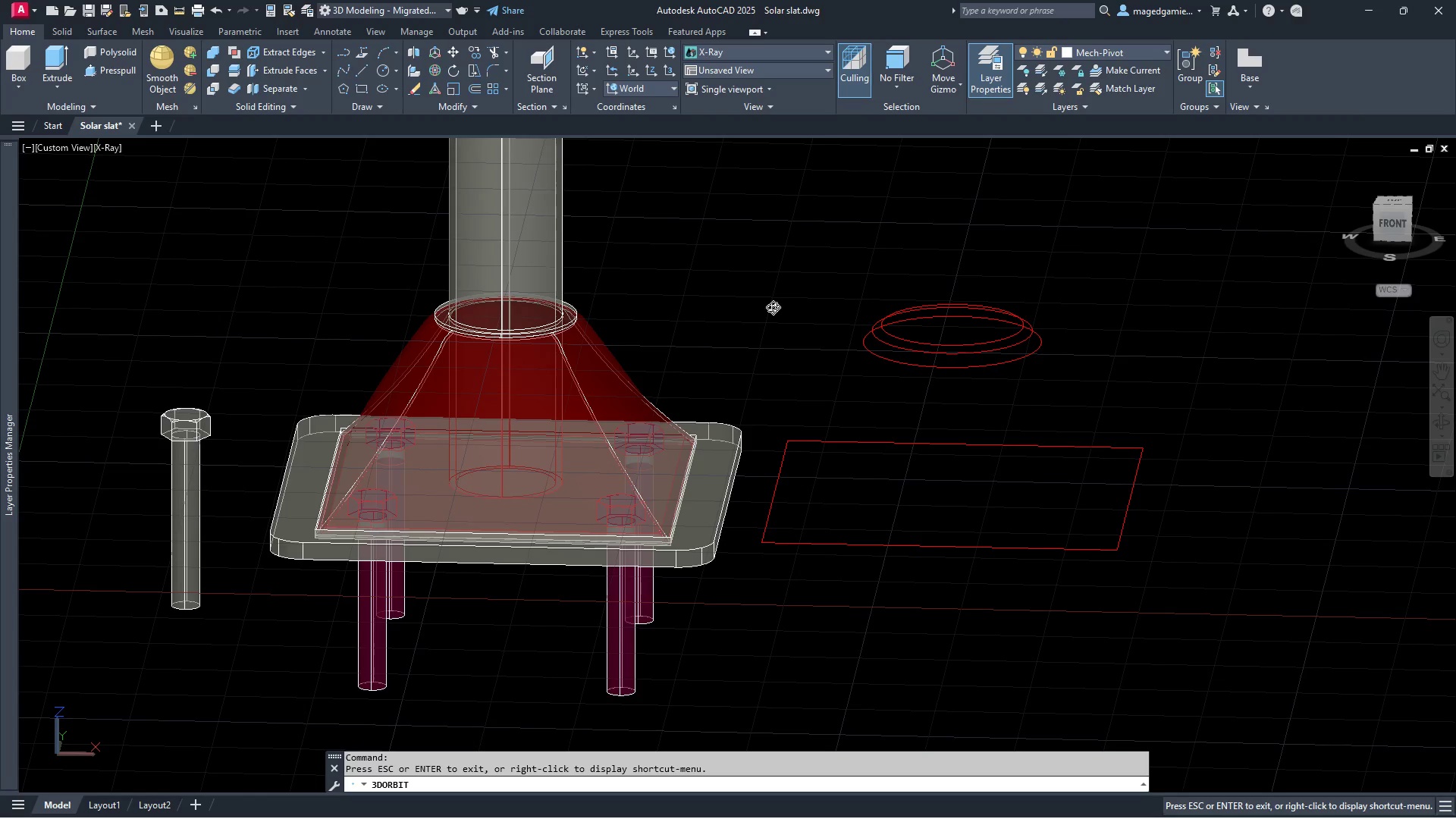 
key(Escape)
 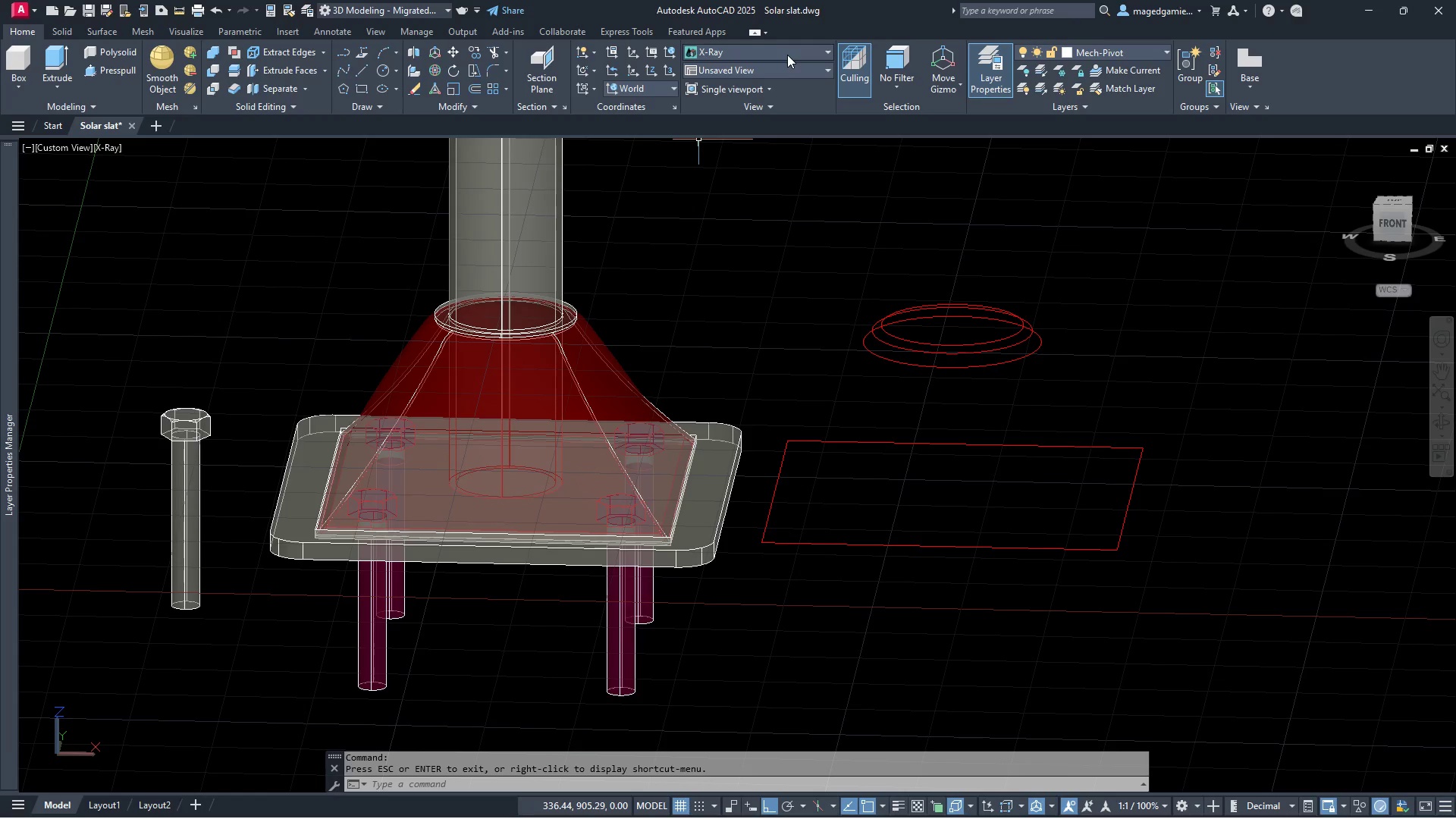 
left_click([787, 52])
 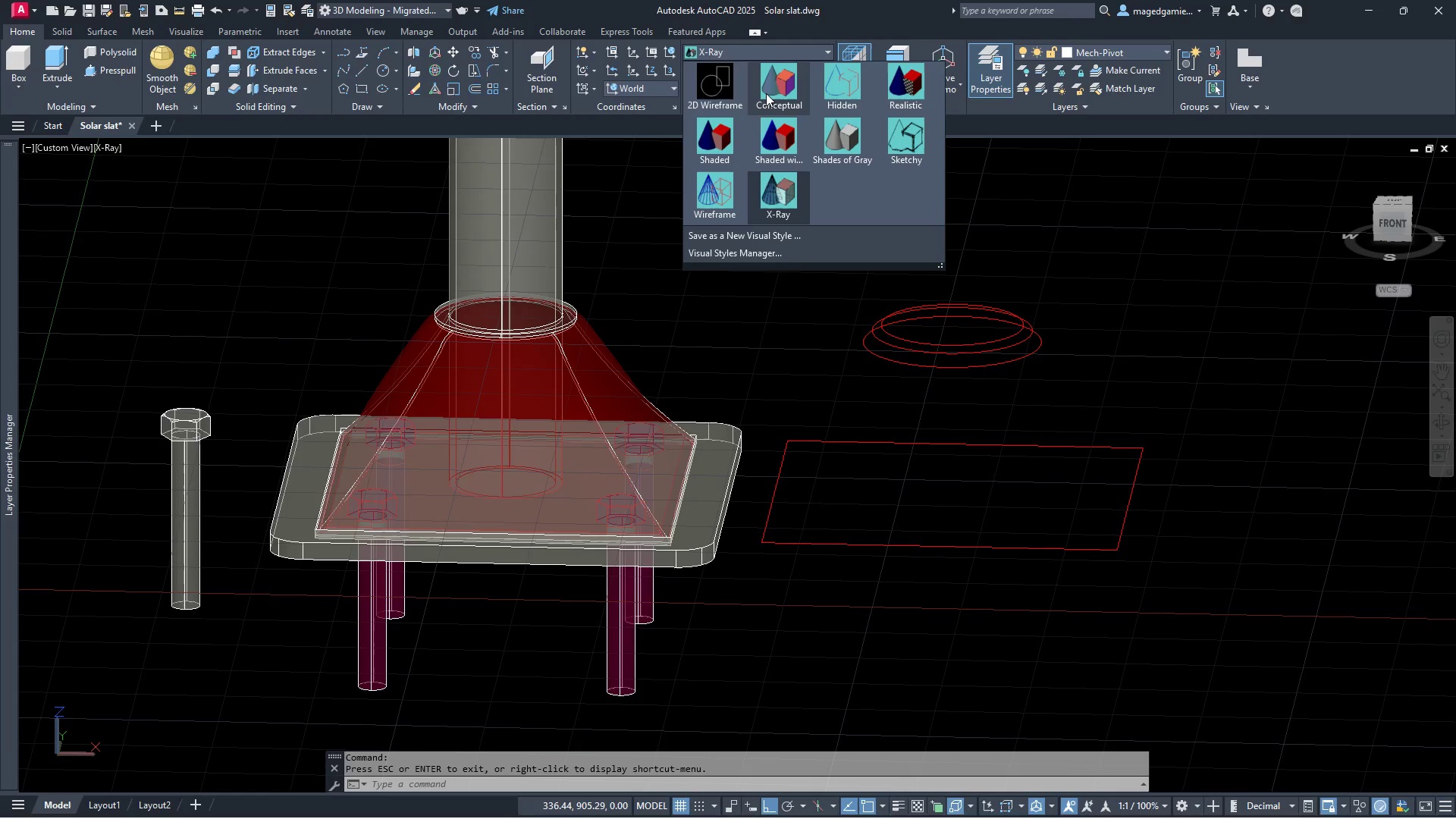 
left_click([770, 86])
 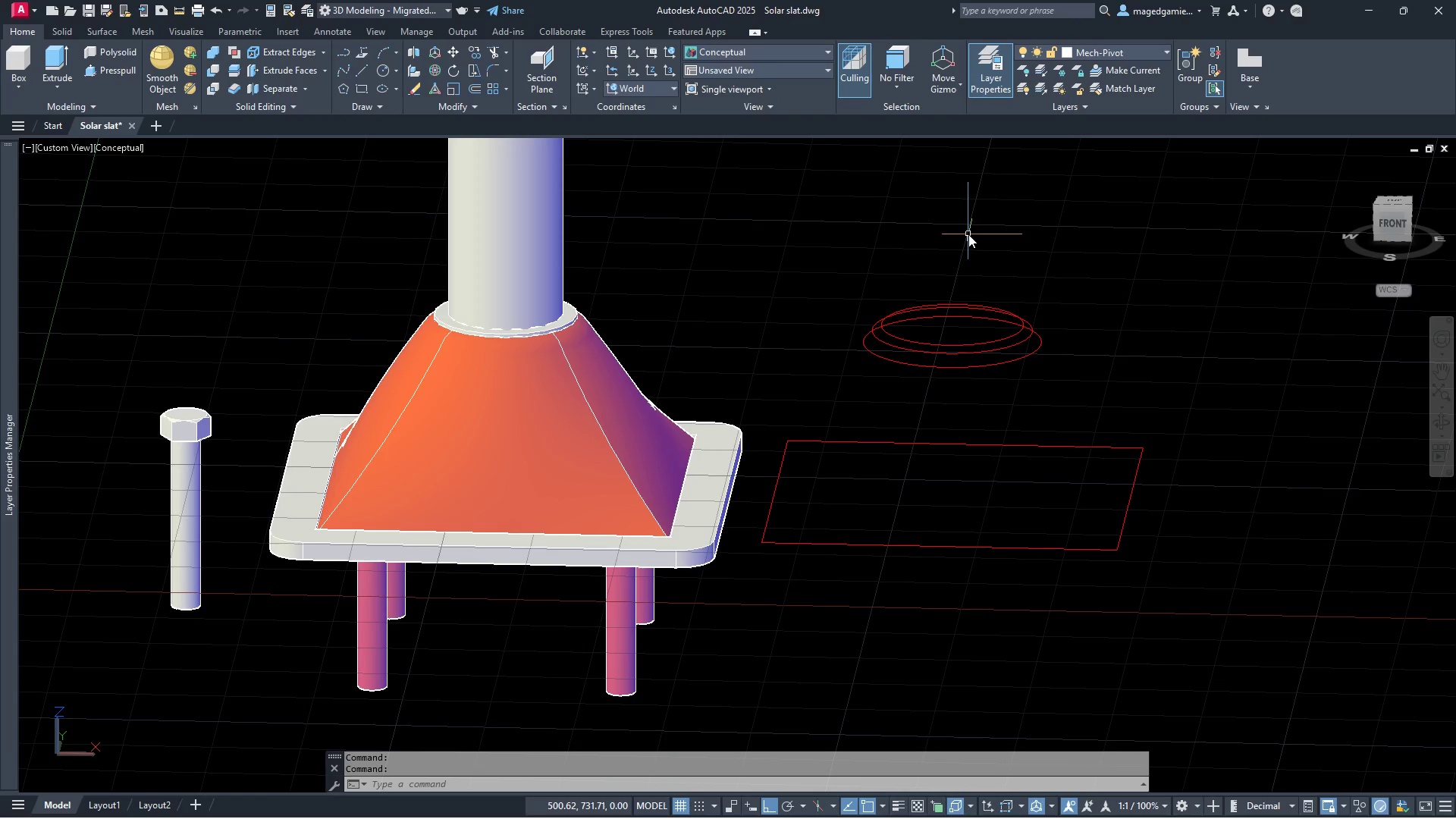 
key(Escape)
 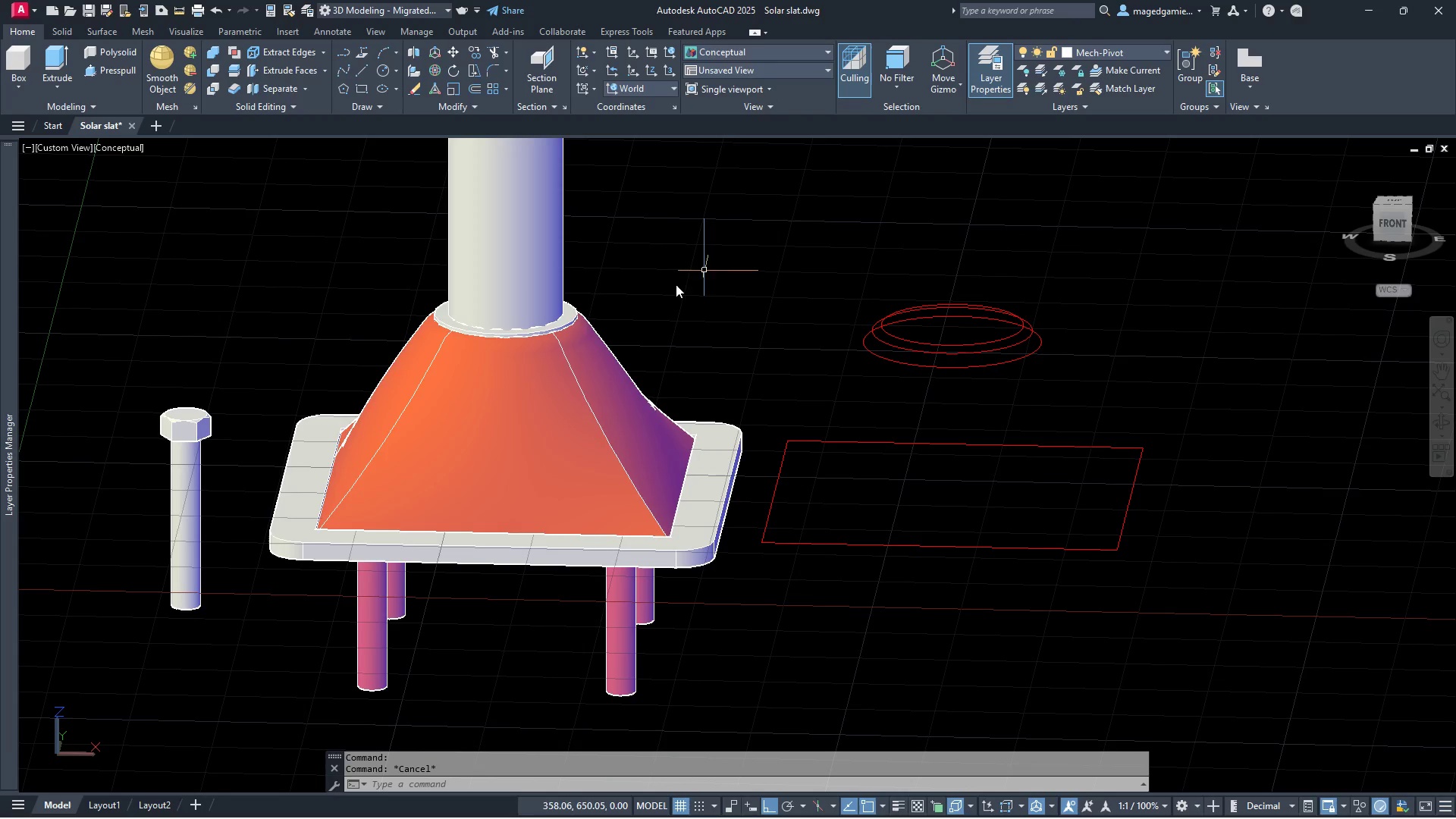 
left_click([564, 323])
 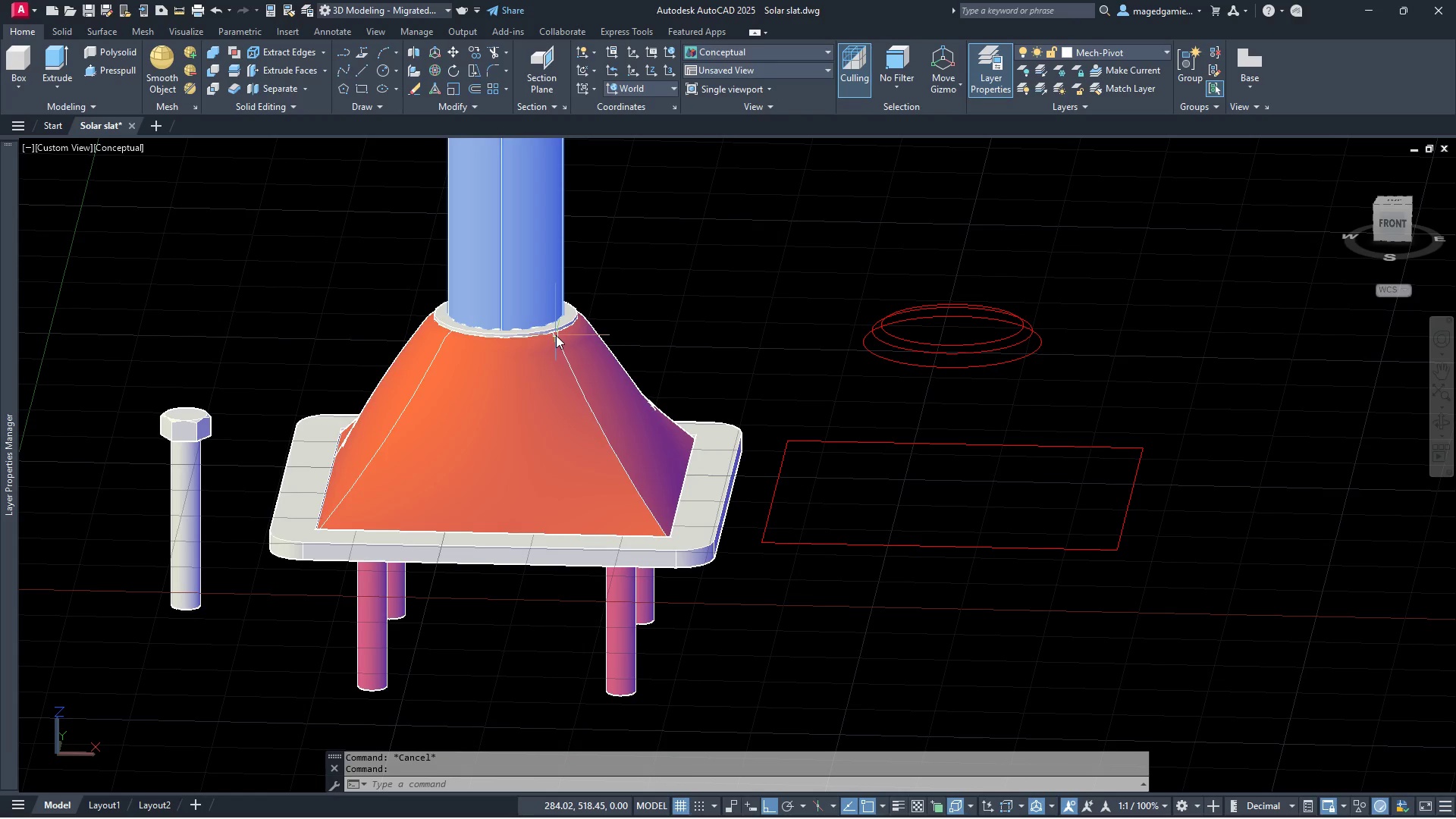 
key(Escape)
 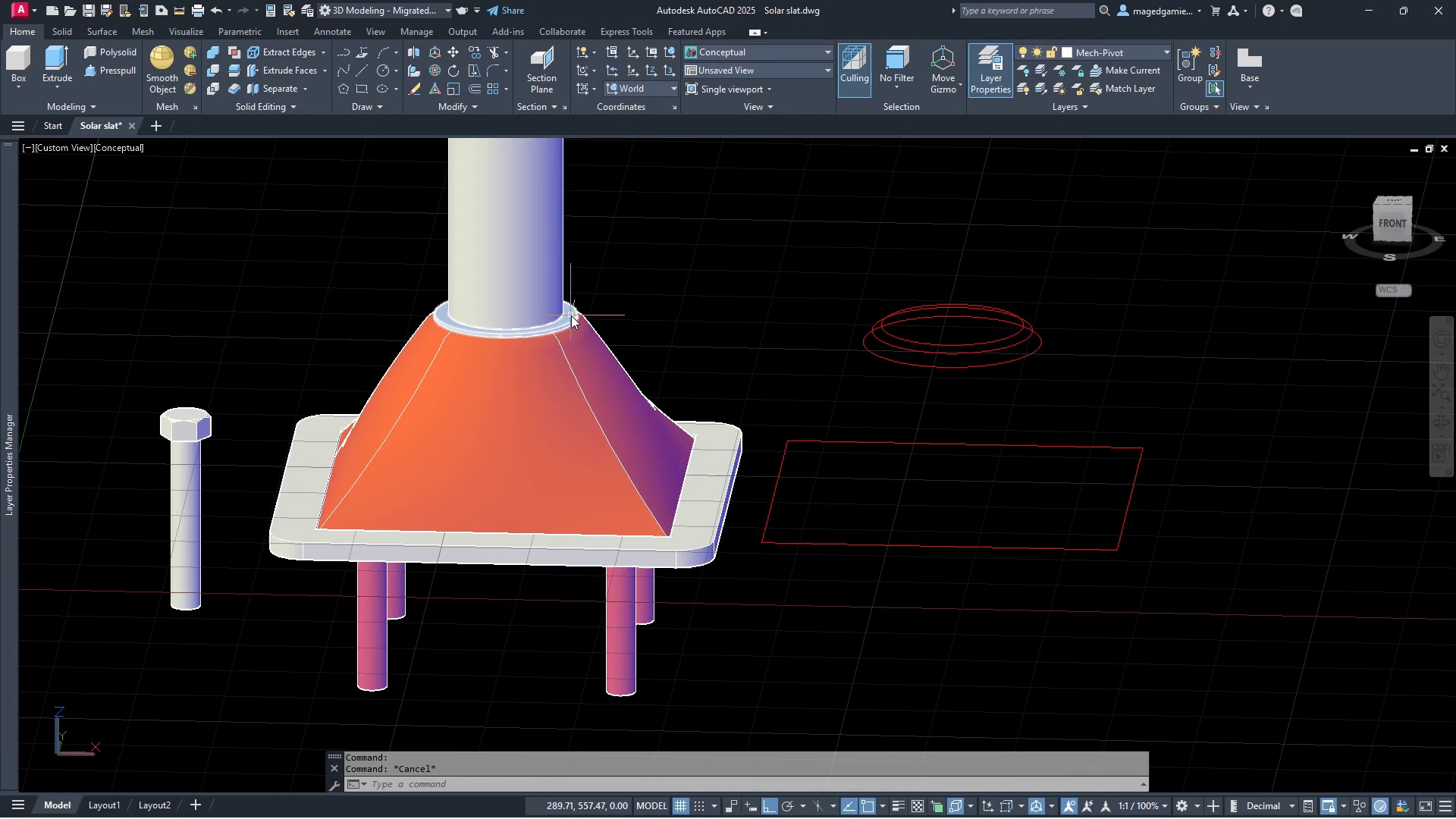 
left_click([571, 315])
 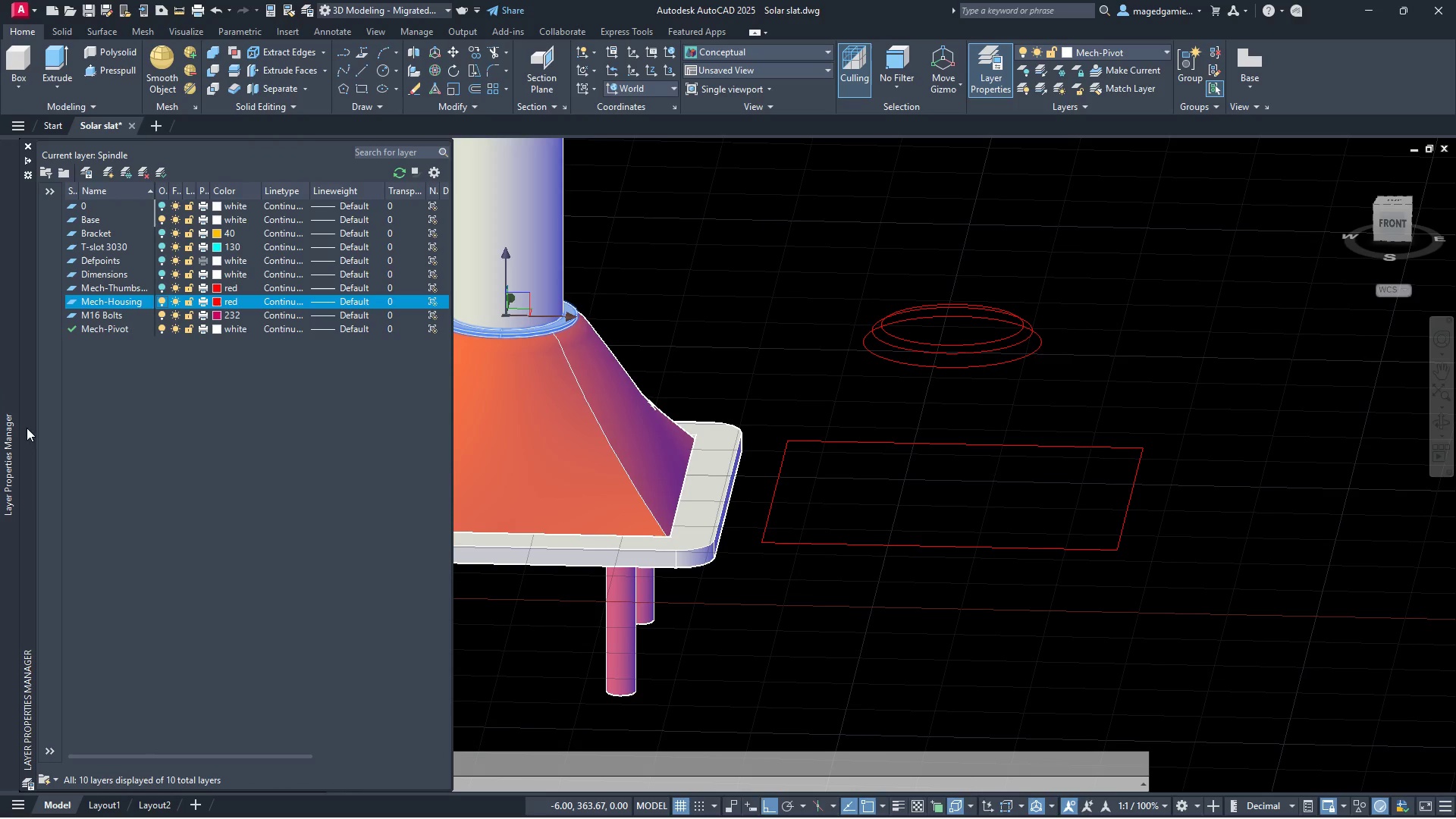 
mouse_move([114, 365])
 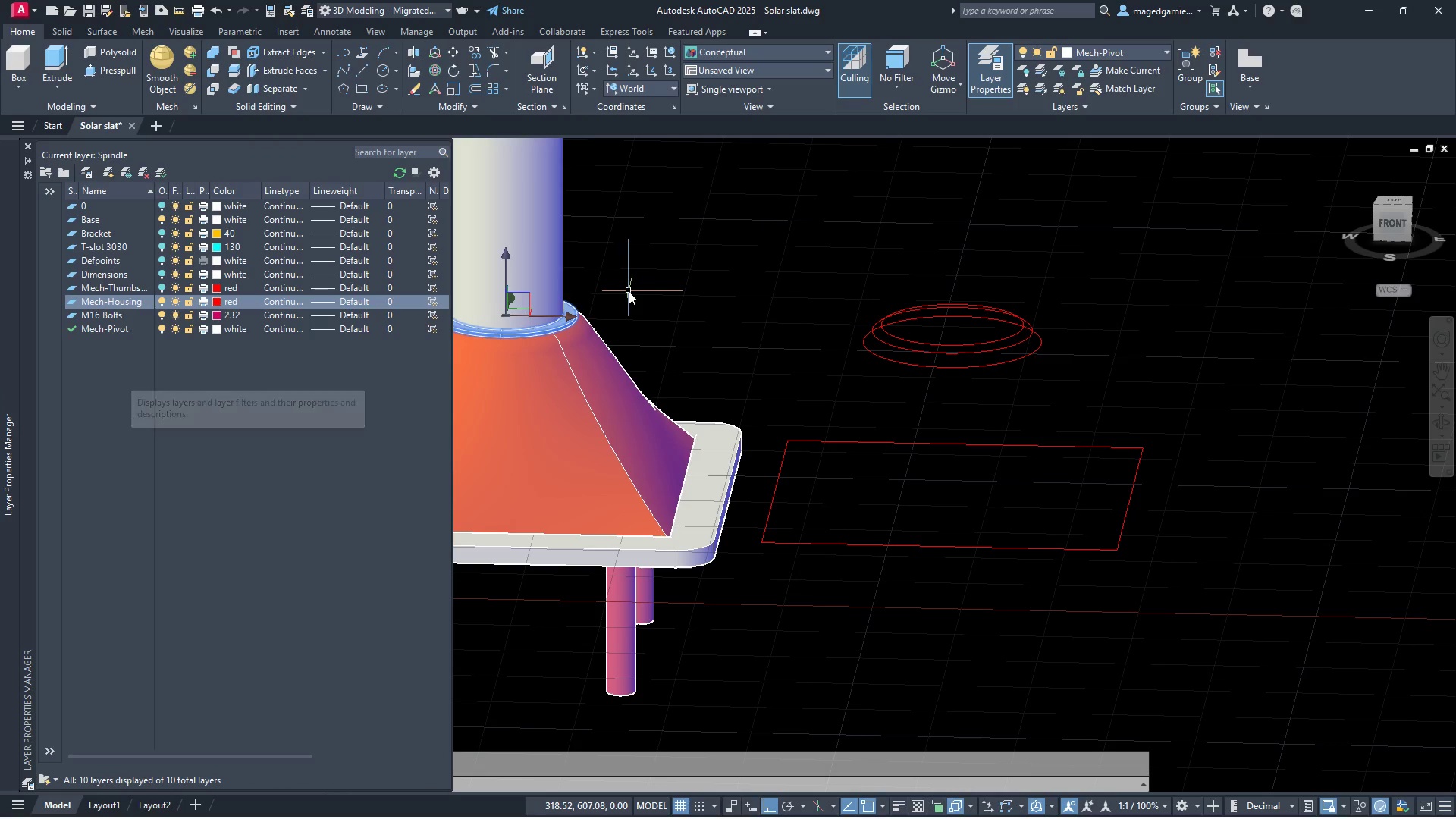 
key(Escape)
type(prop)
 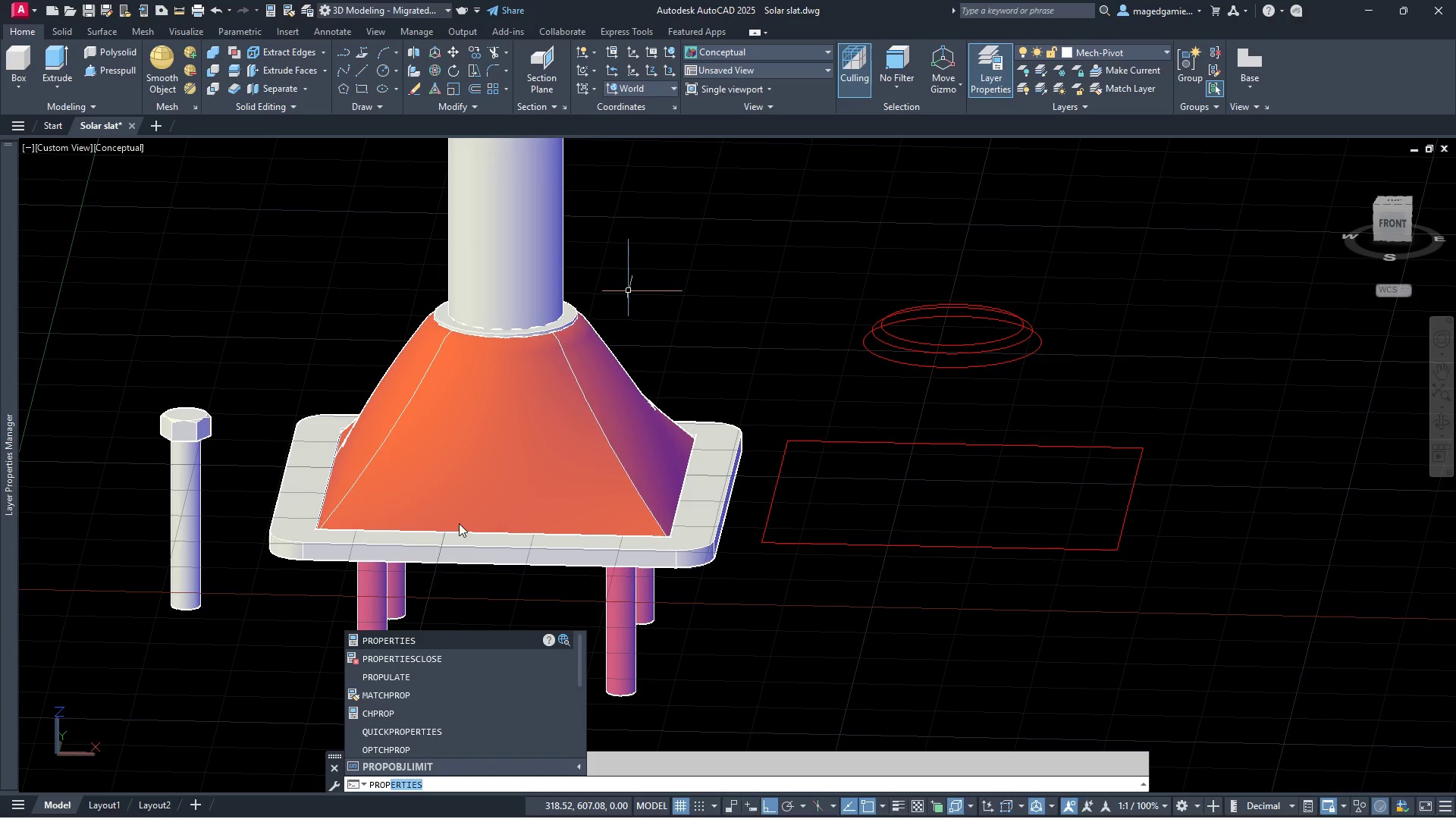 
left_click([419, 638])
 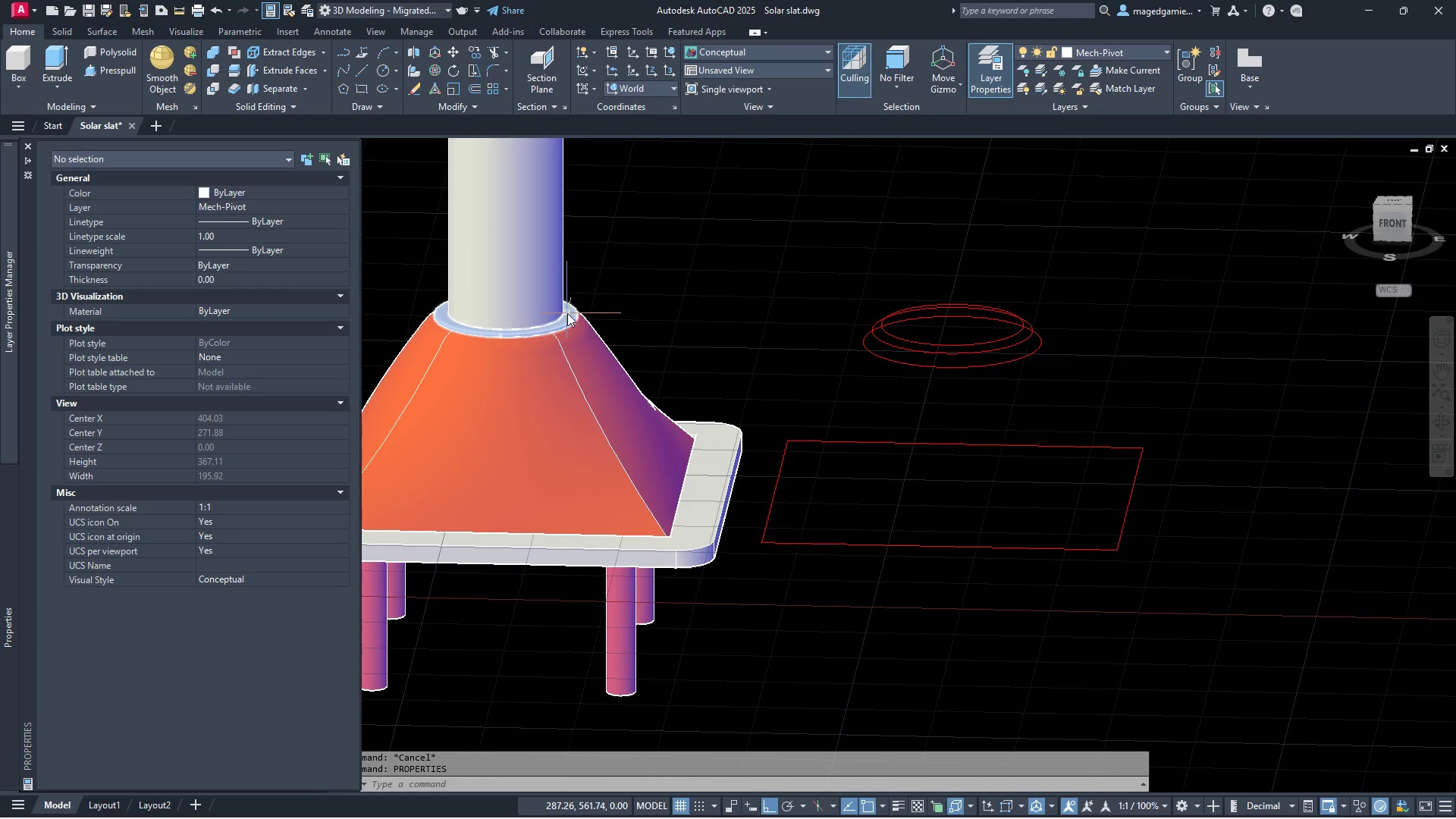 
left_click([571, 315])
 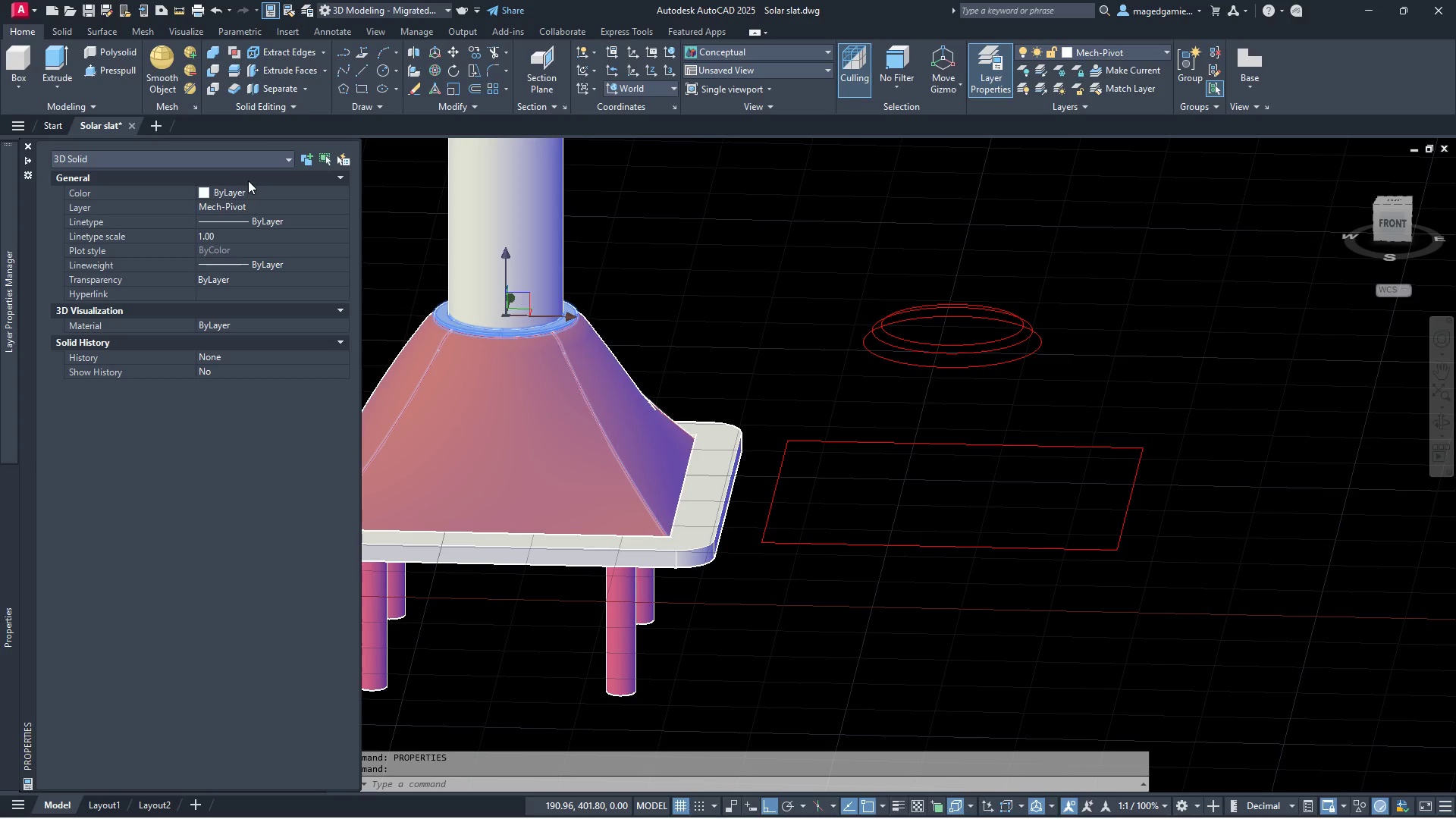 
left_click([262, 189])
 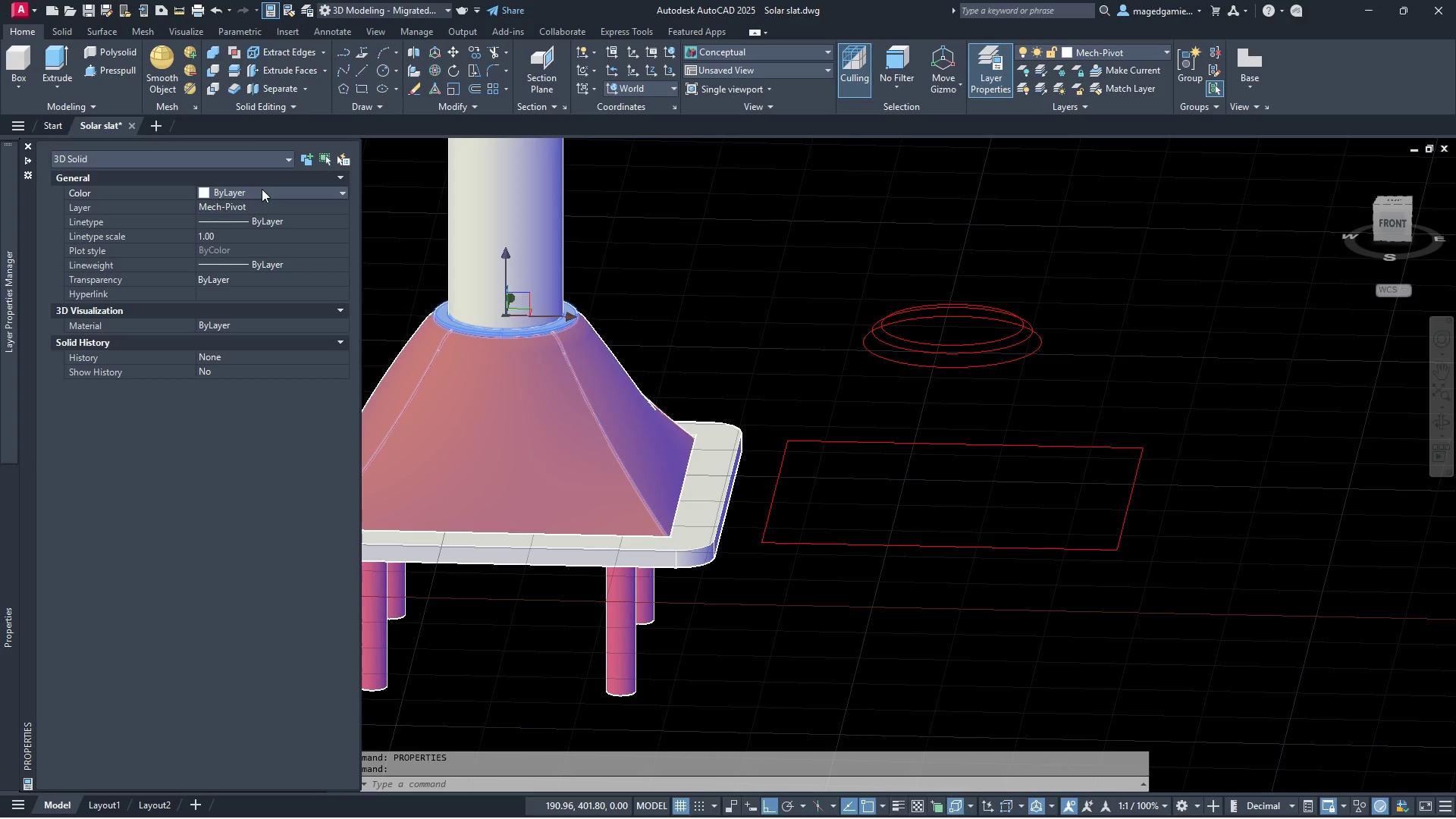 
left_click([262, 189])
 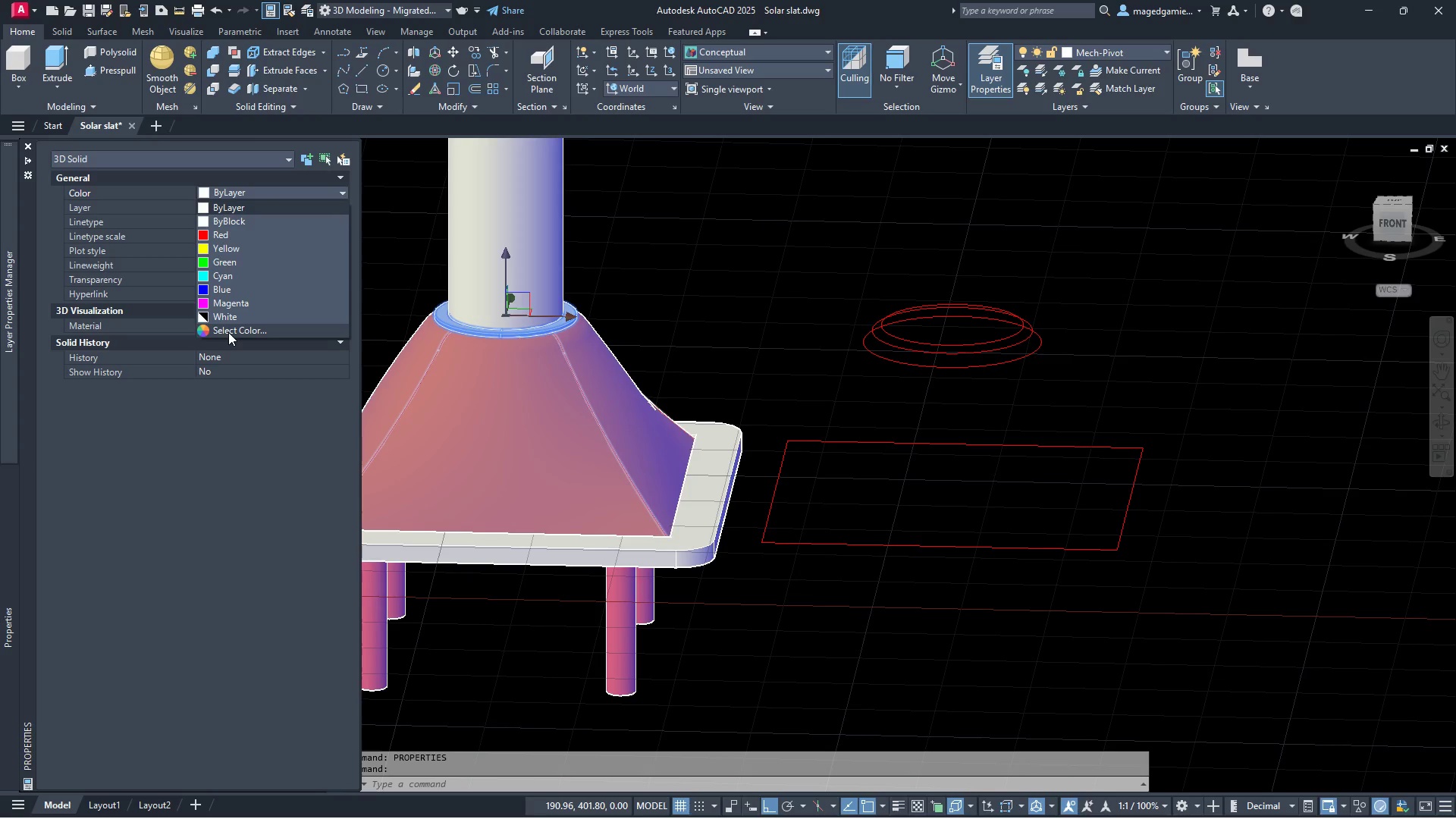 
left_click([228, 332])
 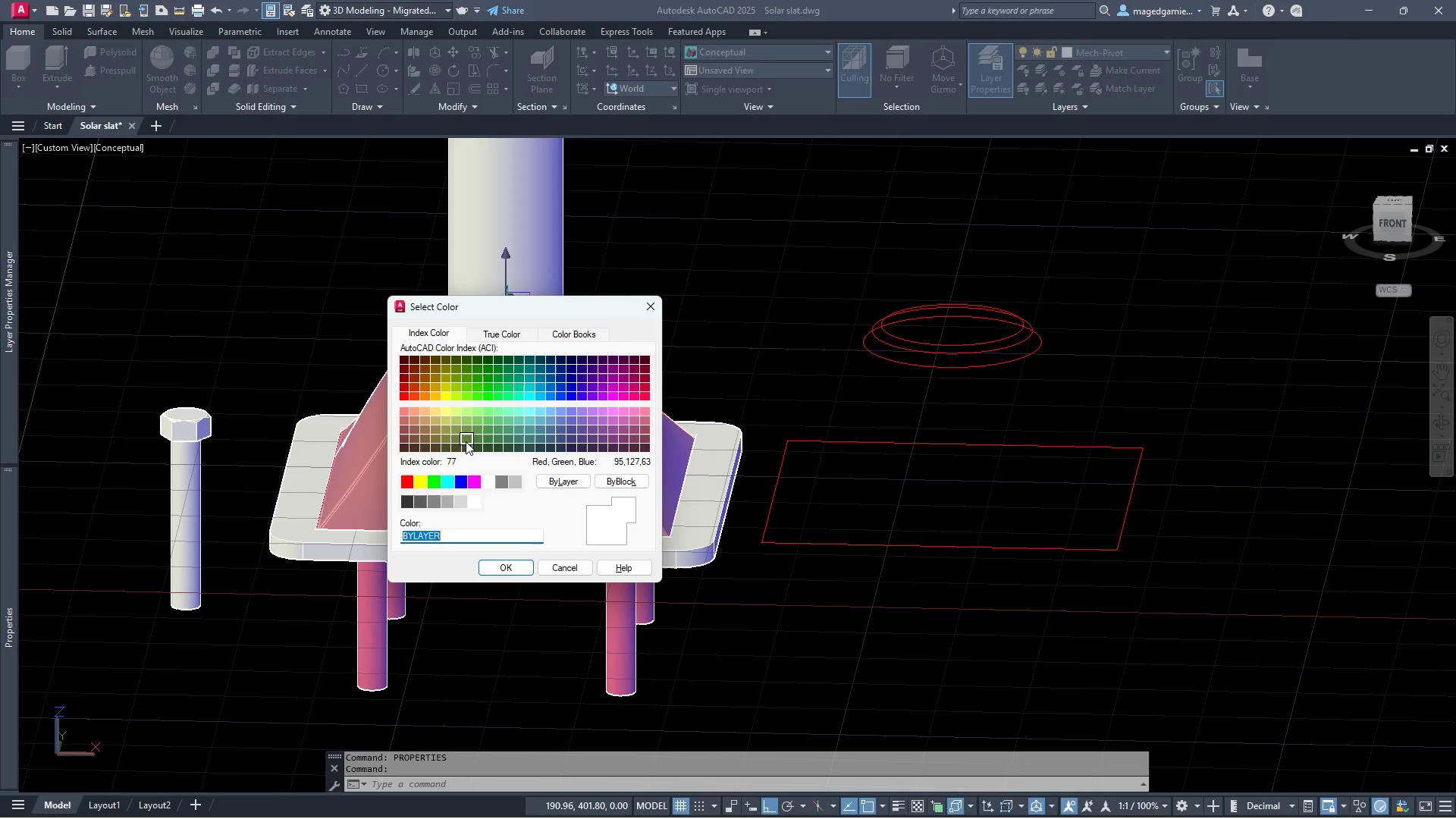 
wait(5.78)
 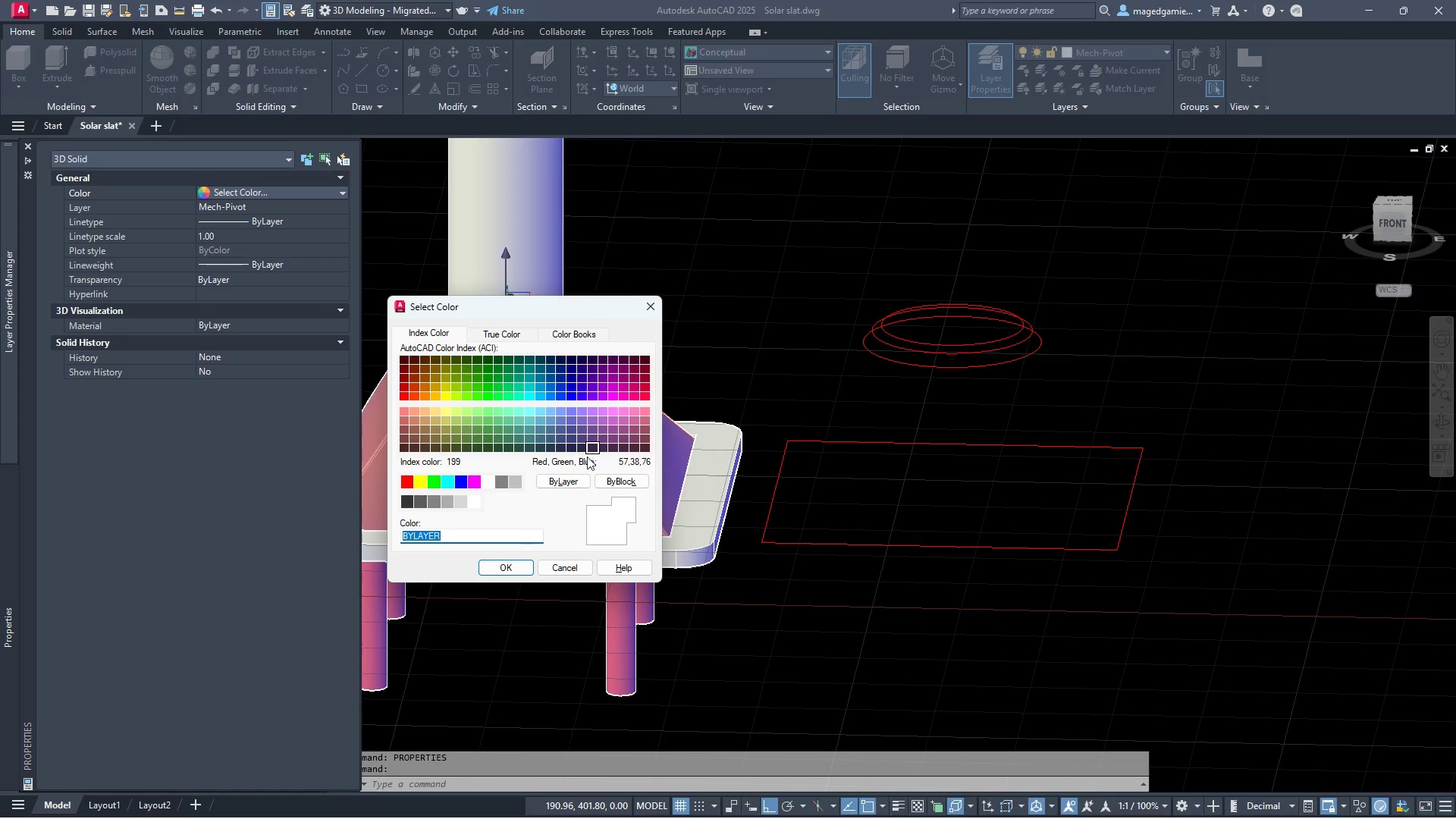 
left_click([496, 481])
 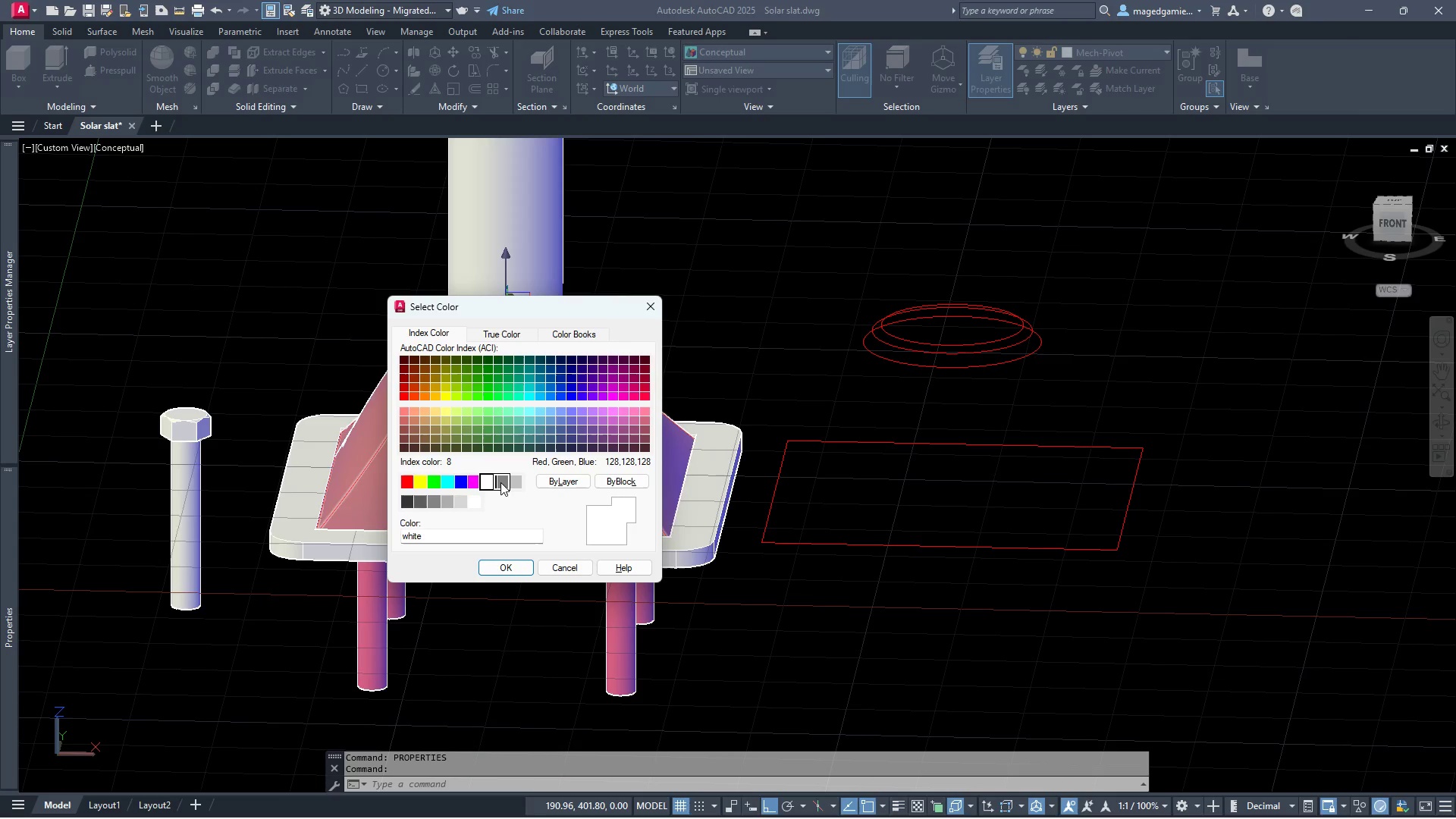 
left_click([504, 482])
 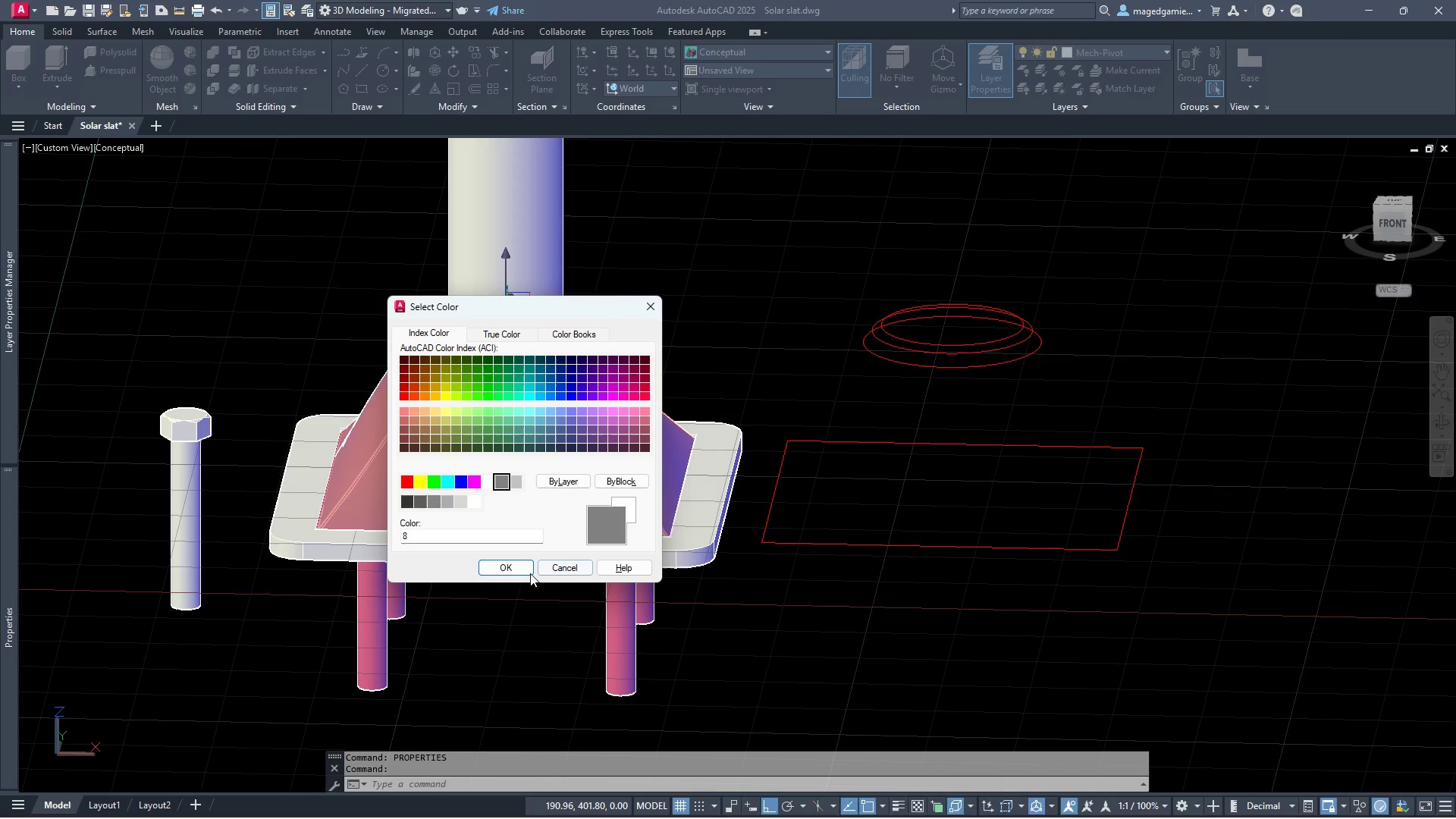 
left_click([503, 566])
 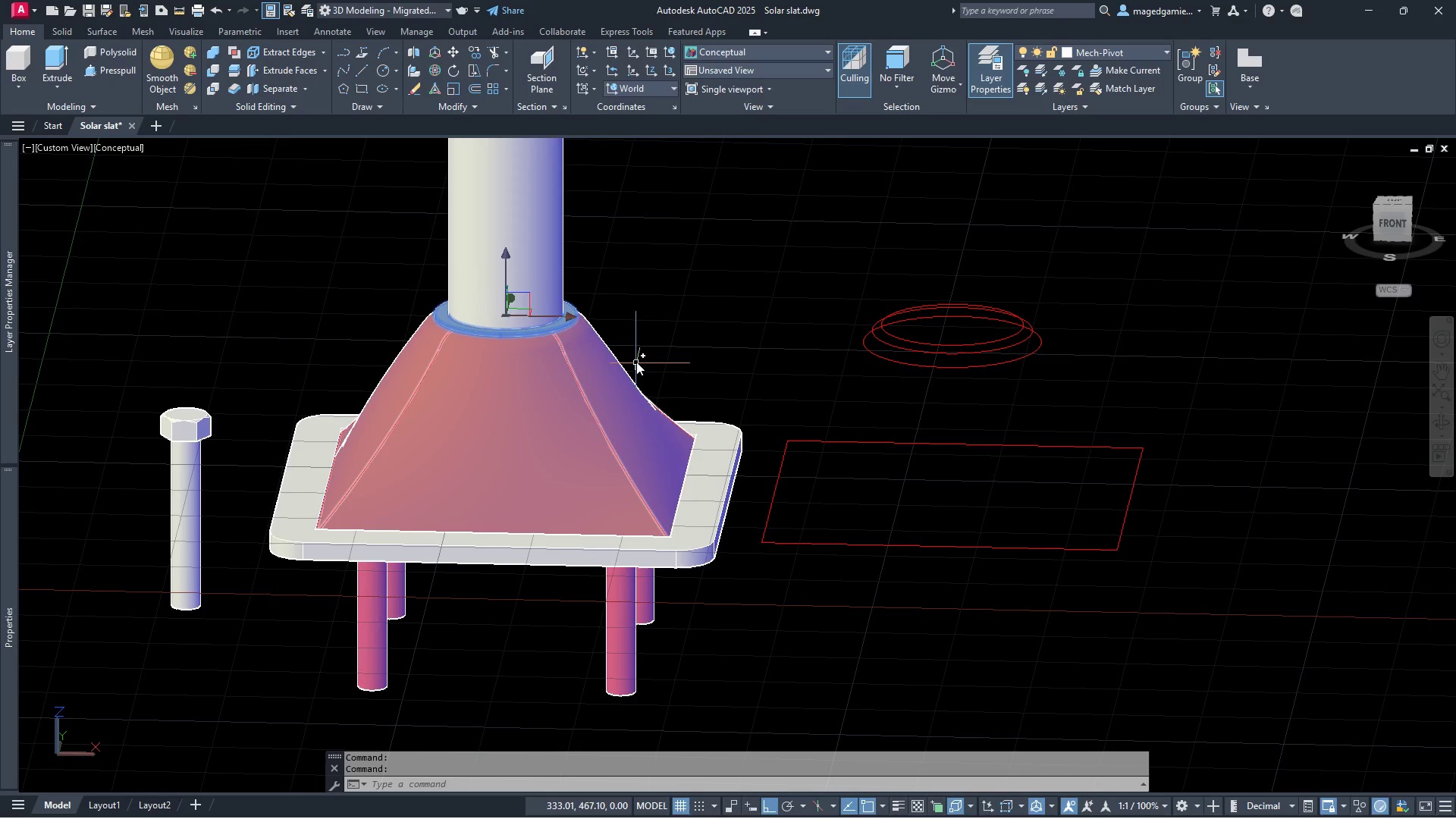 
key(Escape)
 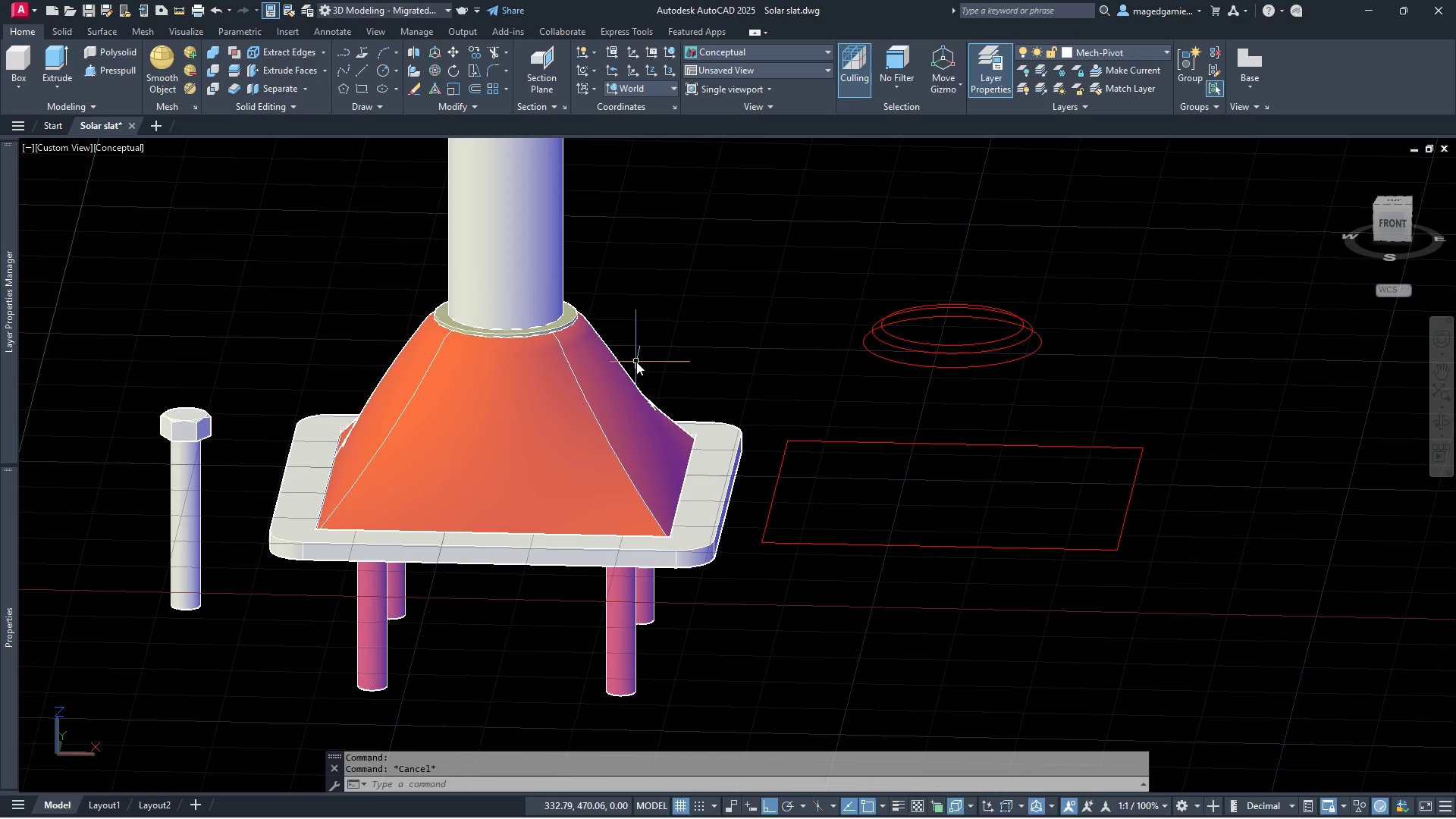 
key(Escape)
 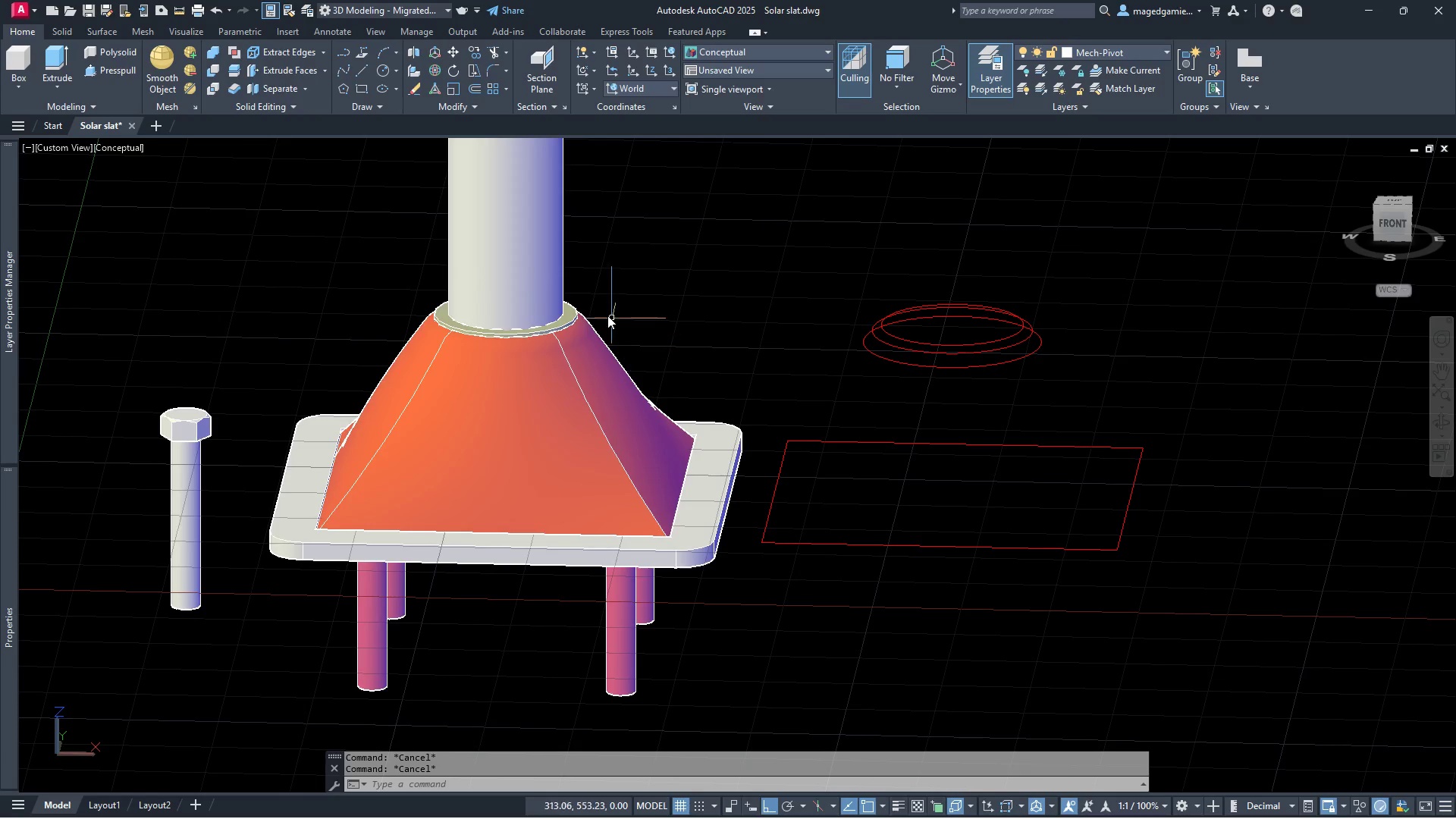 
scroll: coordinate [592, 300], scroll_direction: up, amount: 3.0
 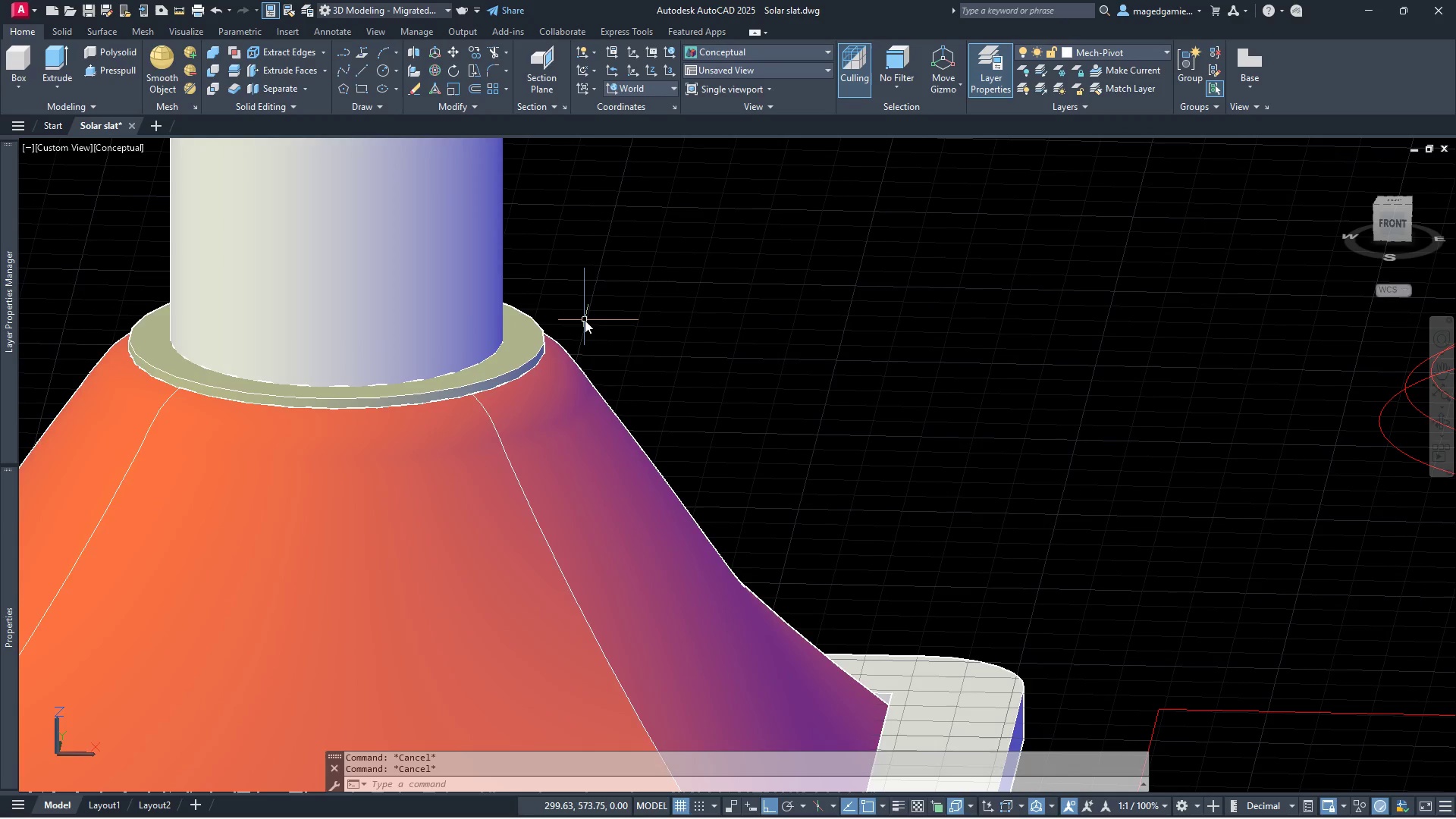 
scroll: coordinate [583, 325], scroll_direction: down, amount: 2.0
 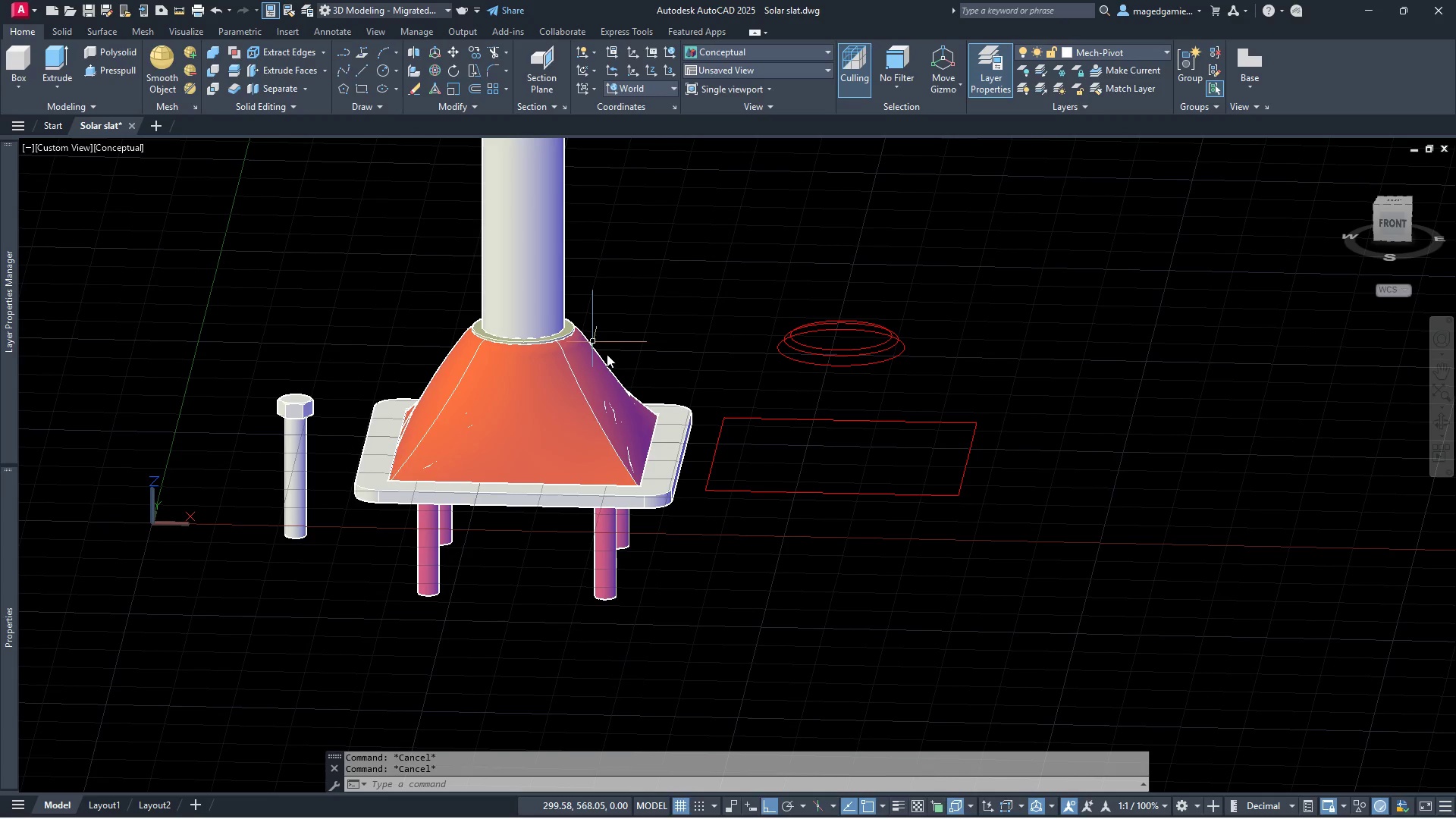 
scroll: coordinate [651, 489], scroll_direction: up, amount: 3.0
 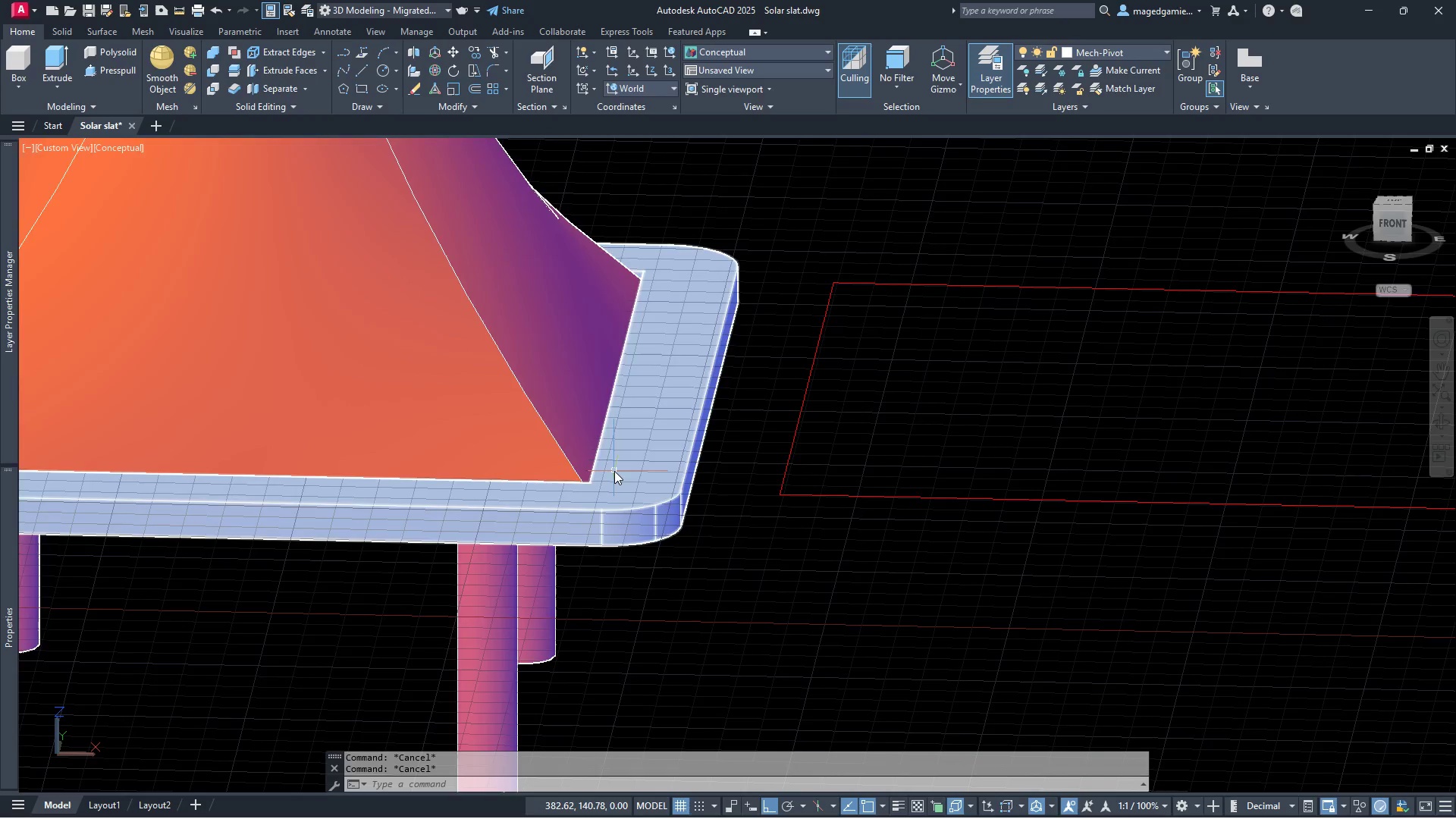 
scroll: coordinate [605, 479], scroll_direction: down, amount: 6.0
 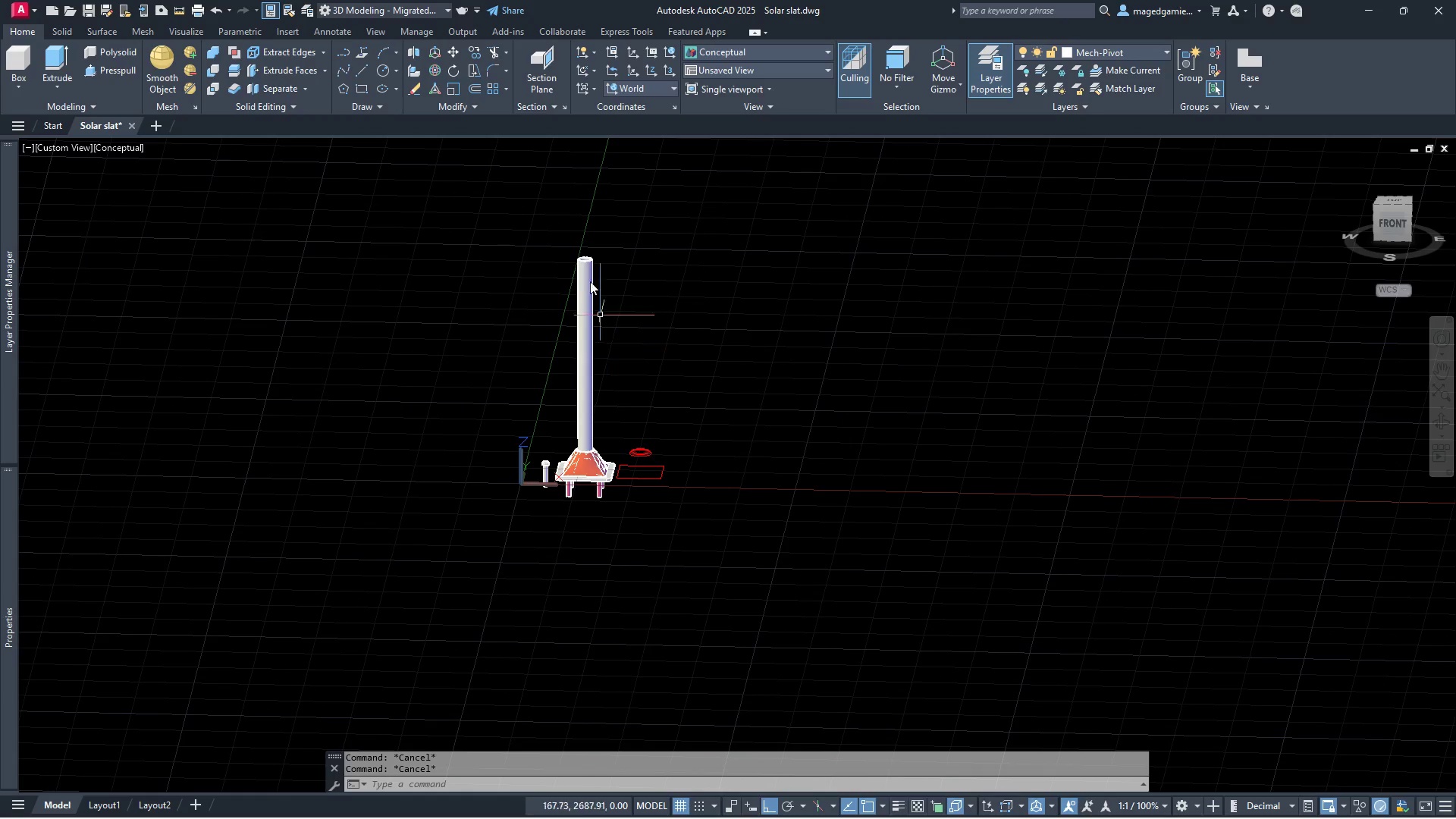 
scroll: coordinate [620, 272], scroll_direction: up, amount: 8.0
 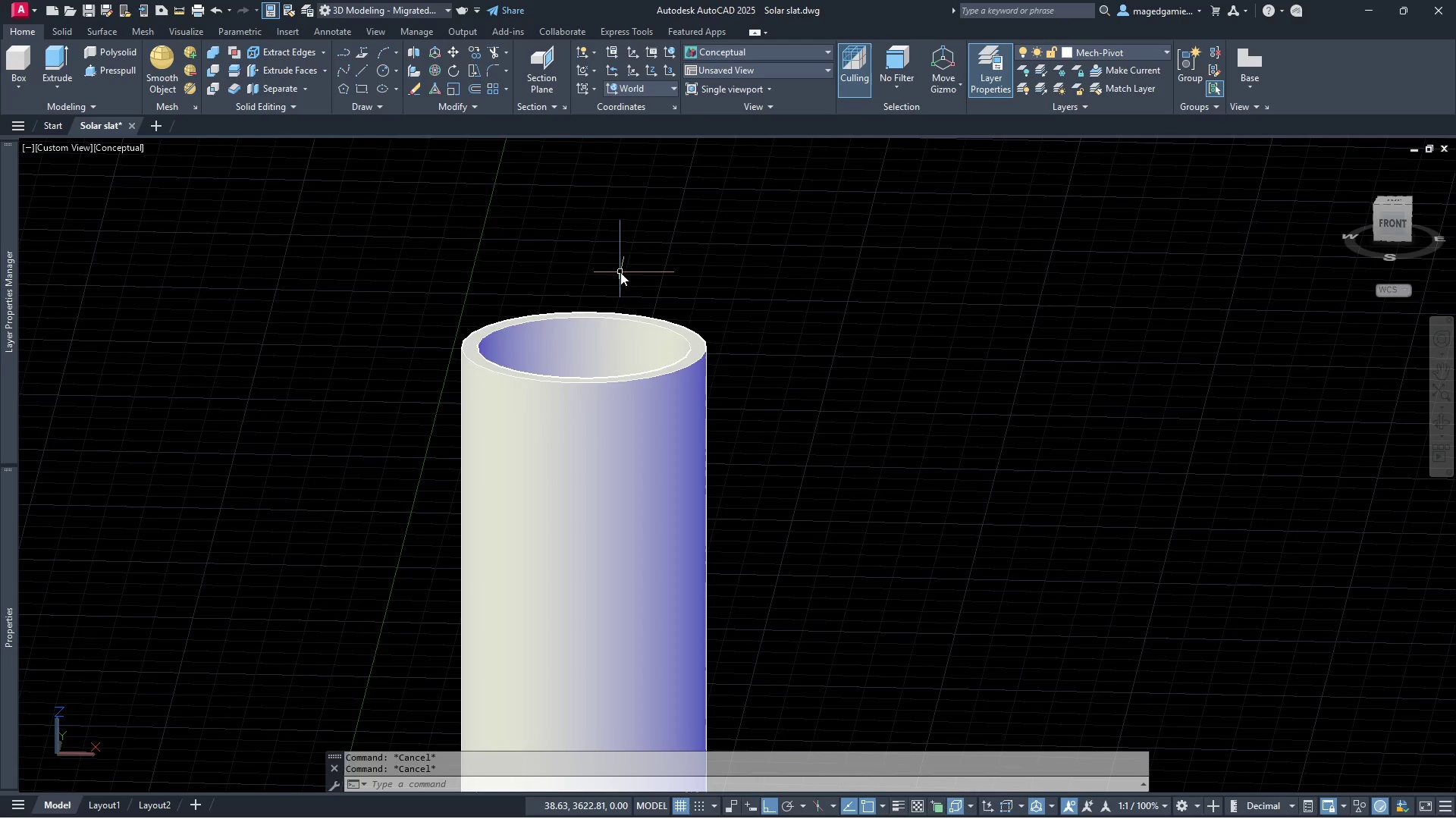 
scroll: coordinate [620, 272], scroll_direction: down, amount: 1.0
 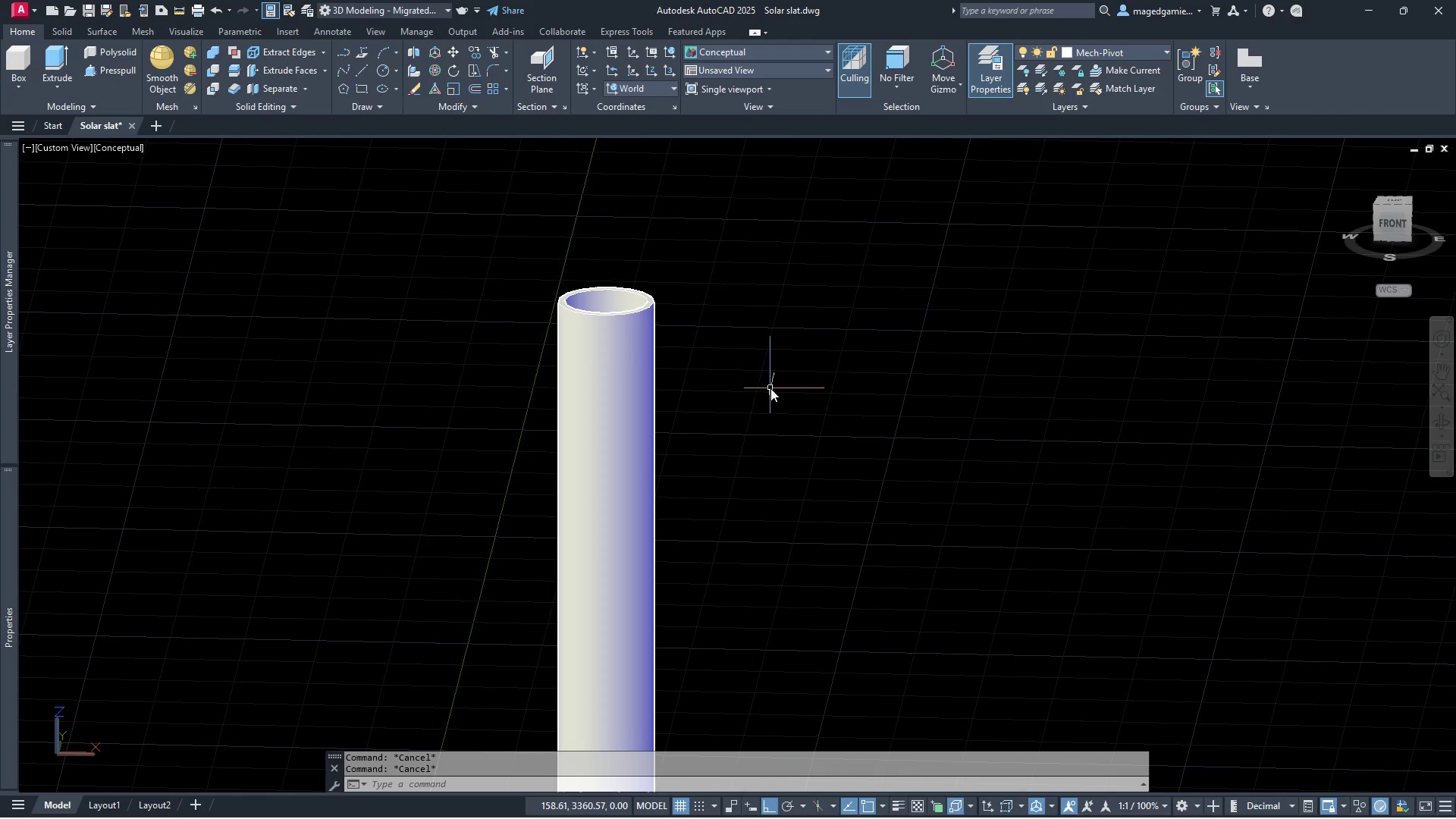 
key(Escape)
 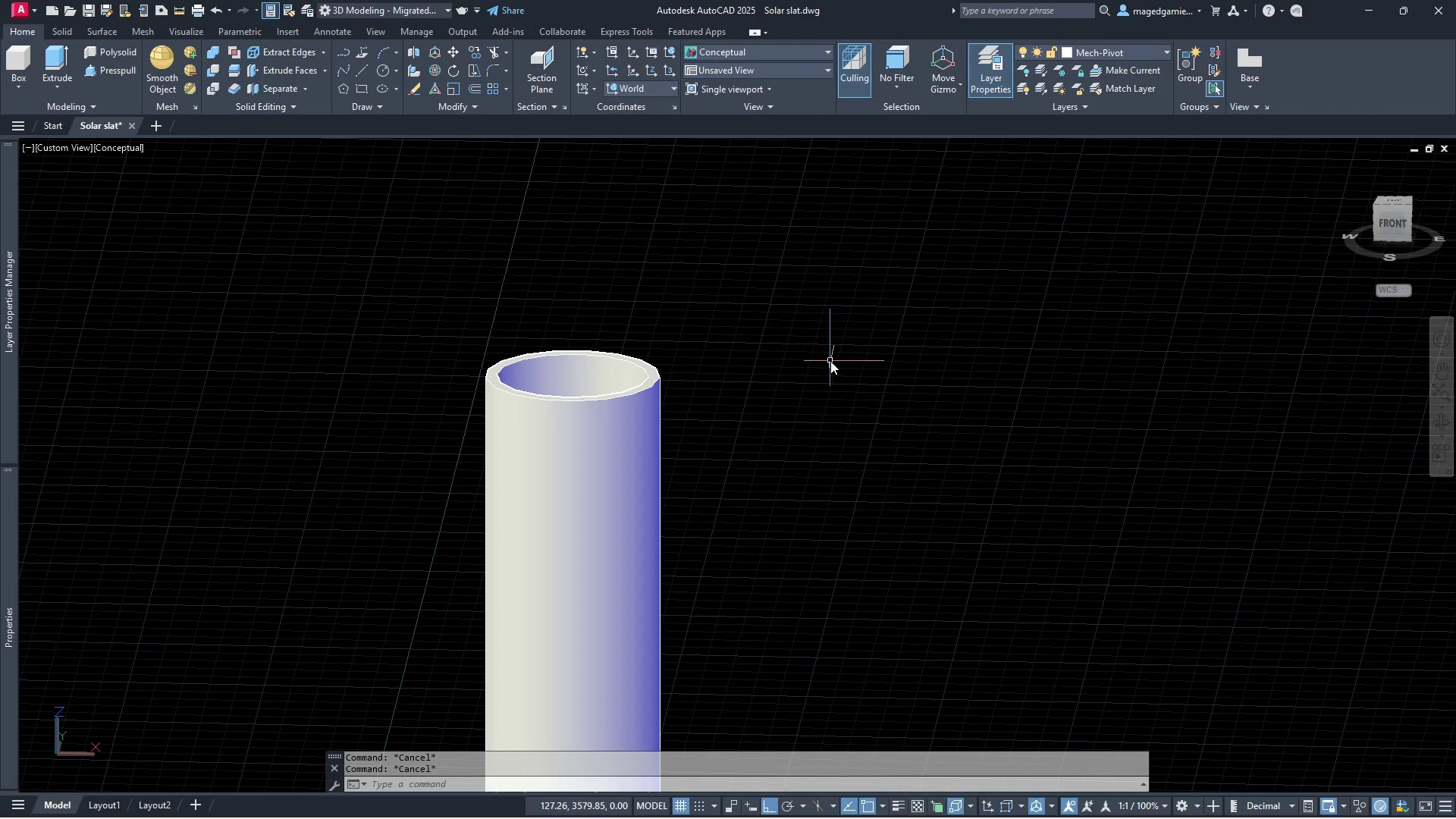 
scroll: coordinate [830, 361], scroll_direction: up, amount: 3.0
 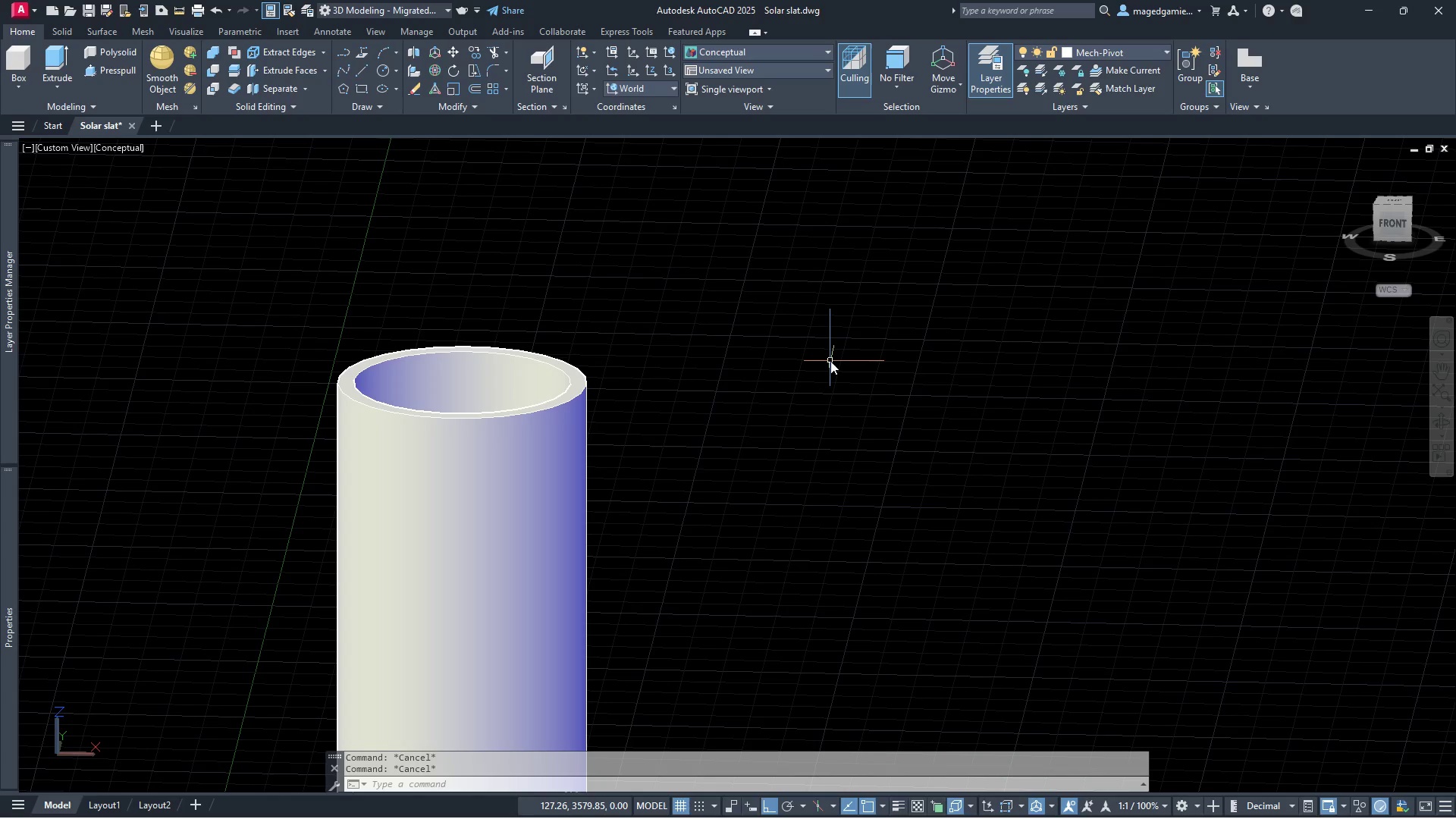 
wait(7.93)
 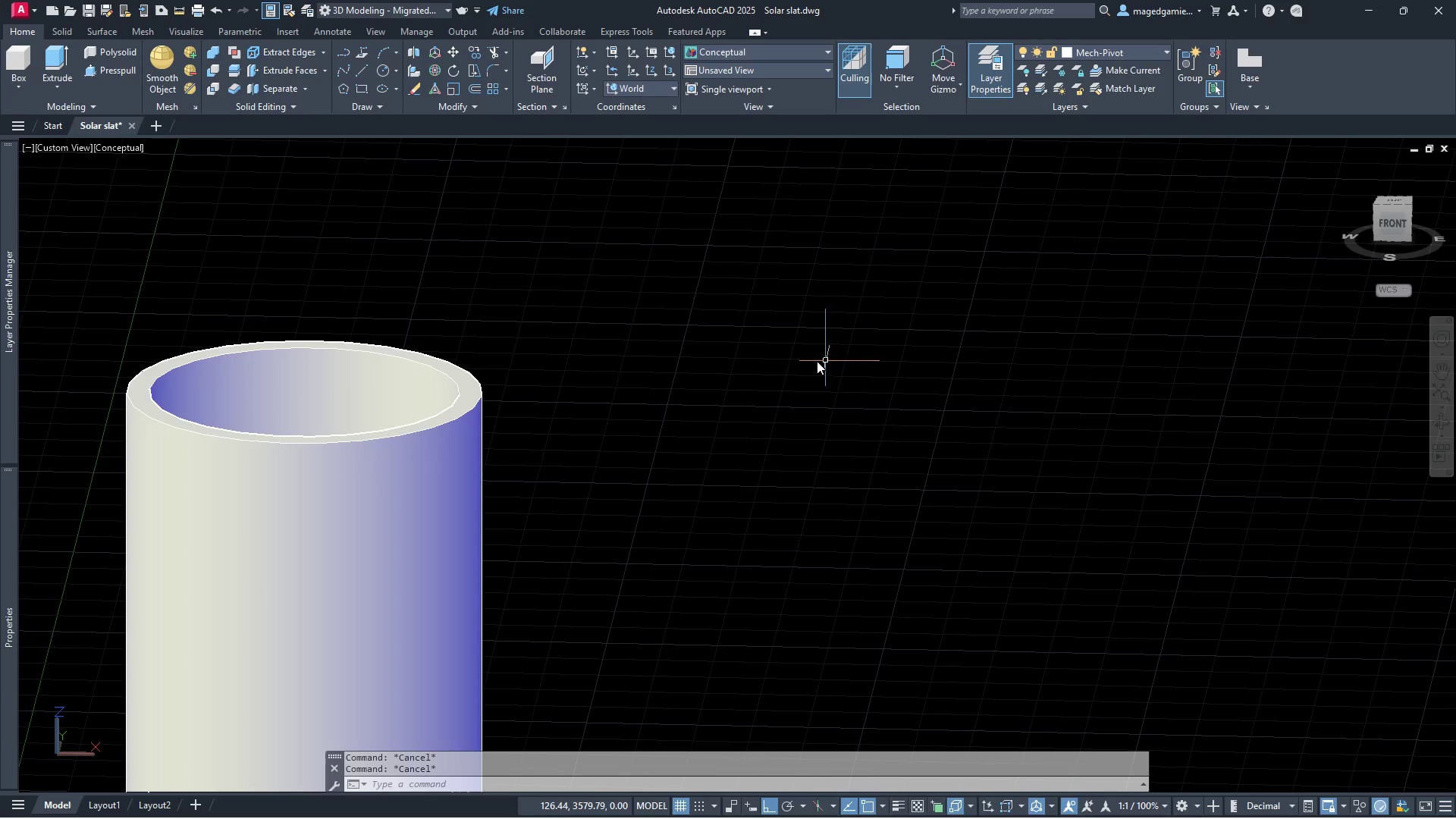 
key(Escape)
 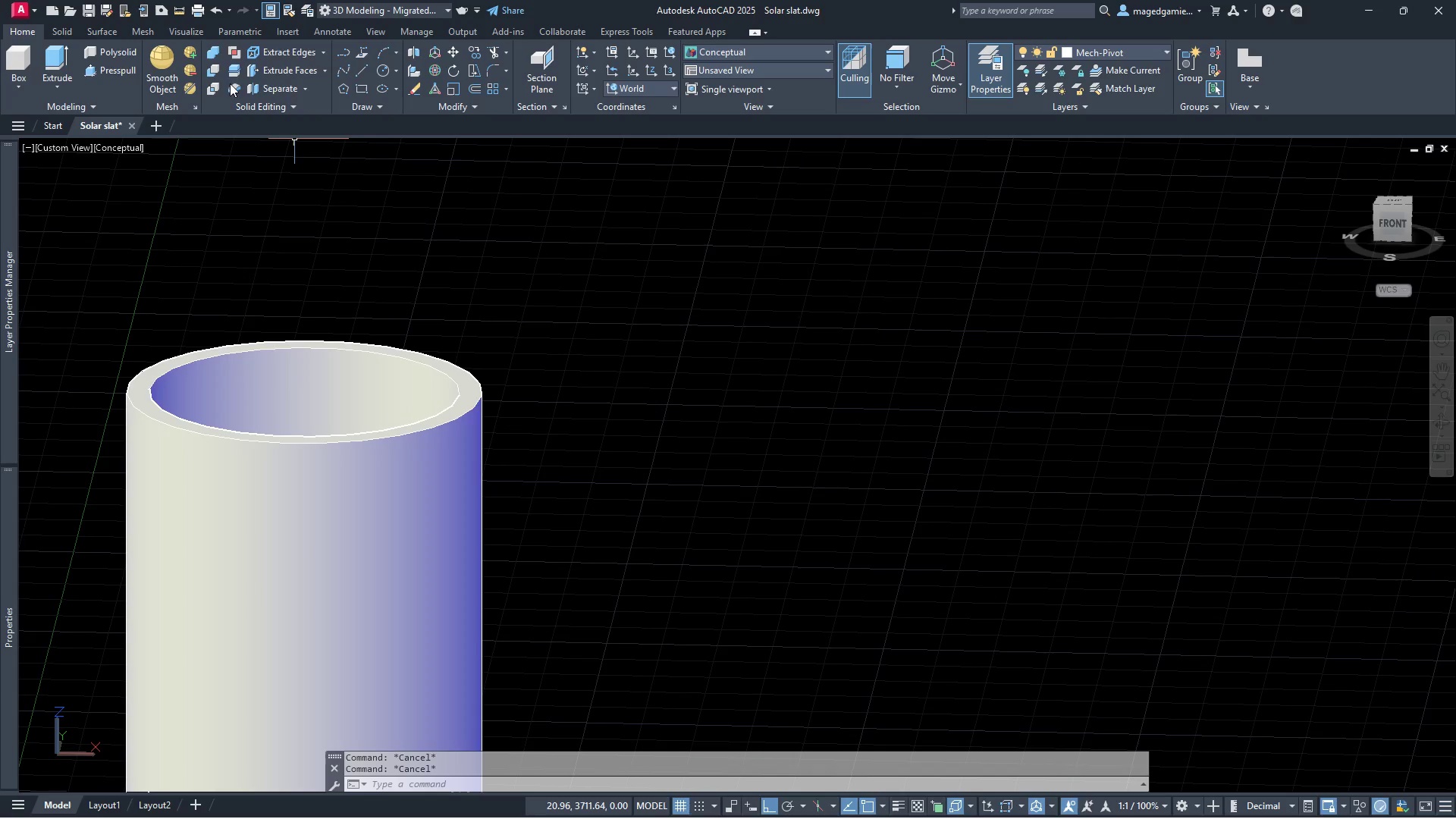 
scroll: coordinate [830, 361], scroll_direction: up, amount: 1.0
 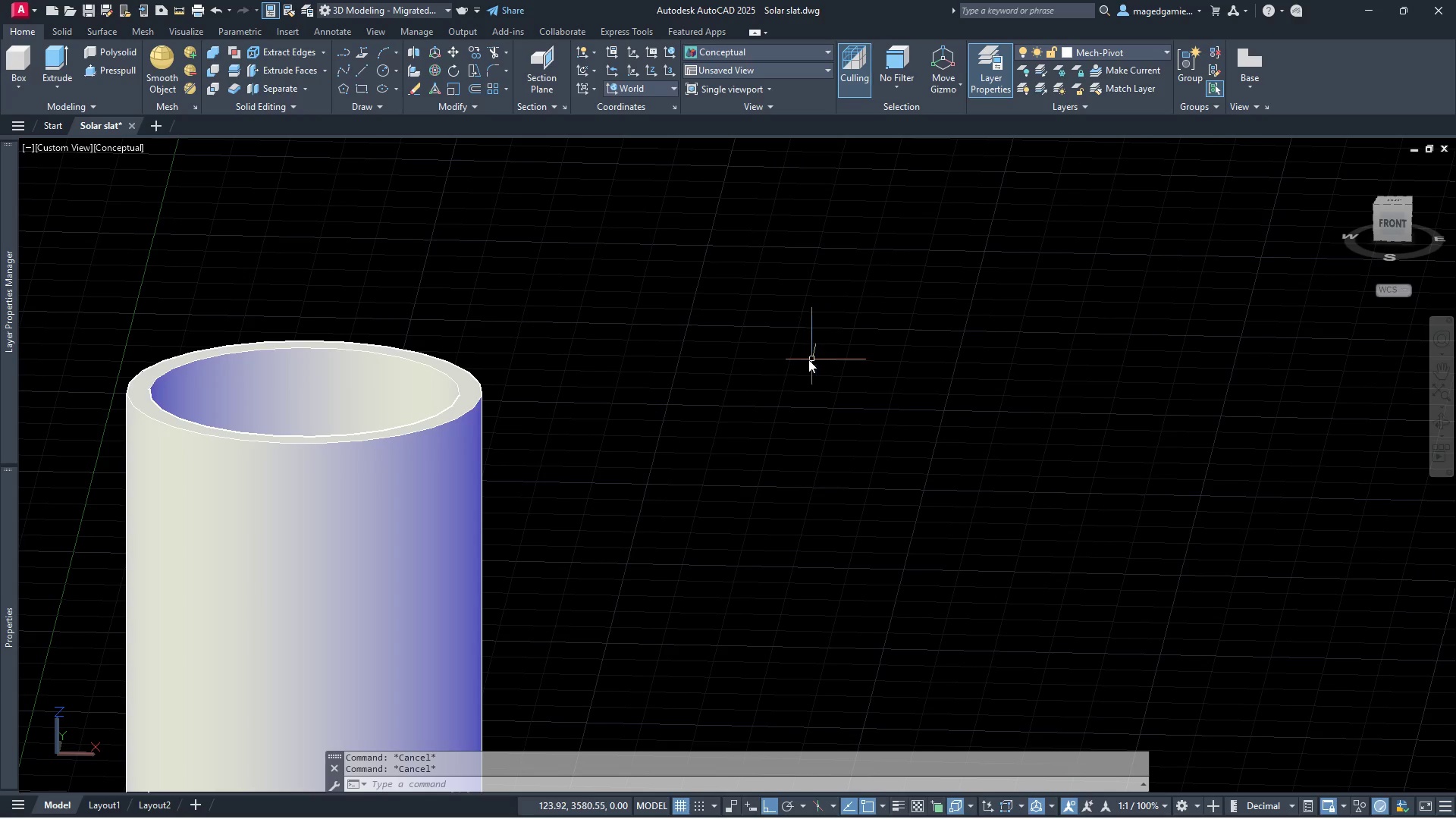 
left_click([182, 11])
 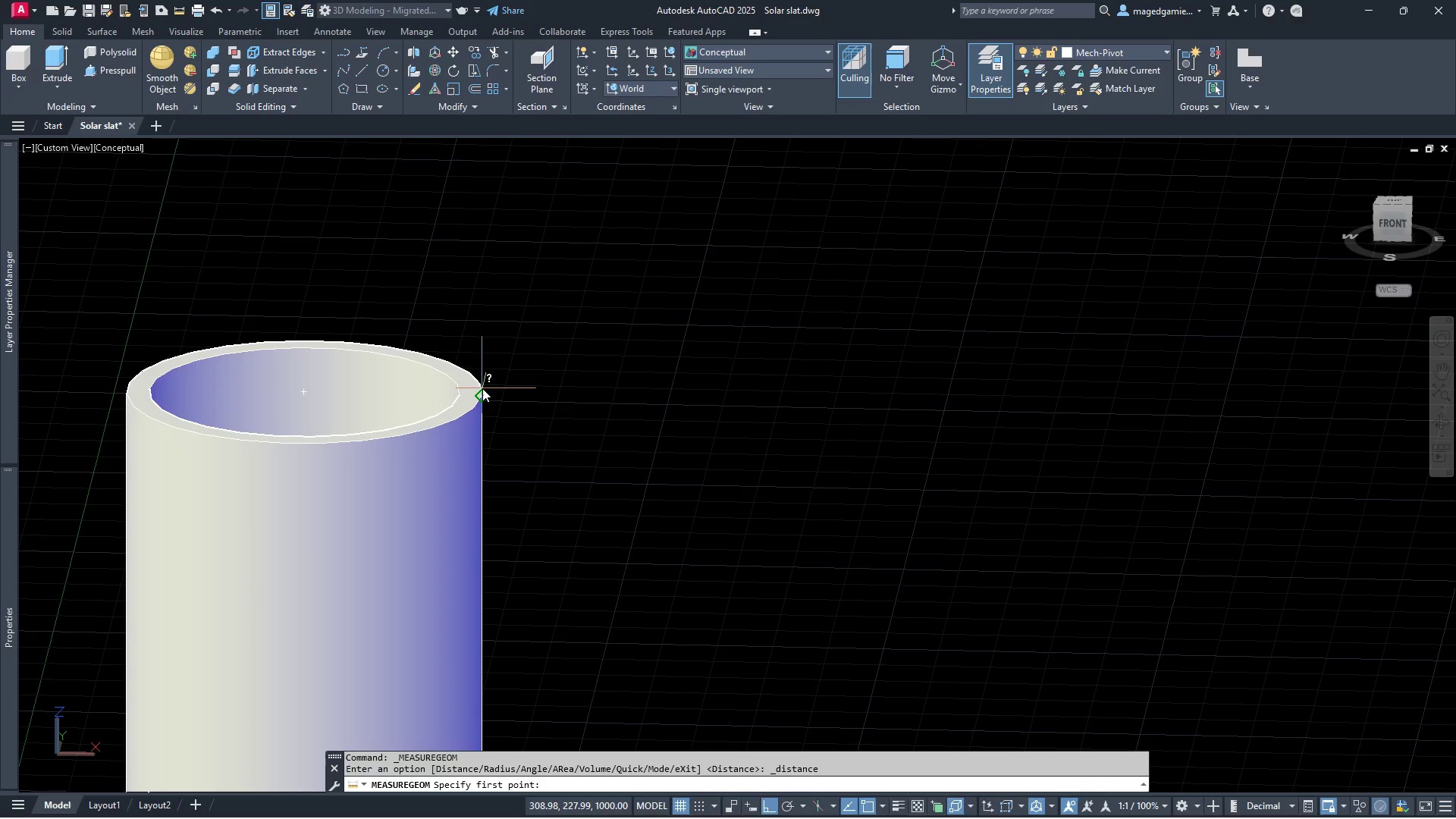 
left_click([478, 391])
 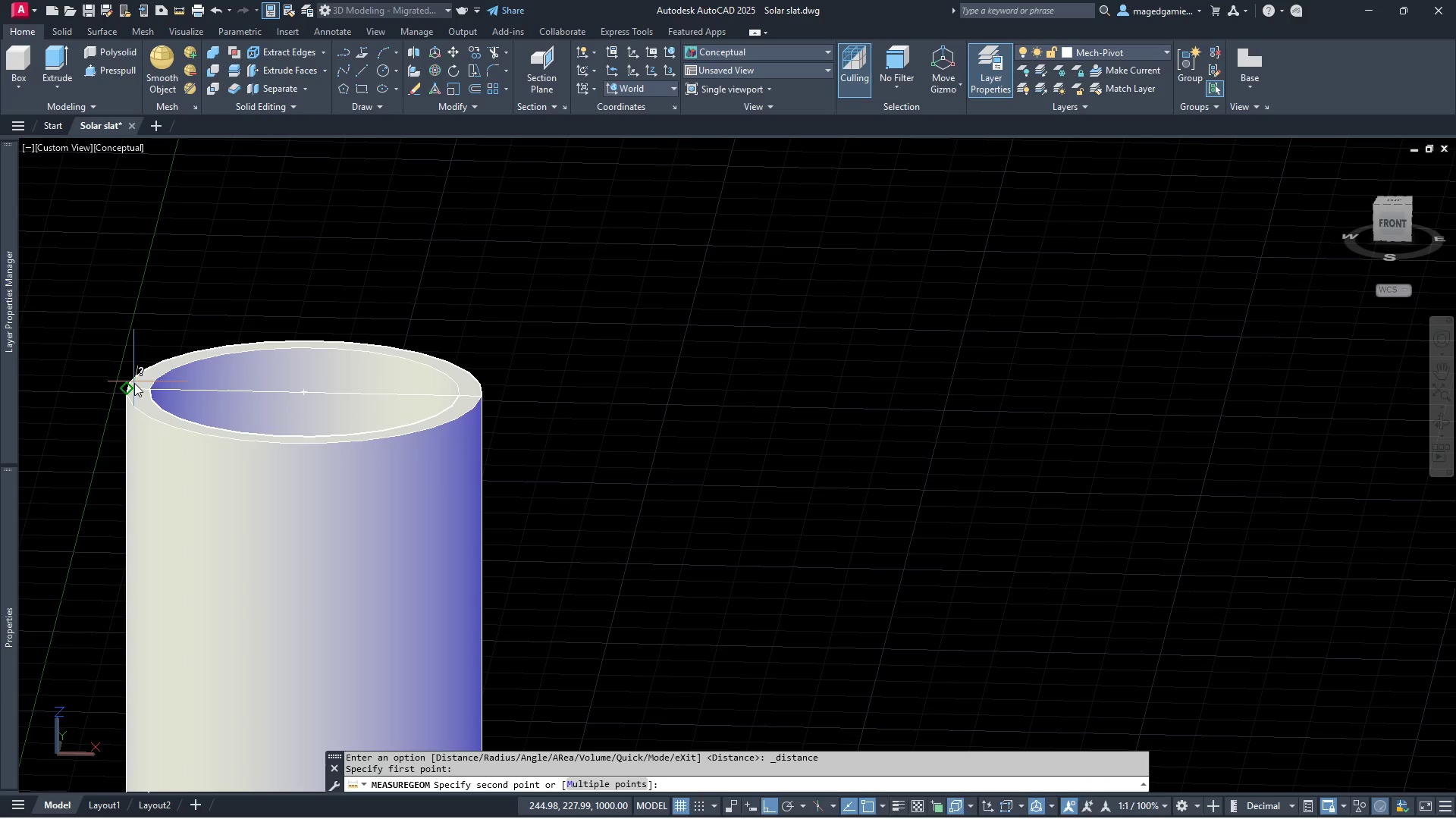 
left_click([133, 387])
 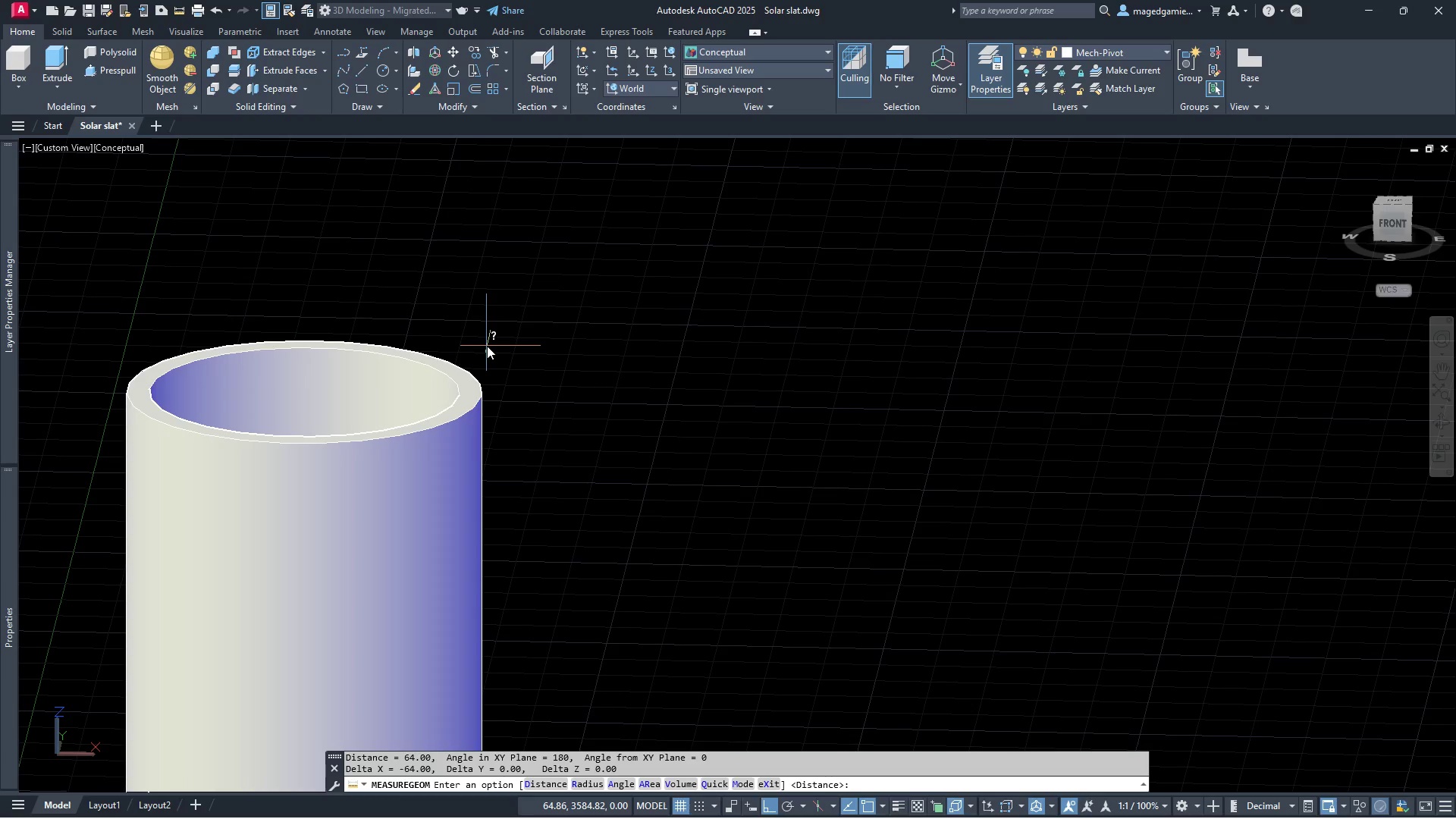 
wait(31.97)
 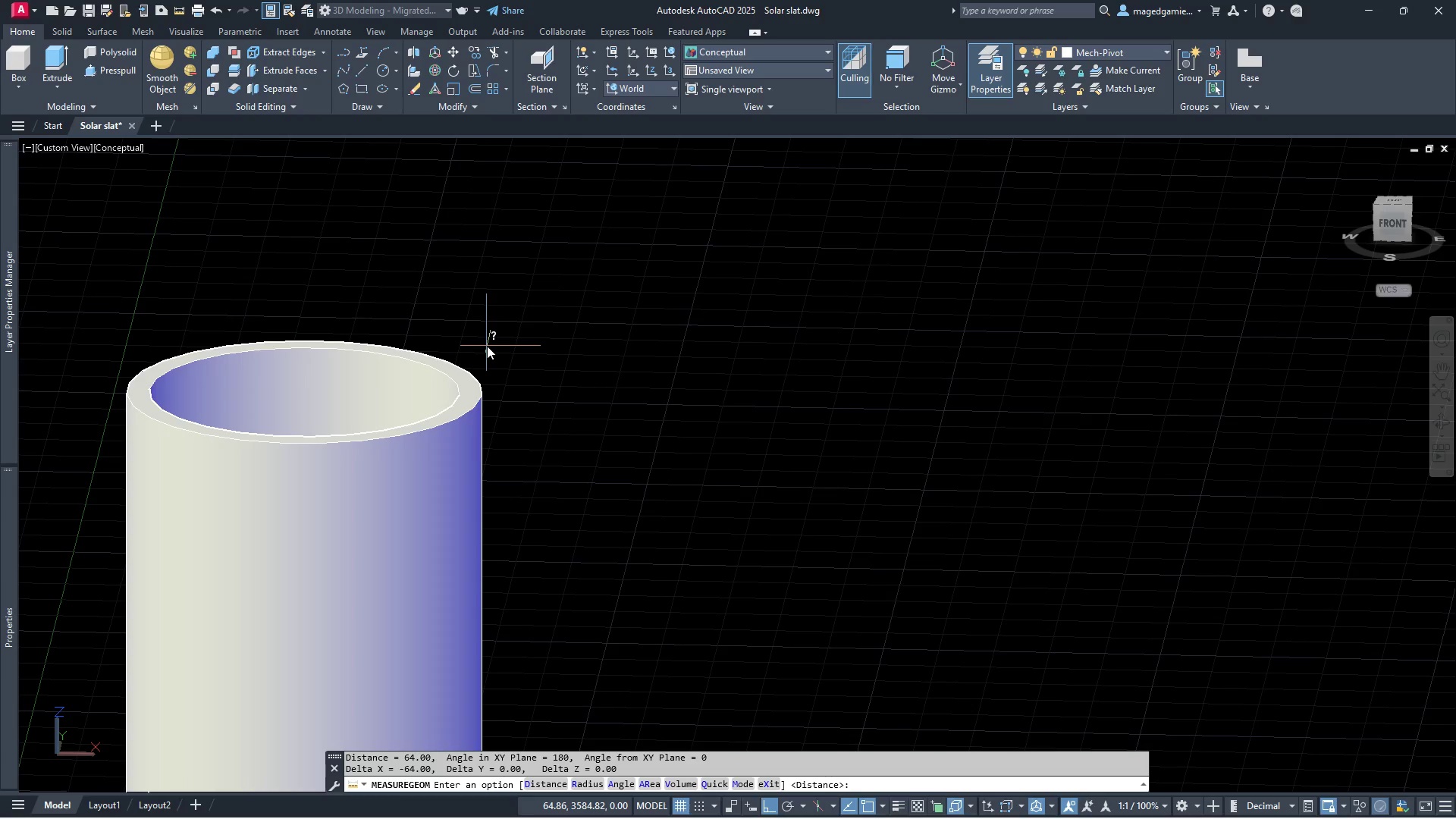 
right_click([494, 356])
 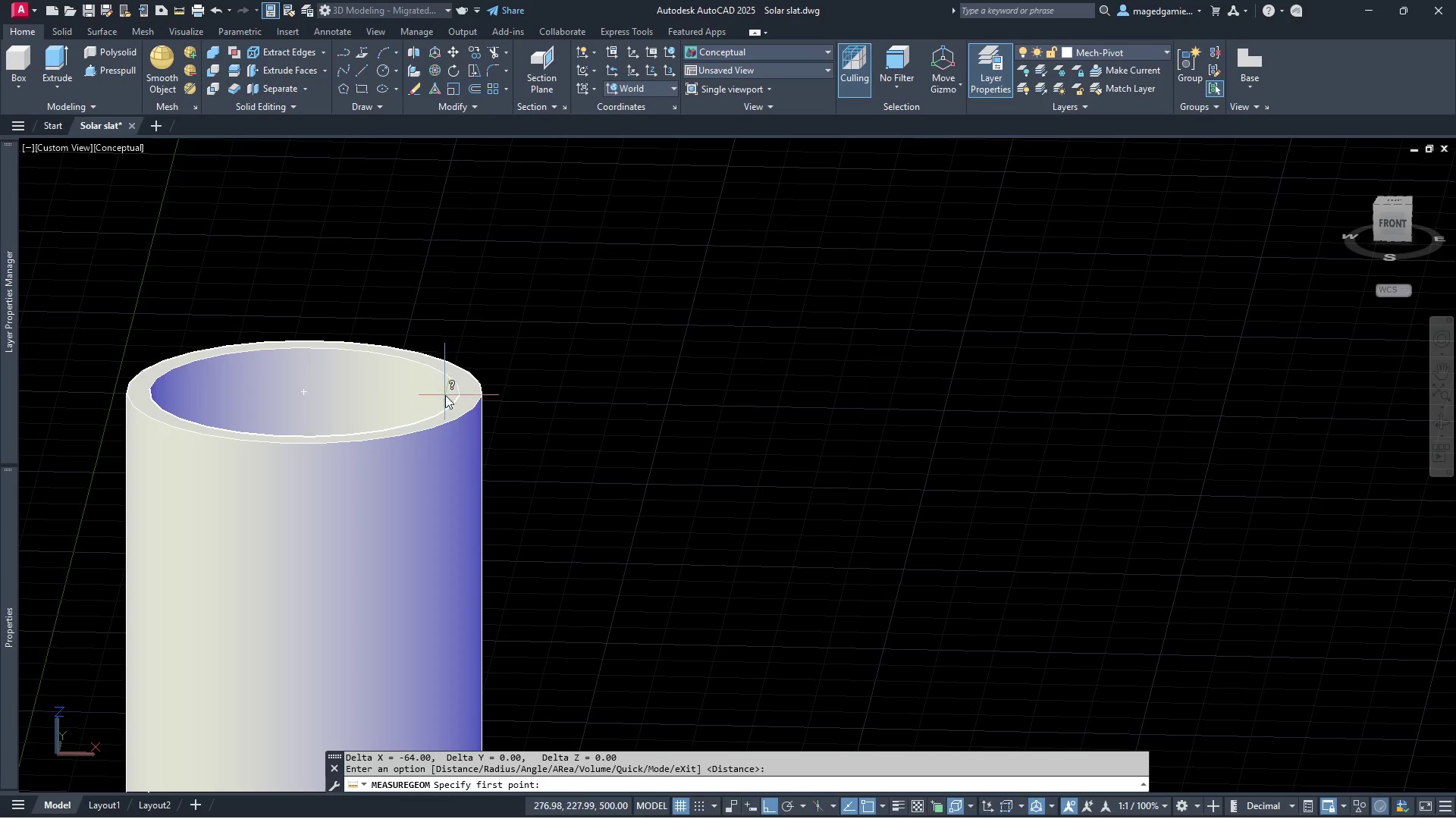 
mouse_move([453, 384])
 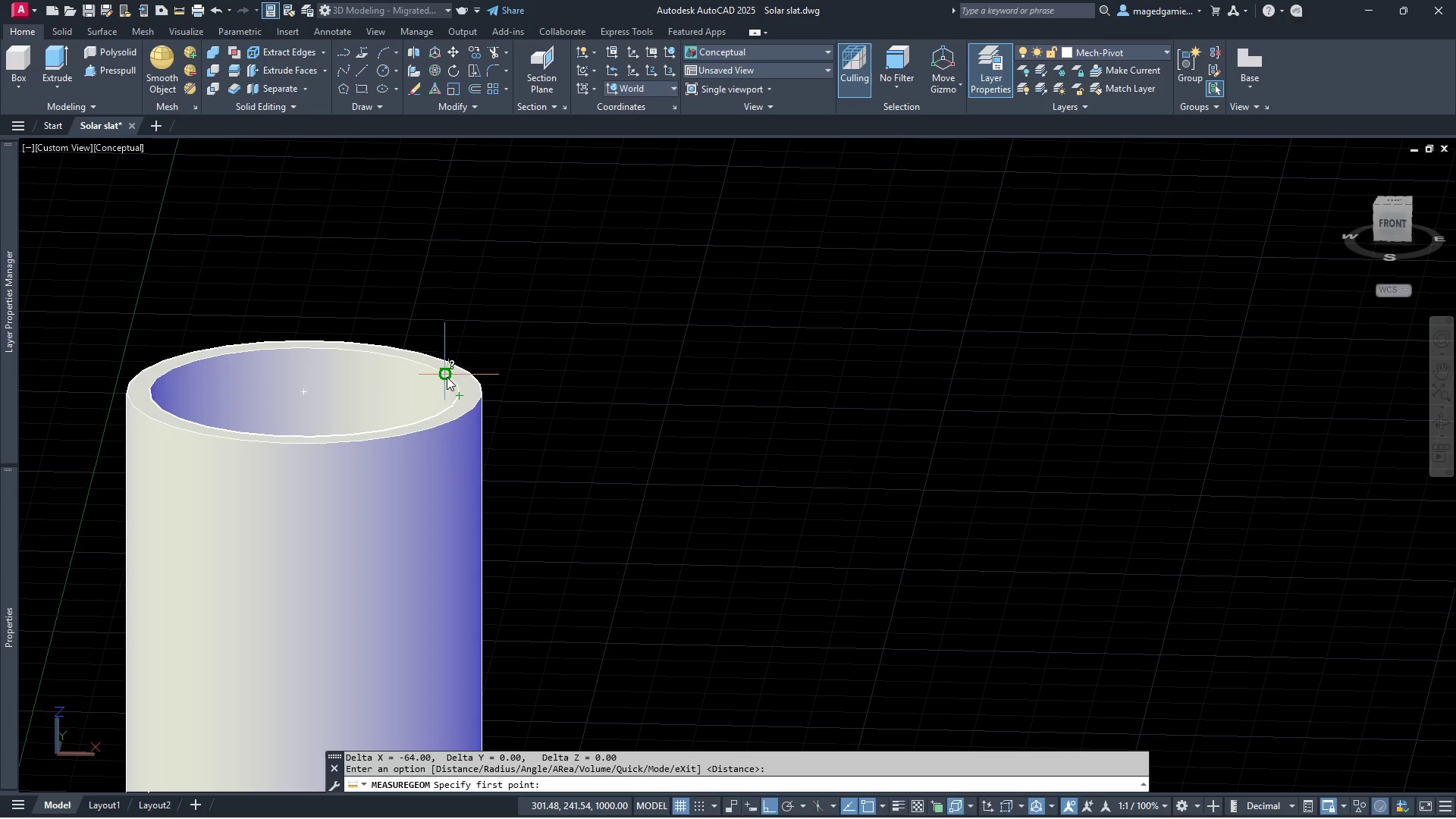 
left_click([447, 377])
 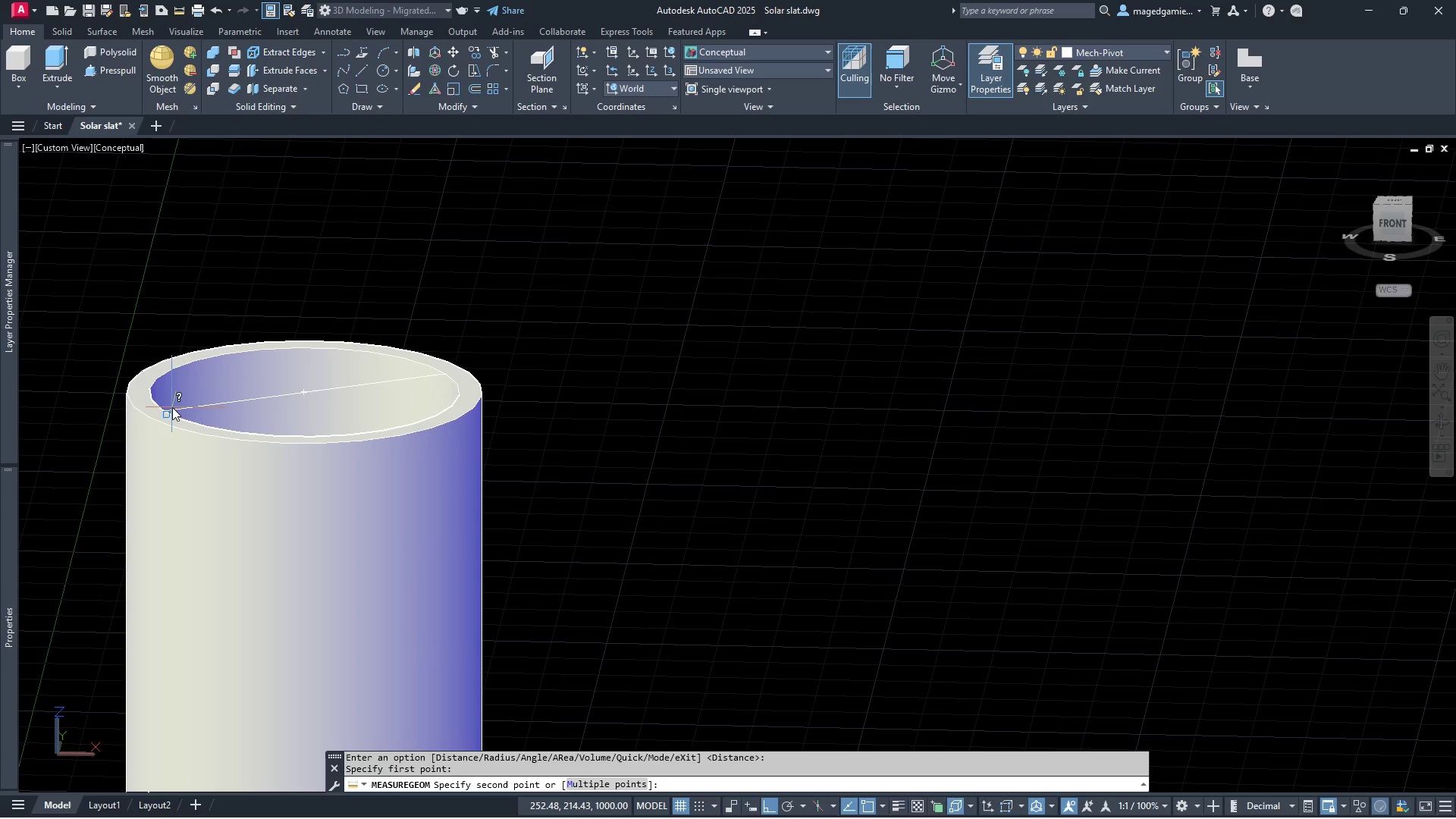 
left_click([172, 407])
 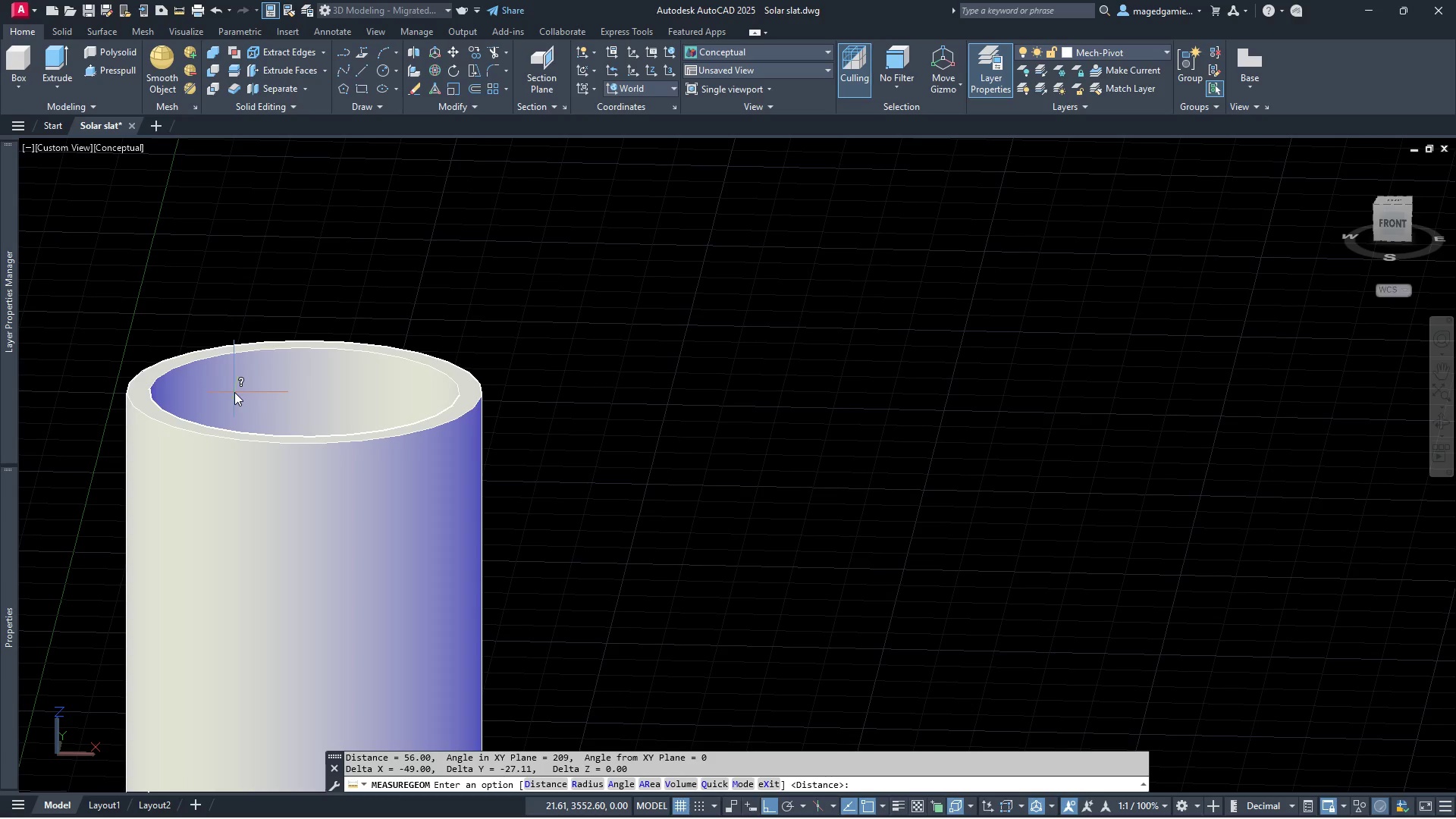 
wait(10.25)
 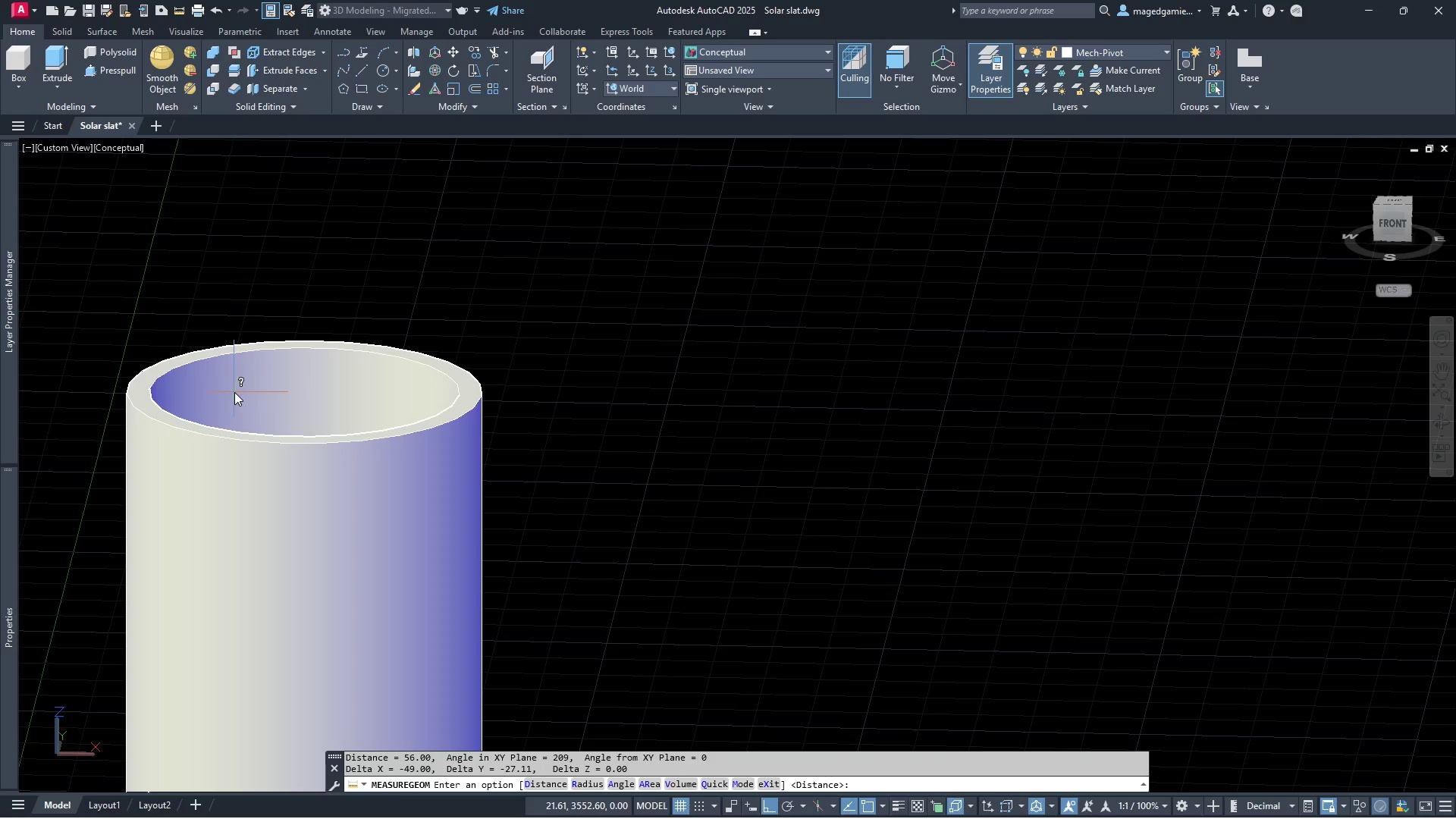 
right_click([455, 380])
 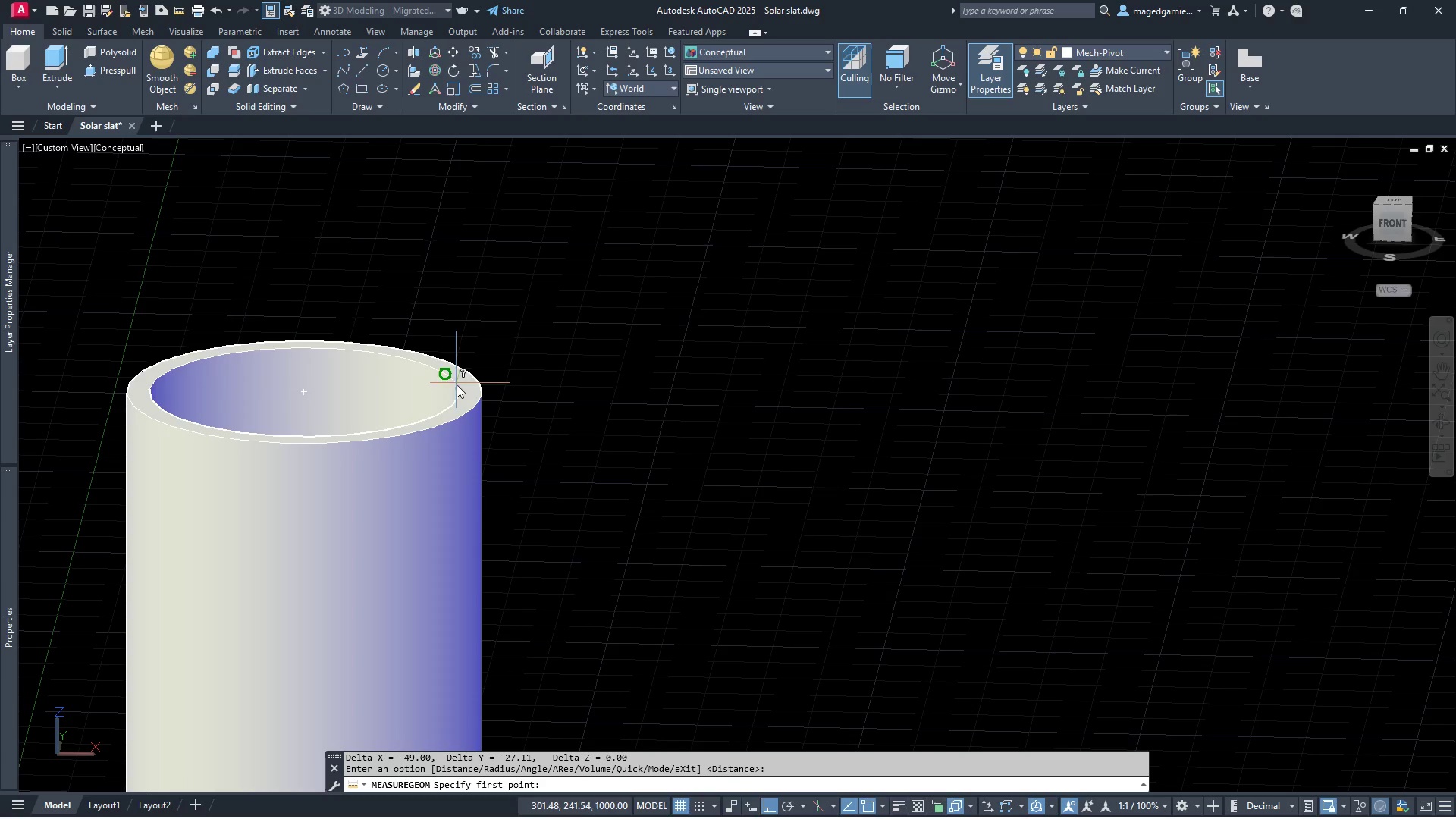 
left_click([458, 387])
 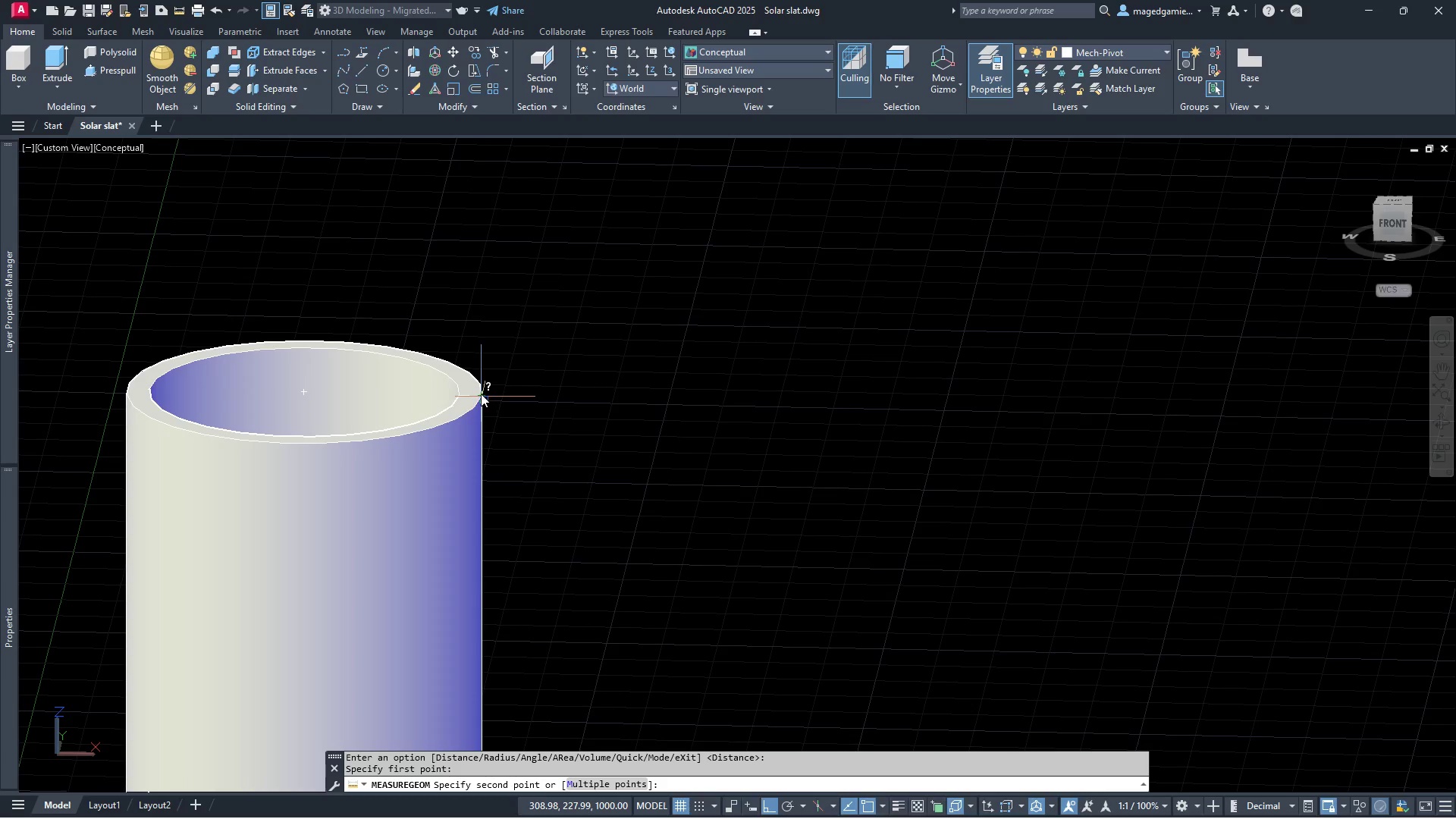 
left_click([479, 394])
 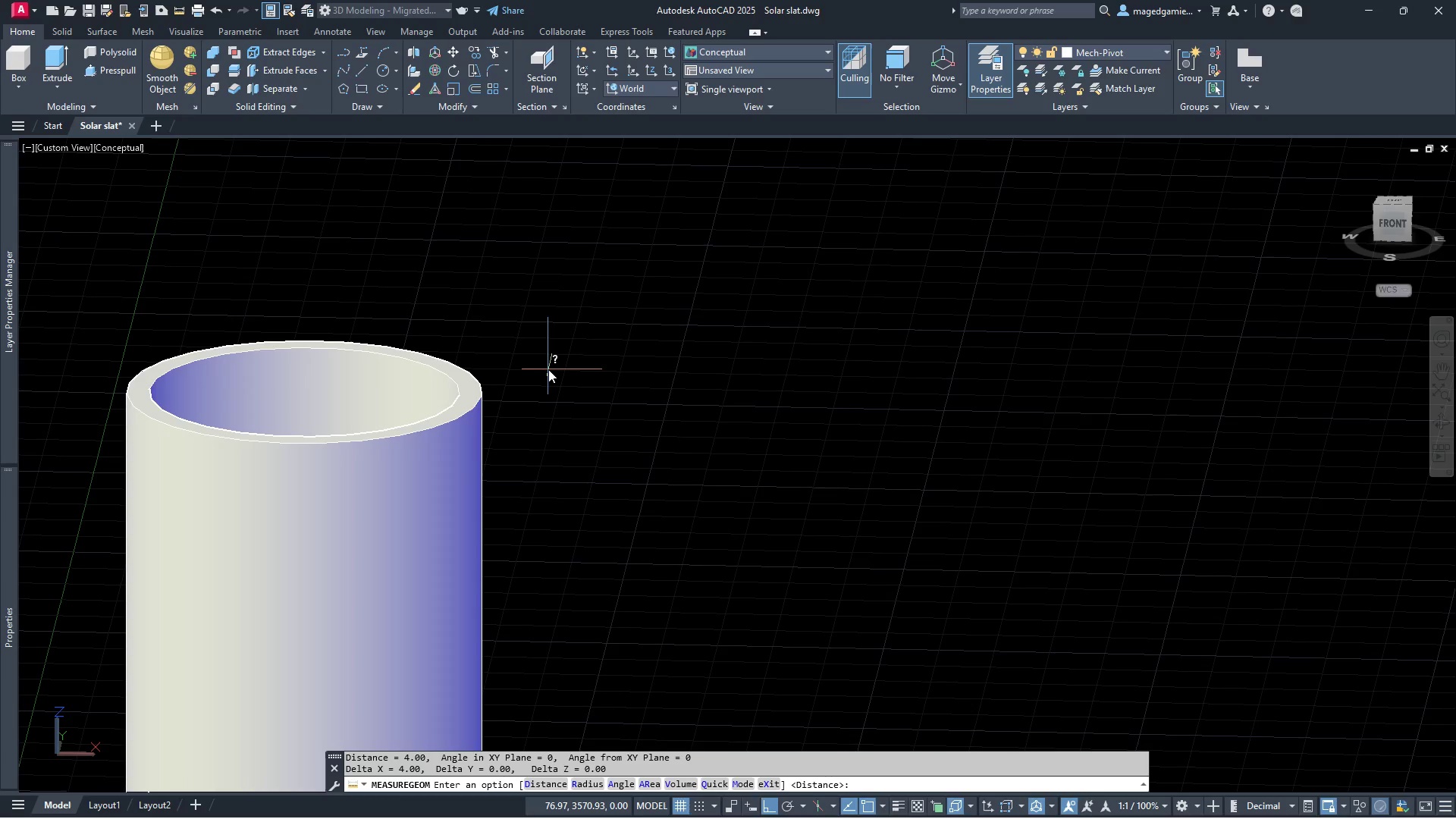 
wait(68.31)
 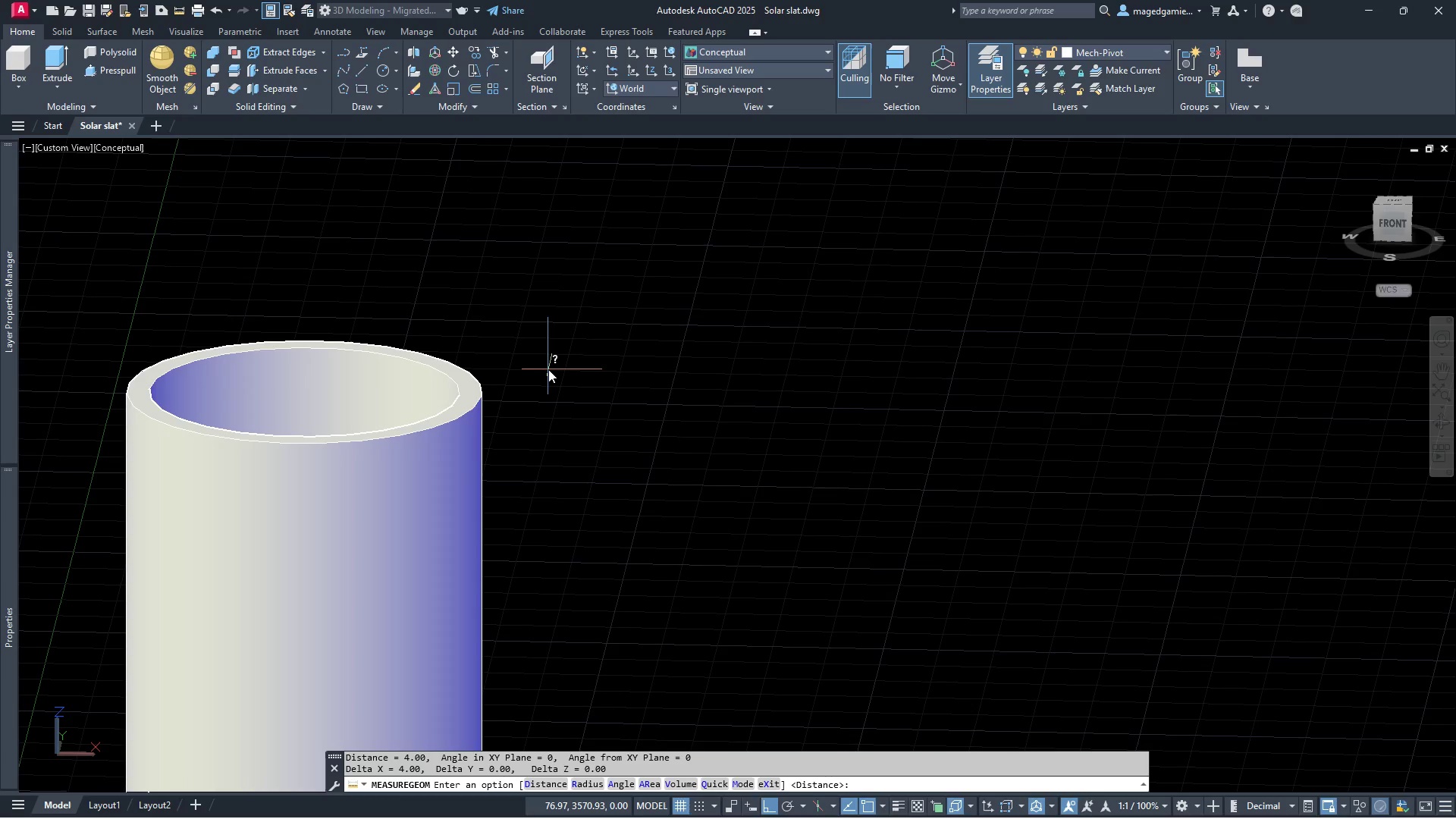 
left_click([1148, 50])
 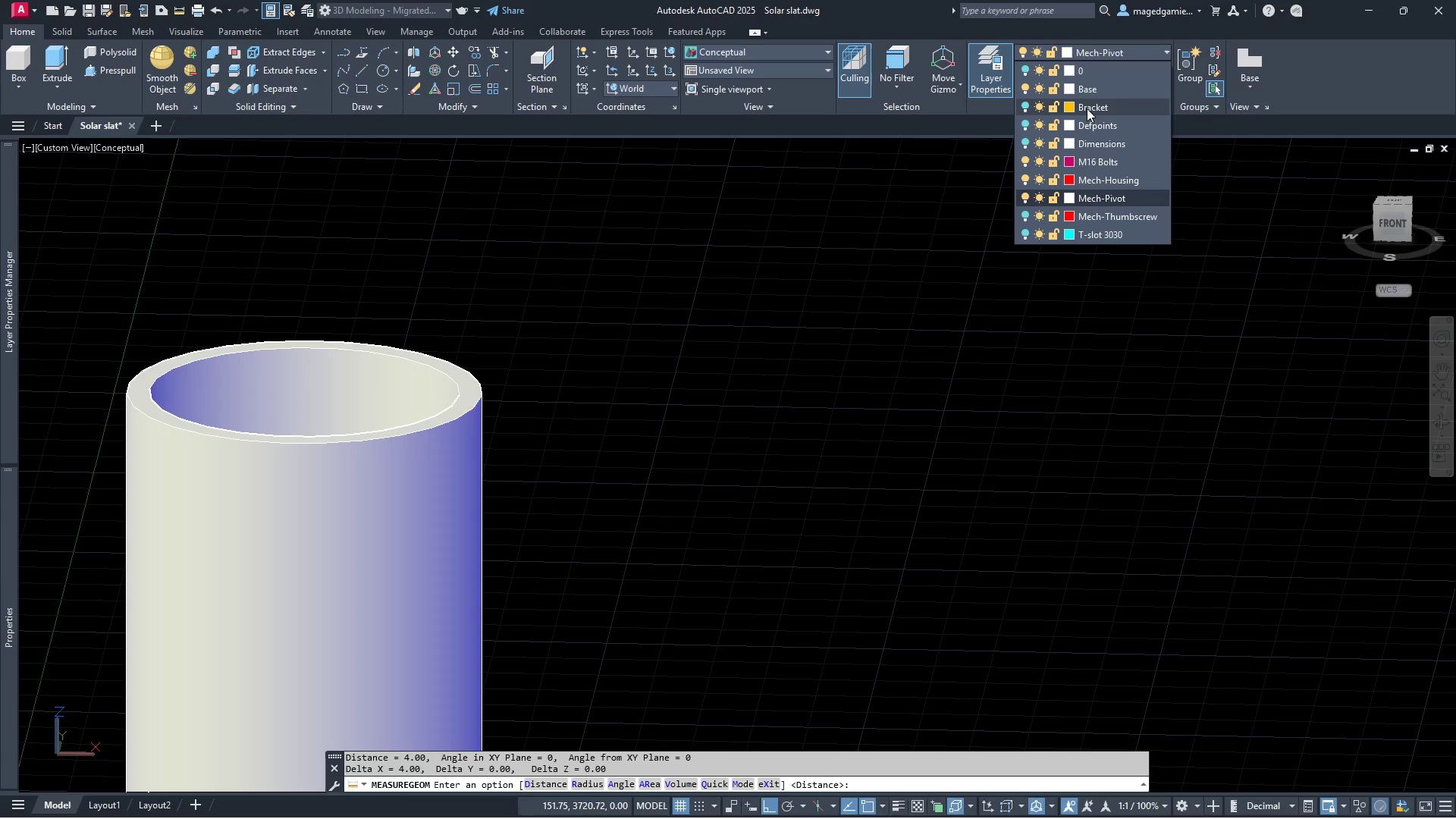 
wait(8.03)
 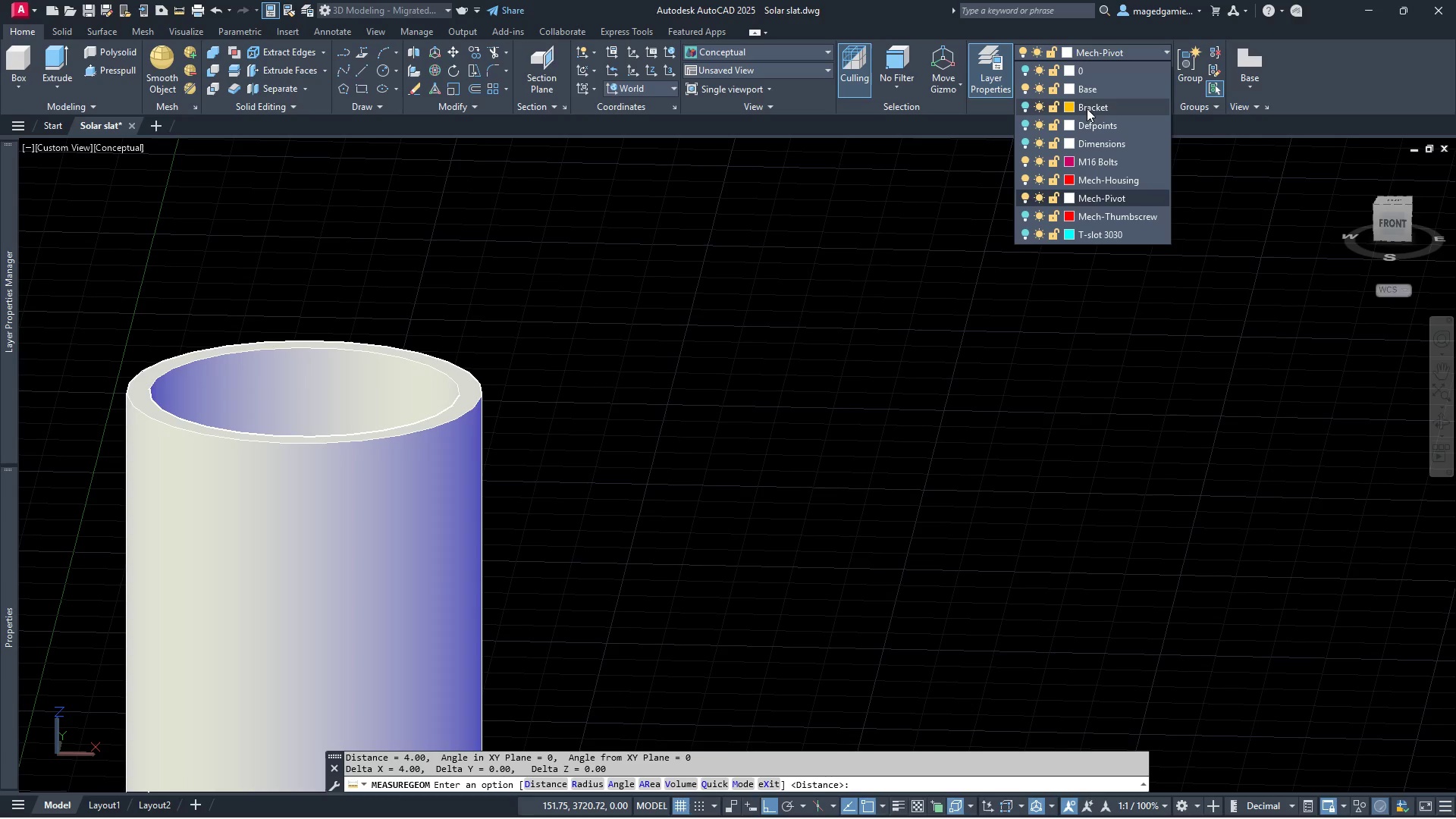 
left_click([1102, 196])
 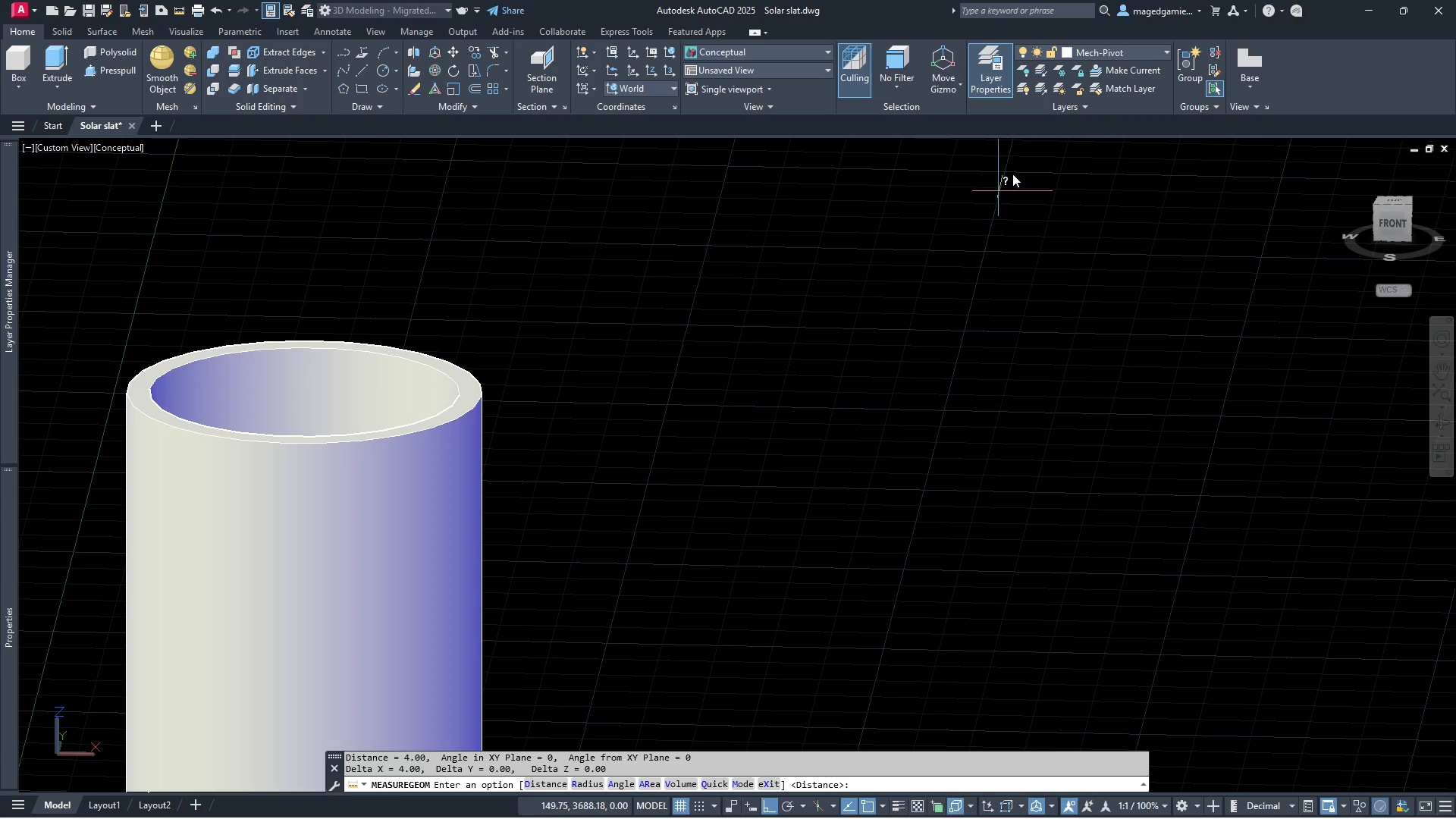 
left_click([1151, 51])
 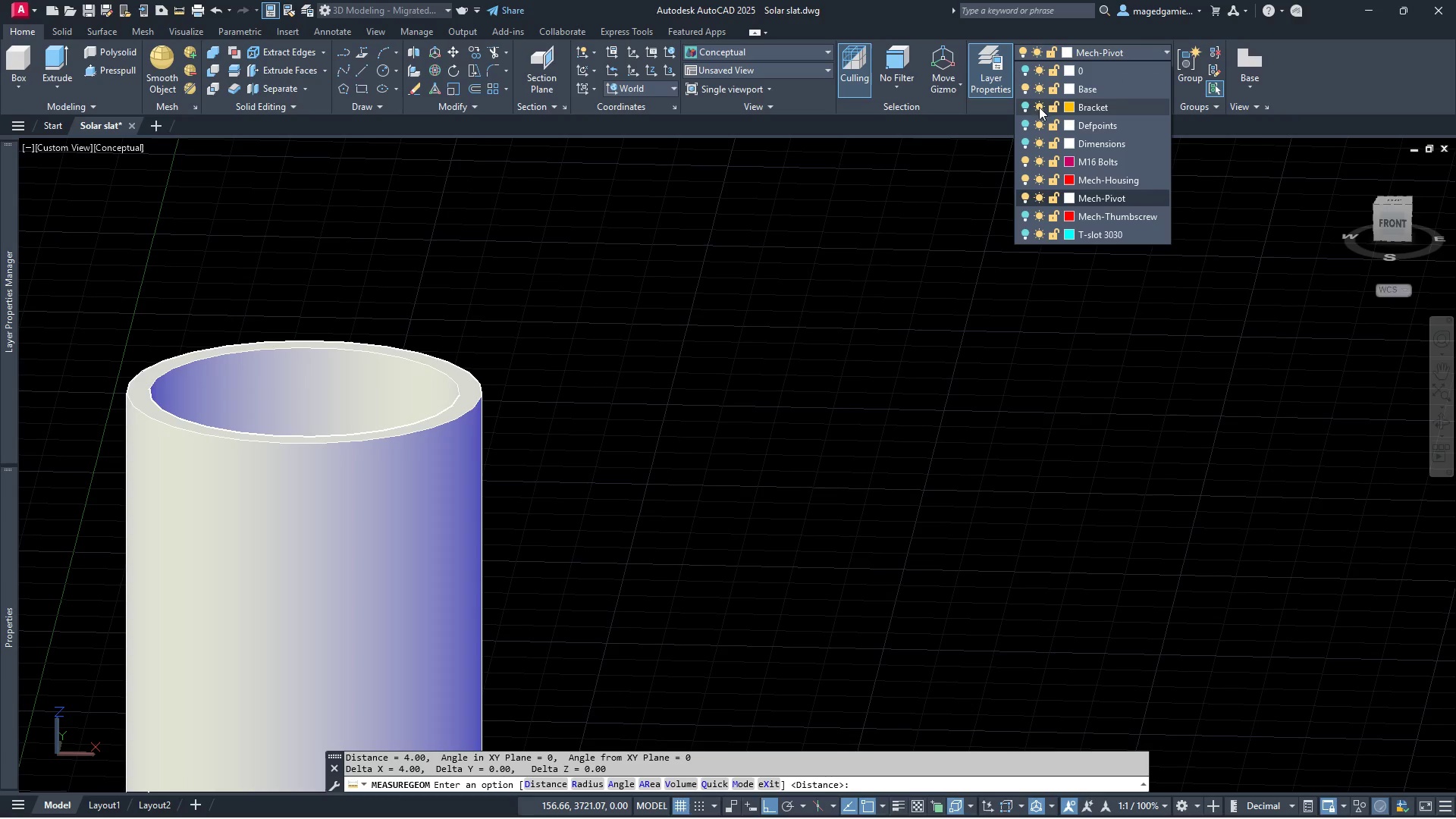 
left_click([1024, 107])
 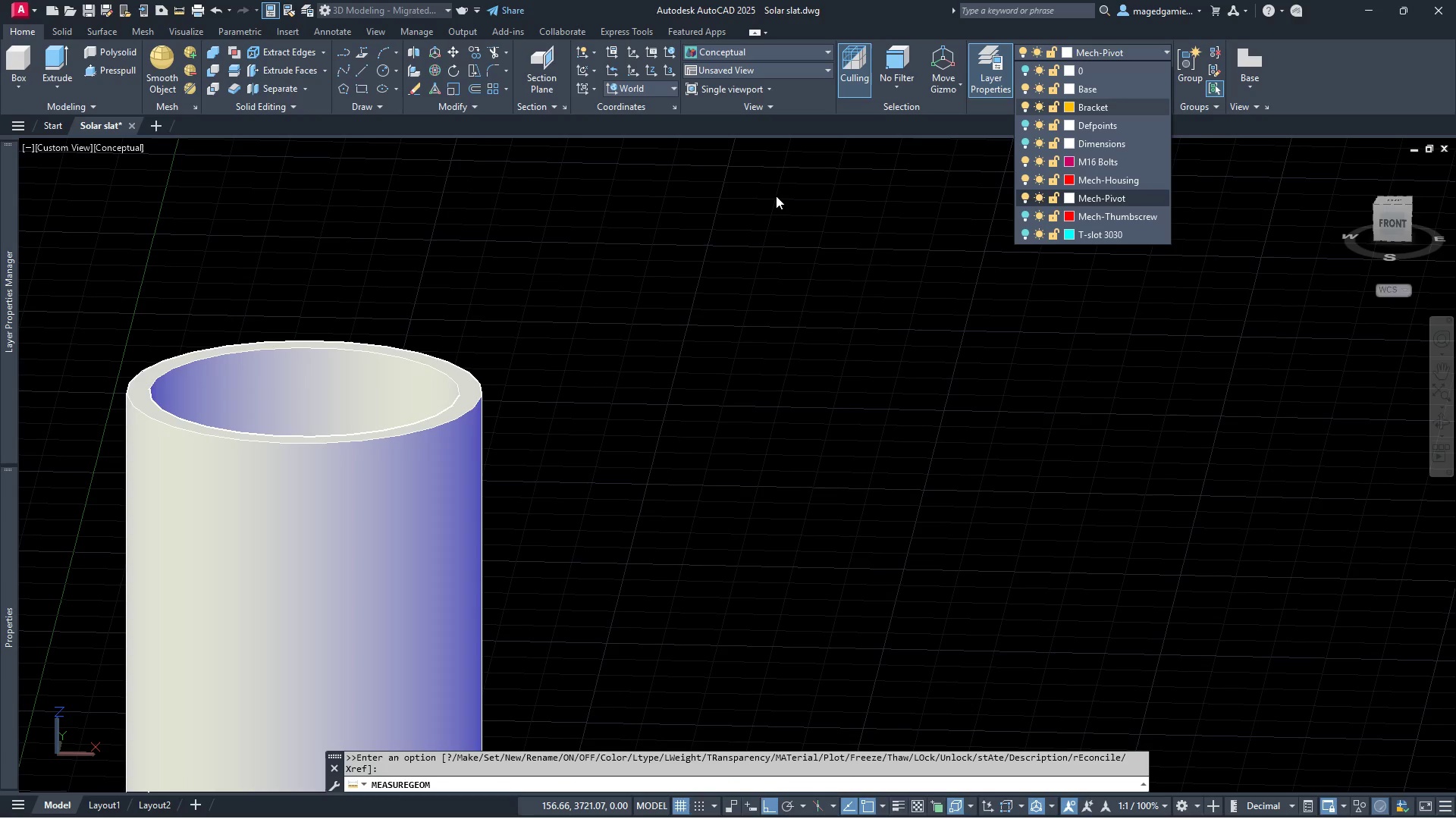 
wait(10.44)
 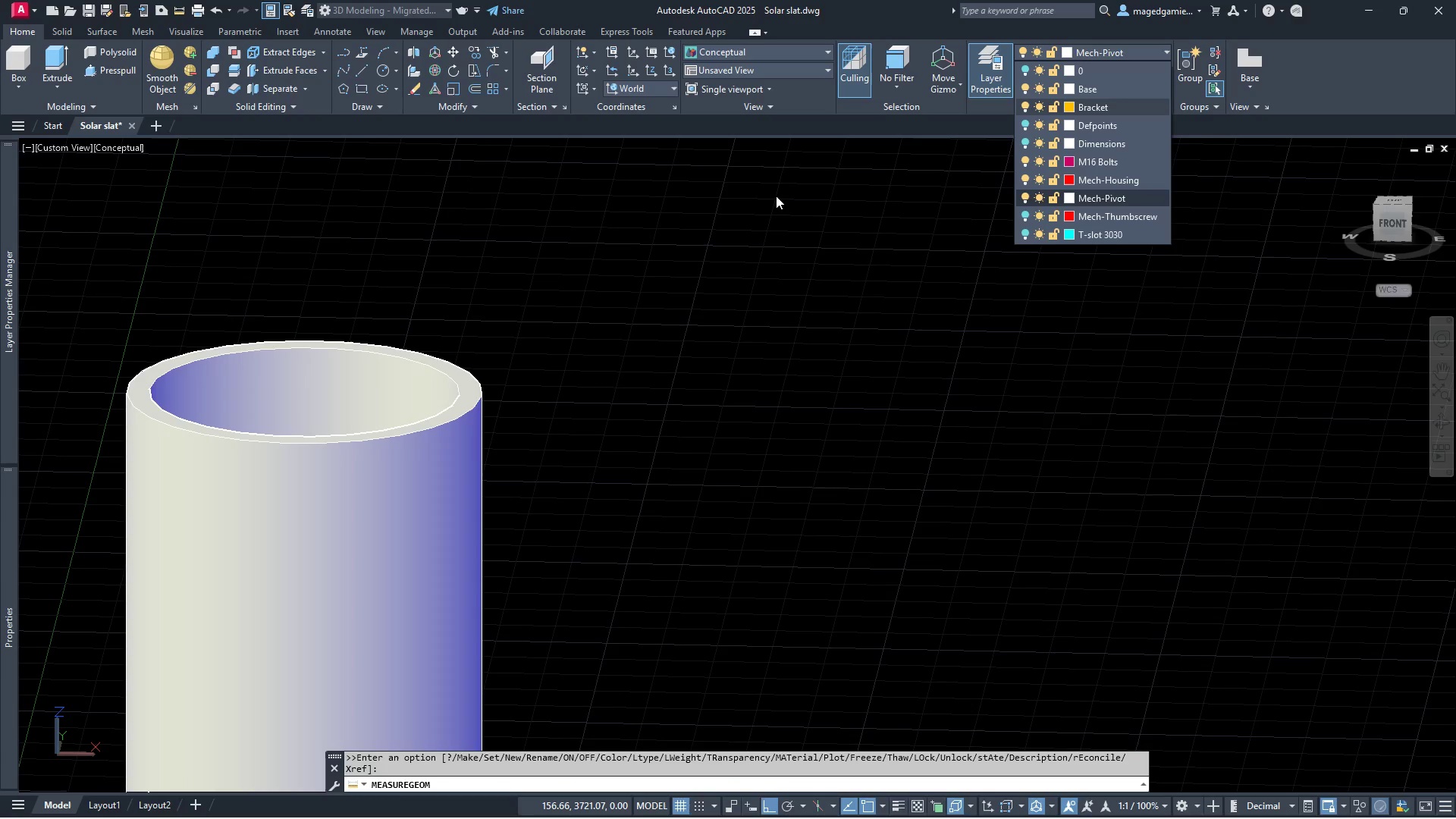 
left_click([384, 71])
 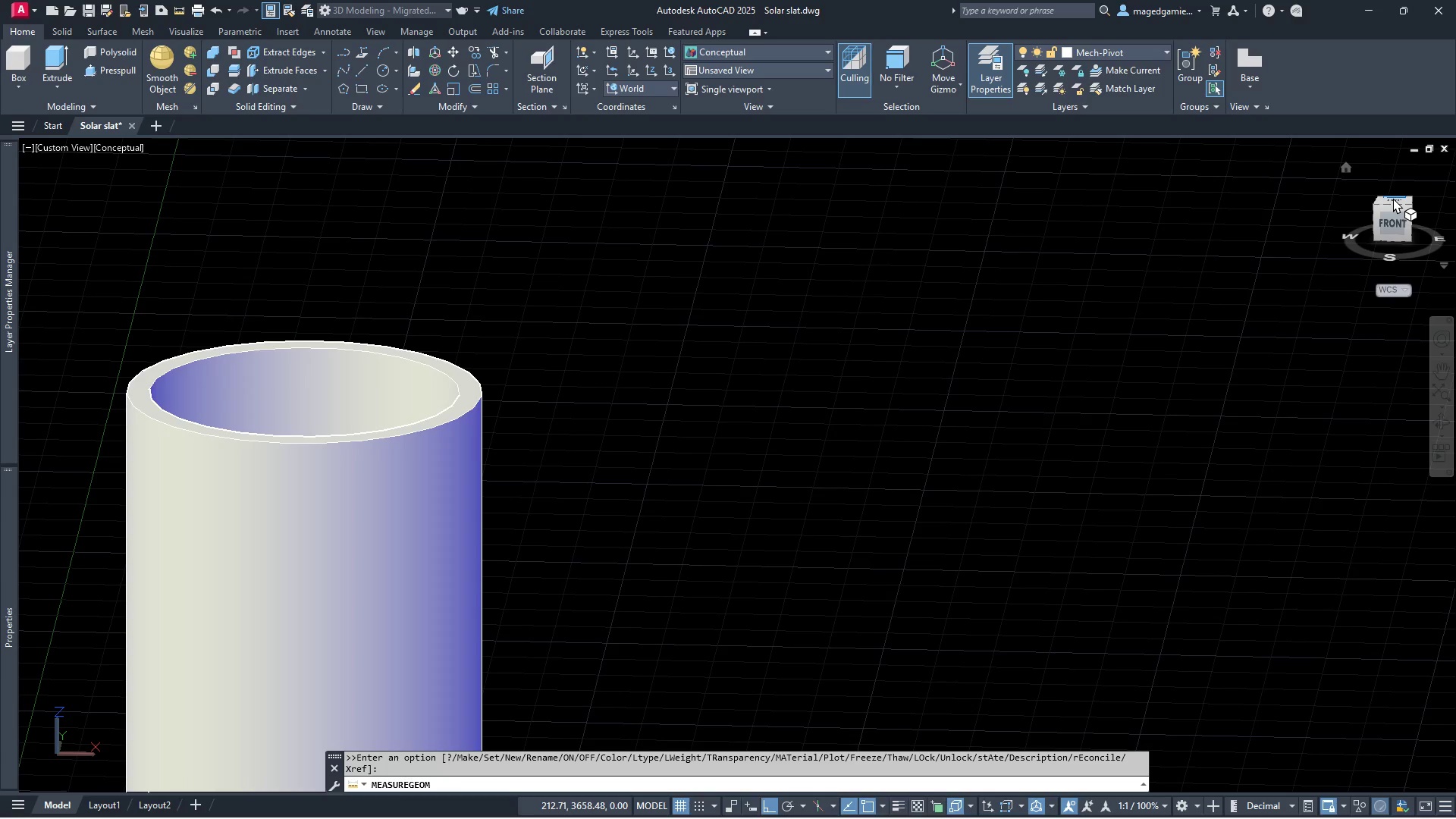 
left_click([1393, 199])
 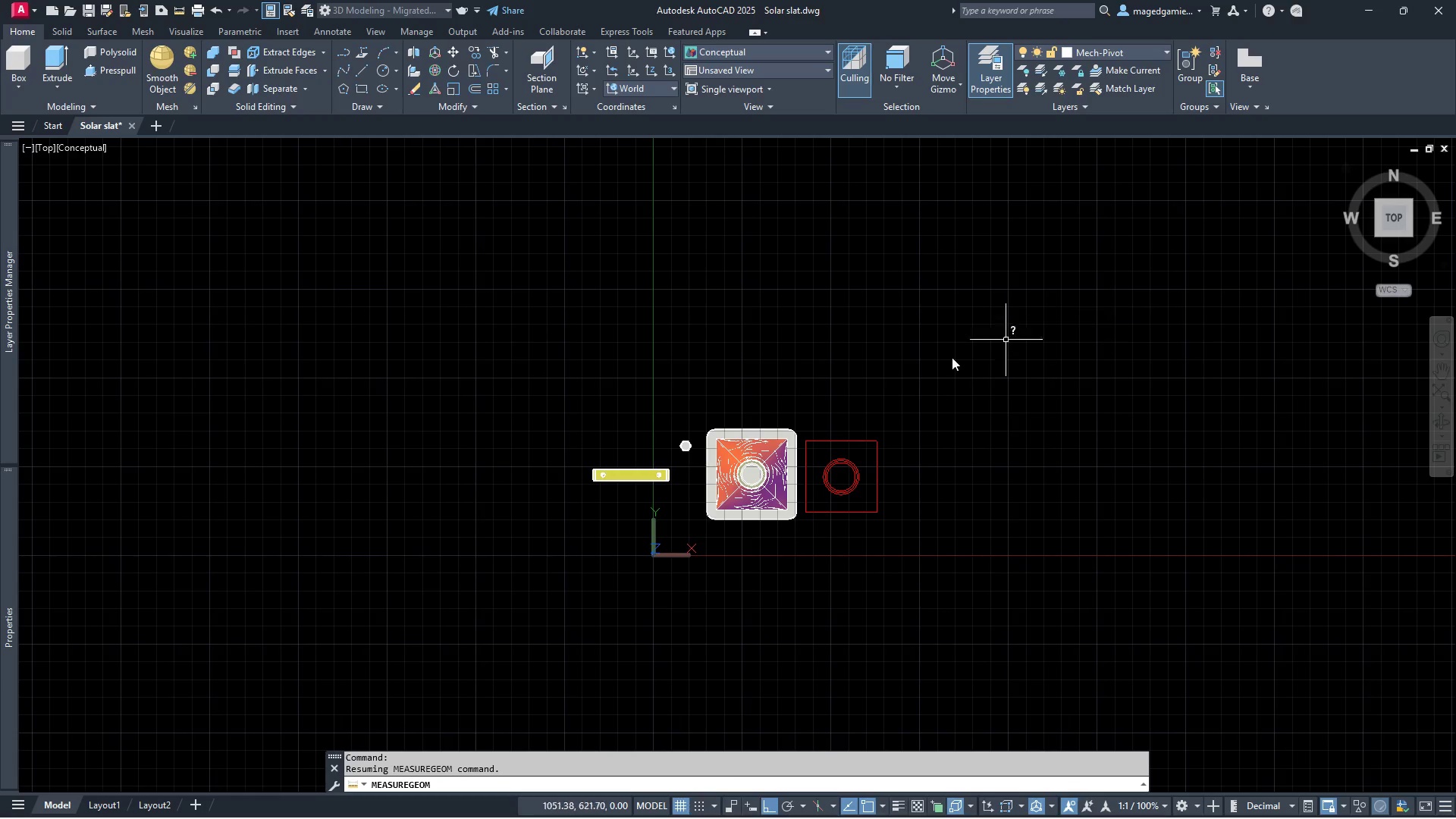 
scroll: coordinate [701, 446], scroll_direction: up, amount: 6.0
 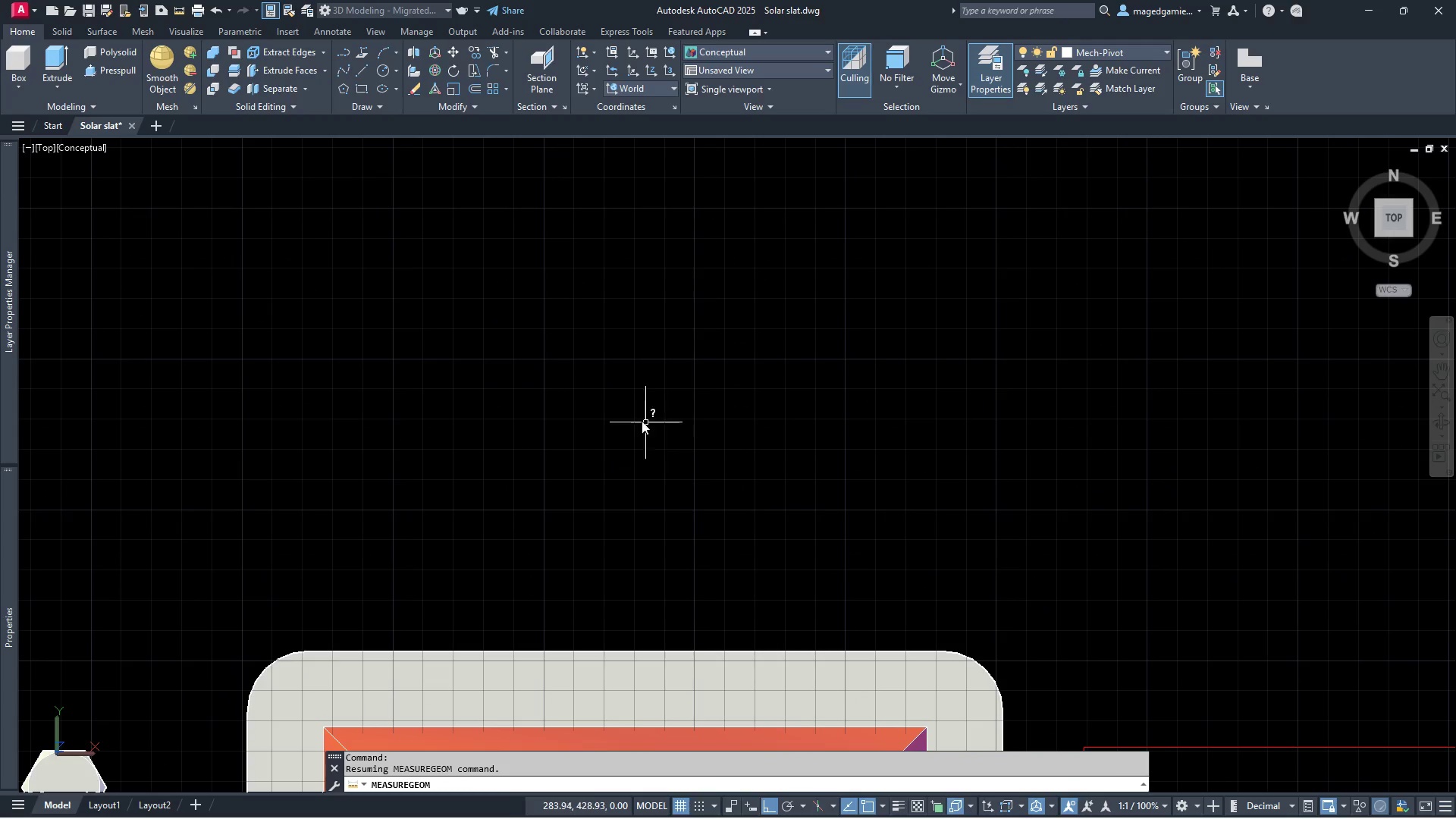 
scroll: coordinate [745, 402], scroll_direction: none, amount: 0.0
 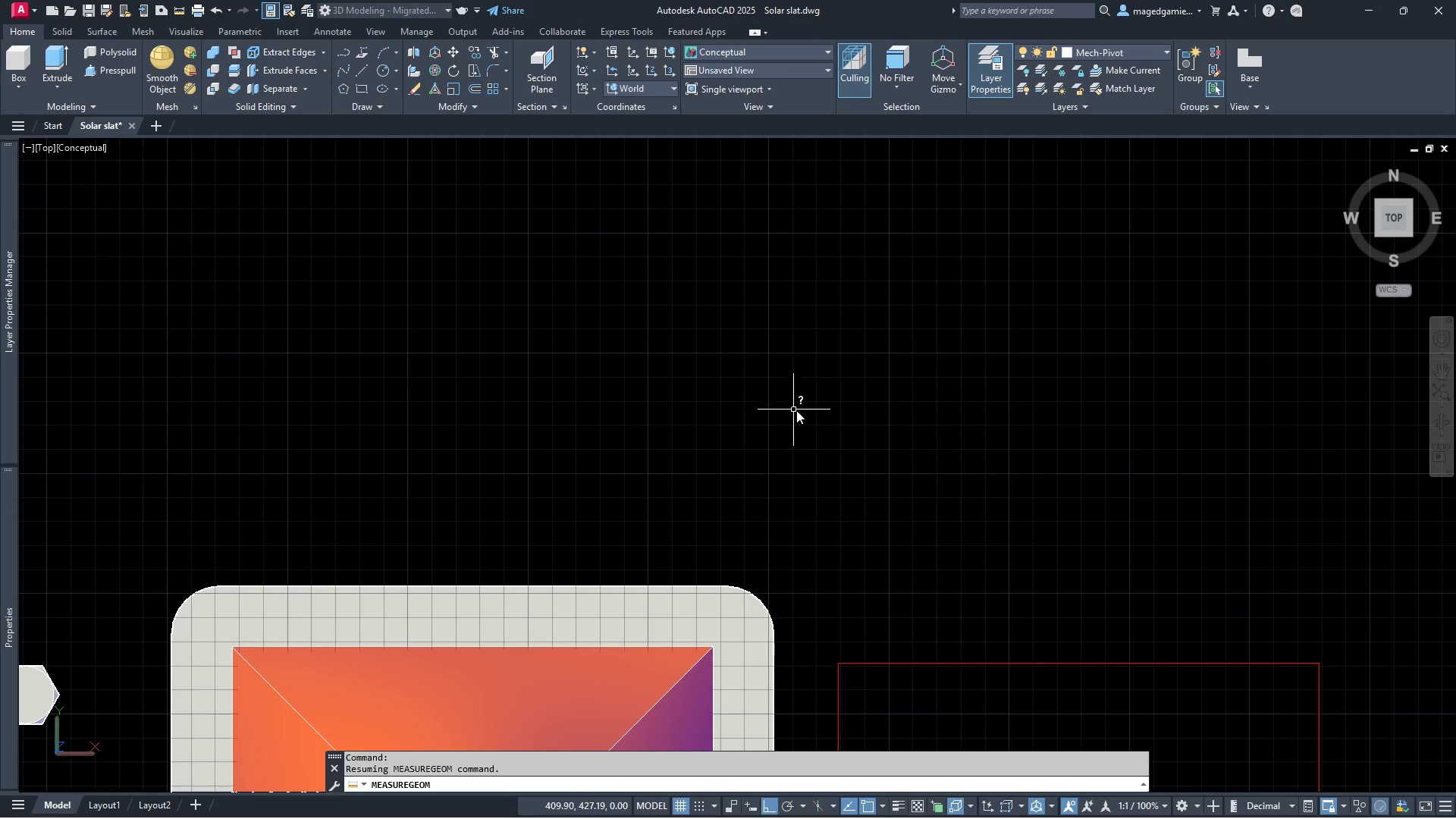 
scroll: coordinate [798, 410], scroll_direction: up, amount: 1.0
 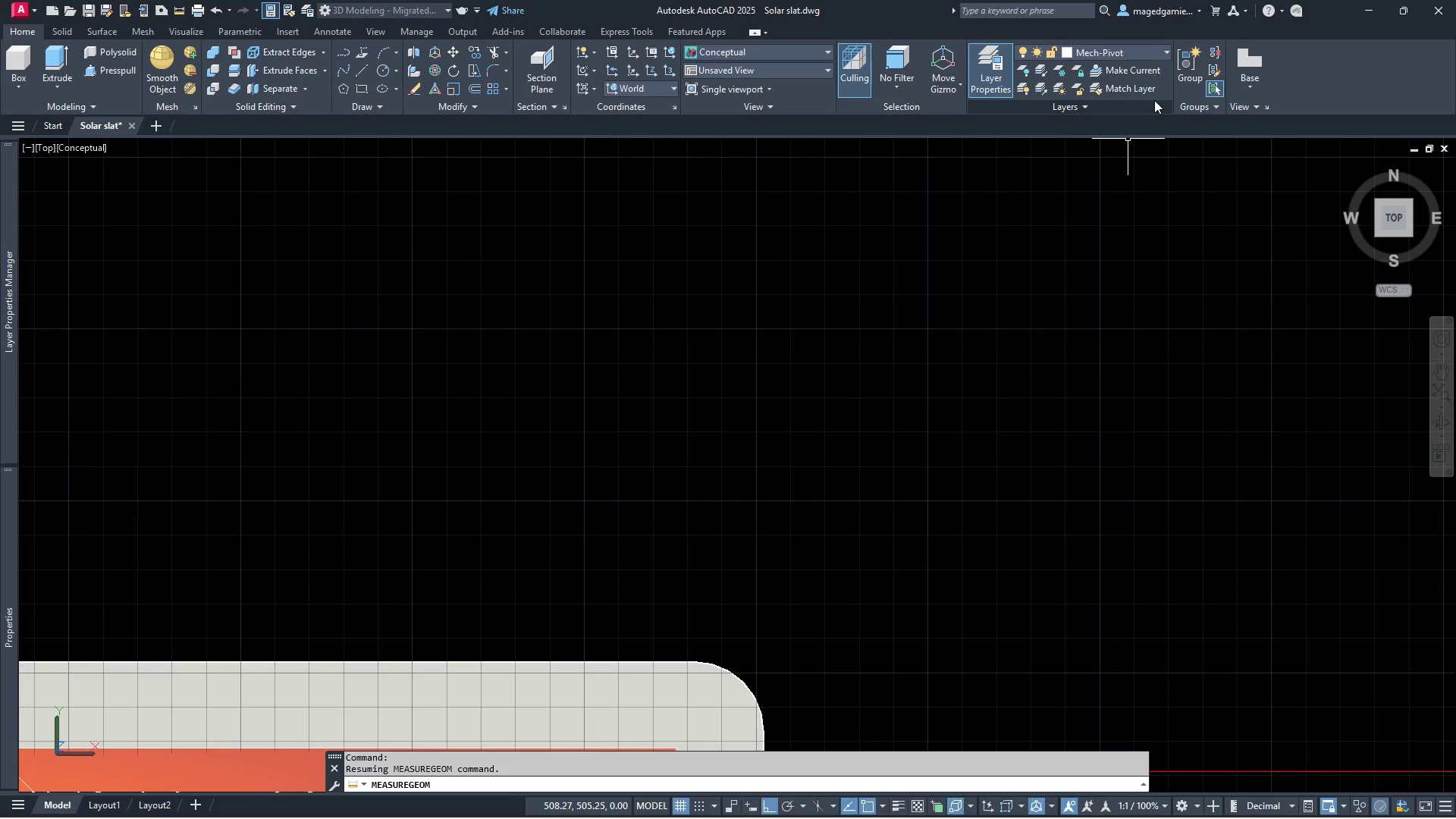 
key(Escape)
 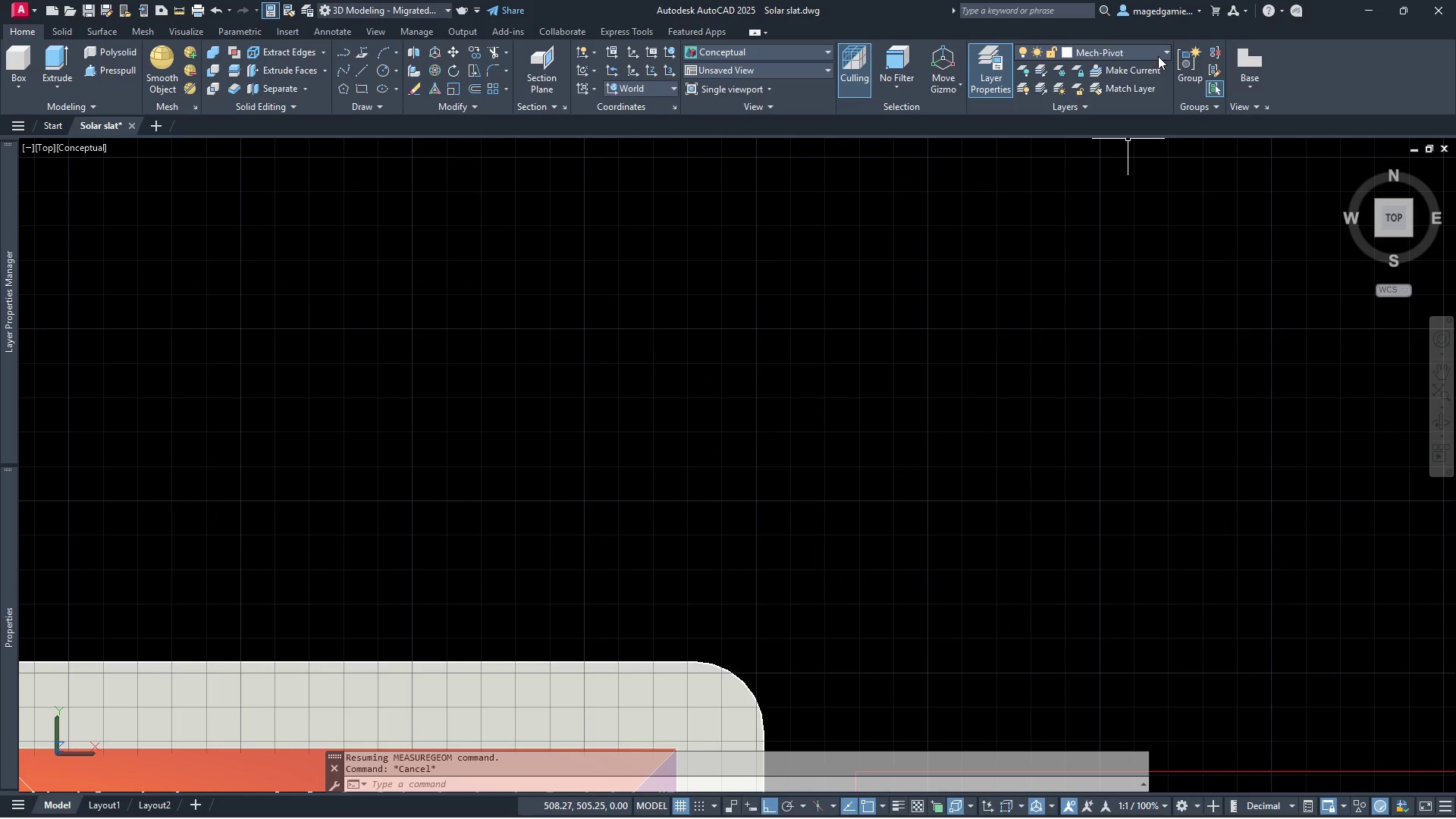 
left_click([1158, 56])
 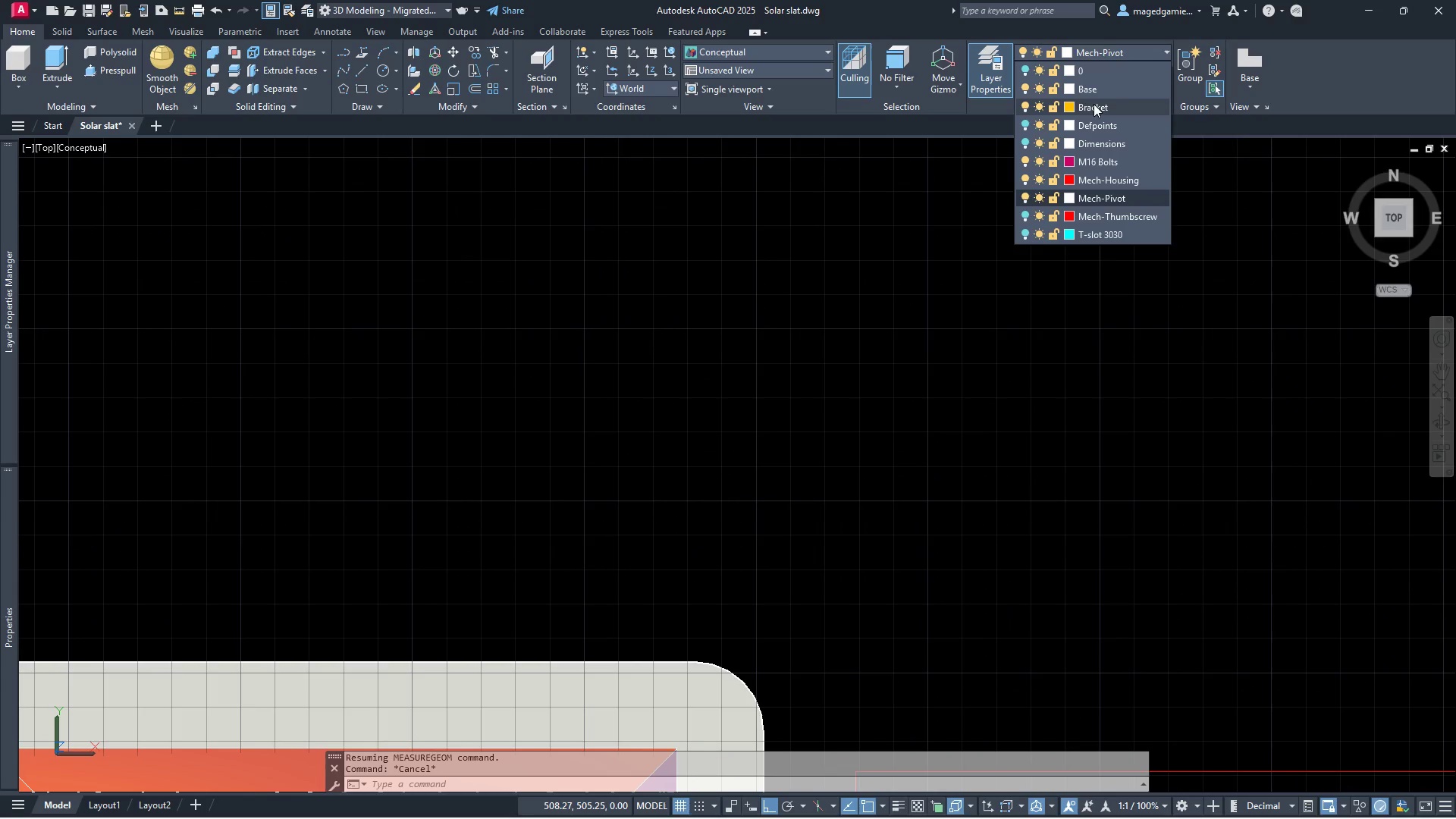 
left_click([1094, 104])
 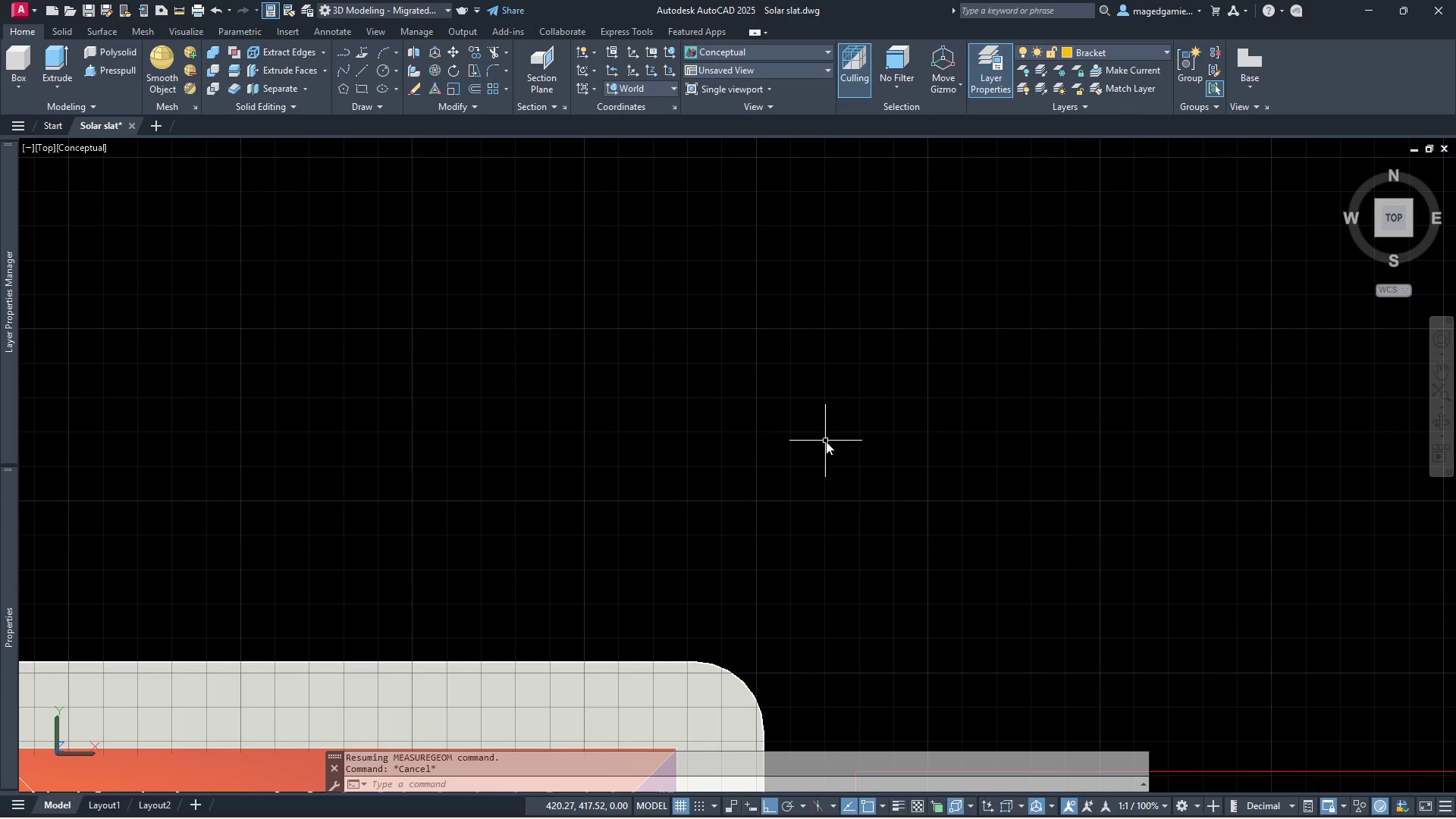 
key(Escape)
 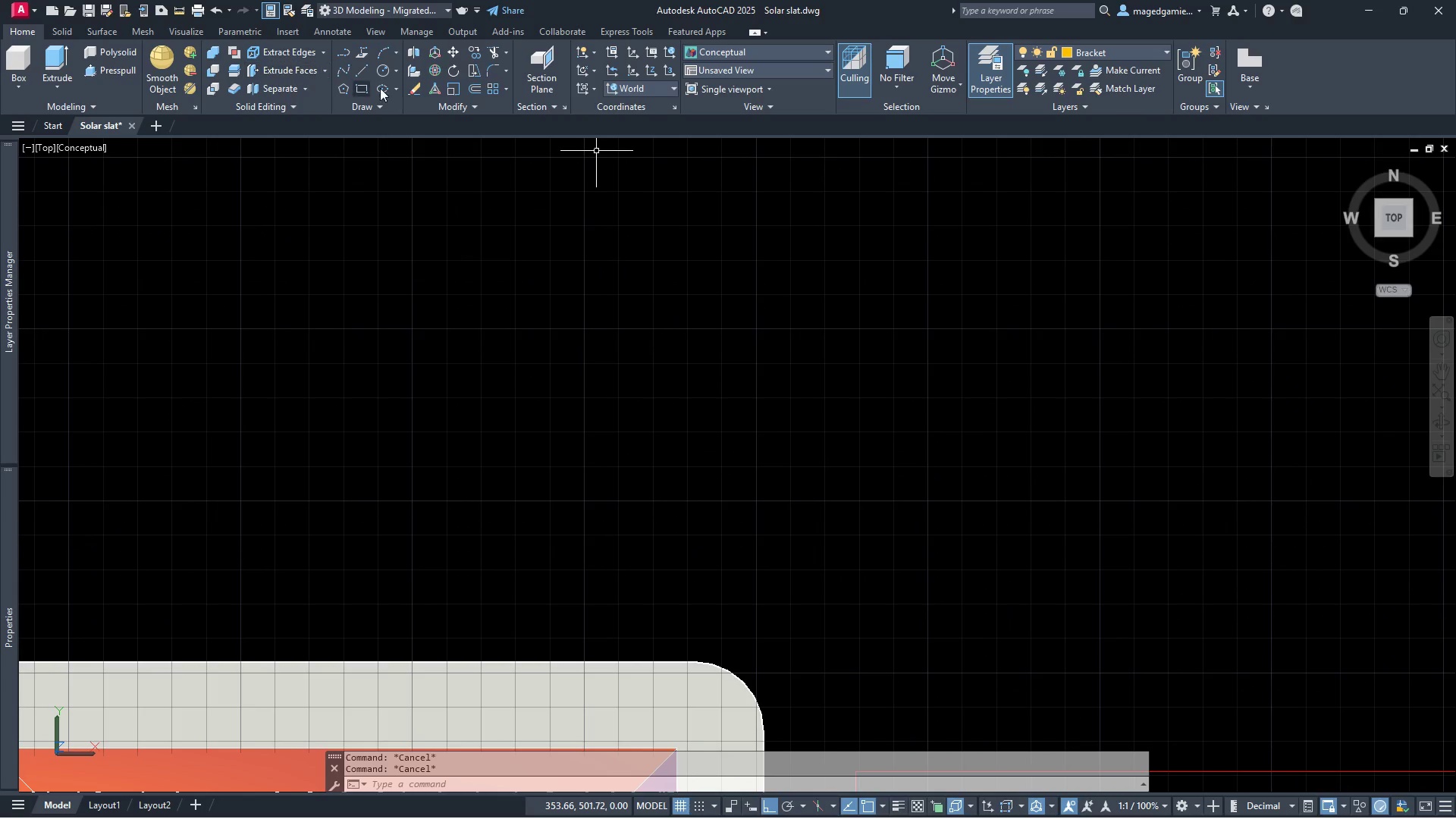 
left_click([380, 71])
 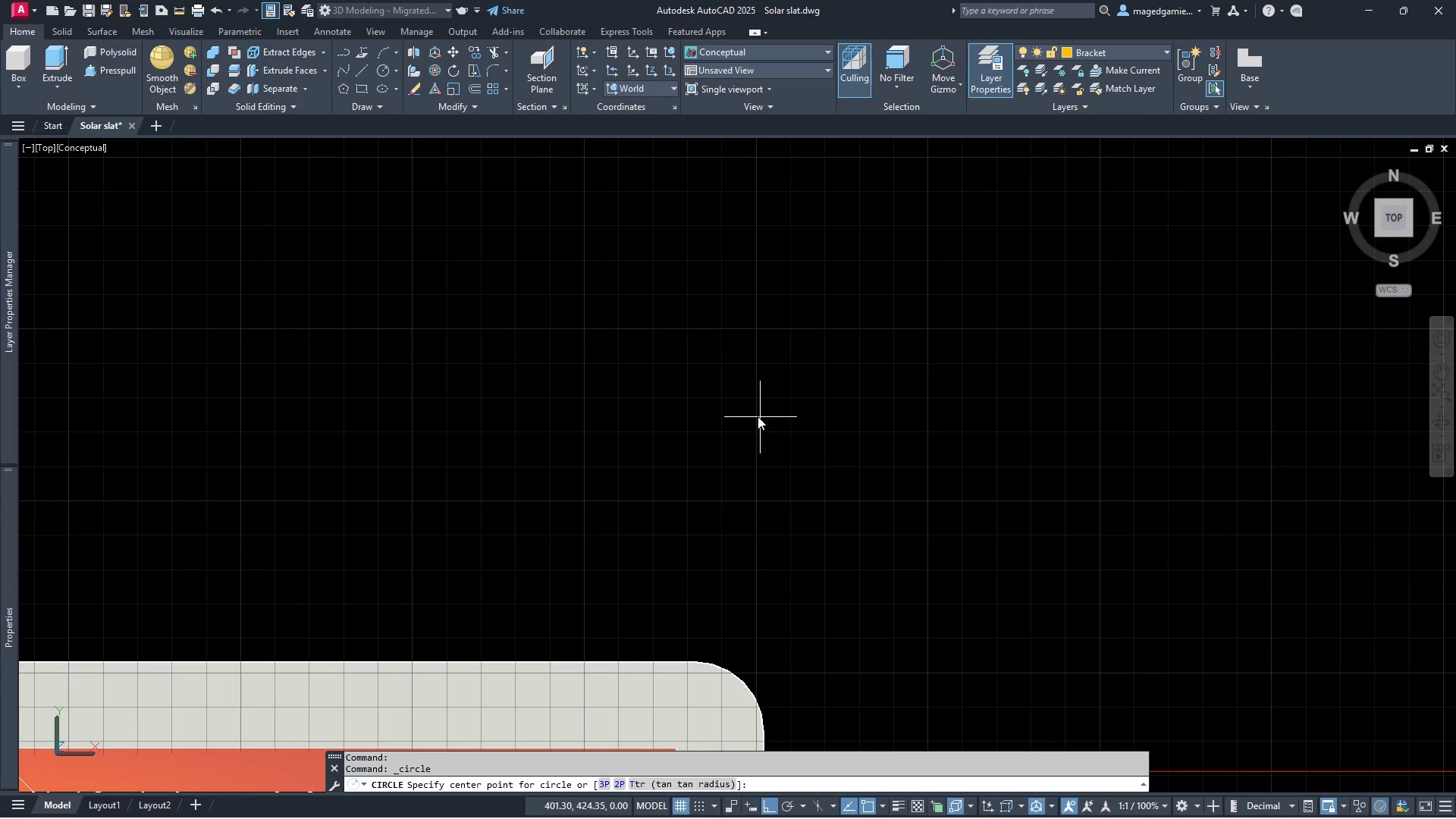 
left_click([755, 411])
 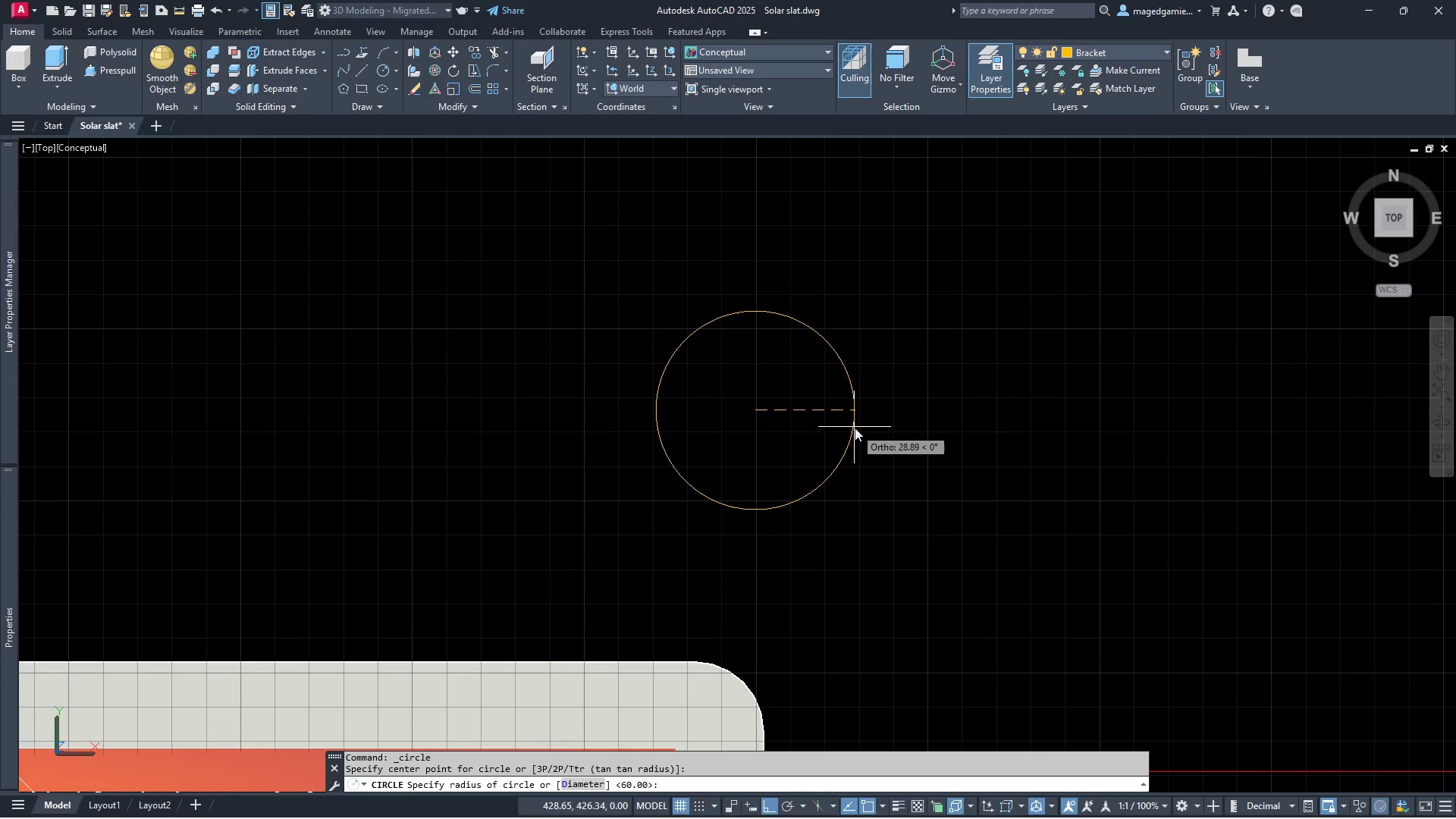 
type(32)
 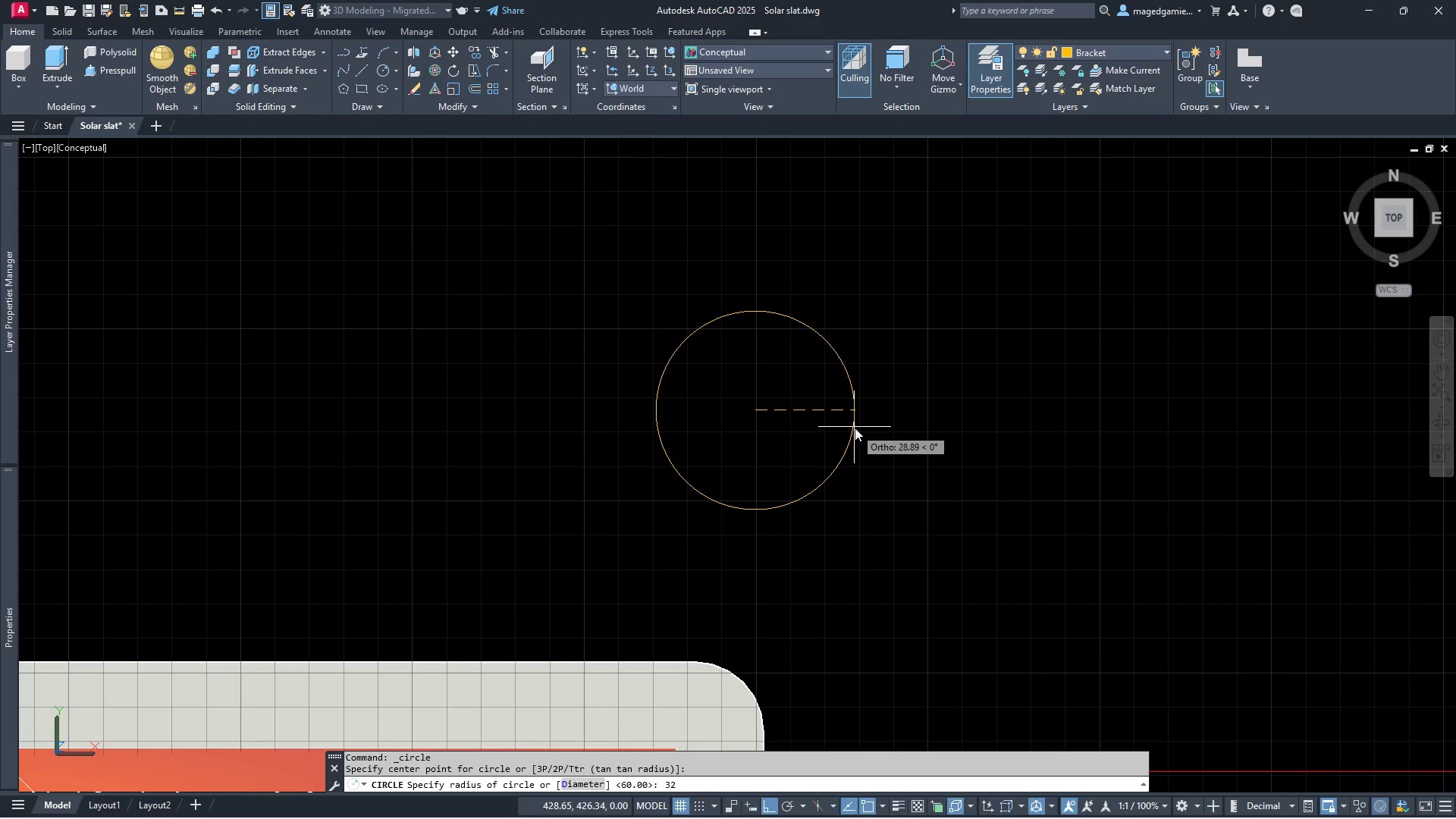 
key(Enter)
 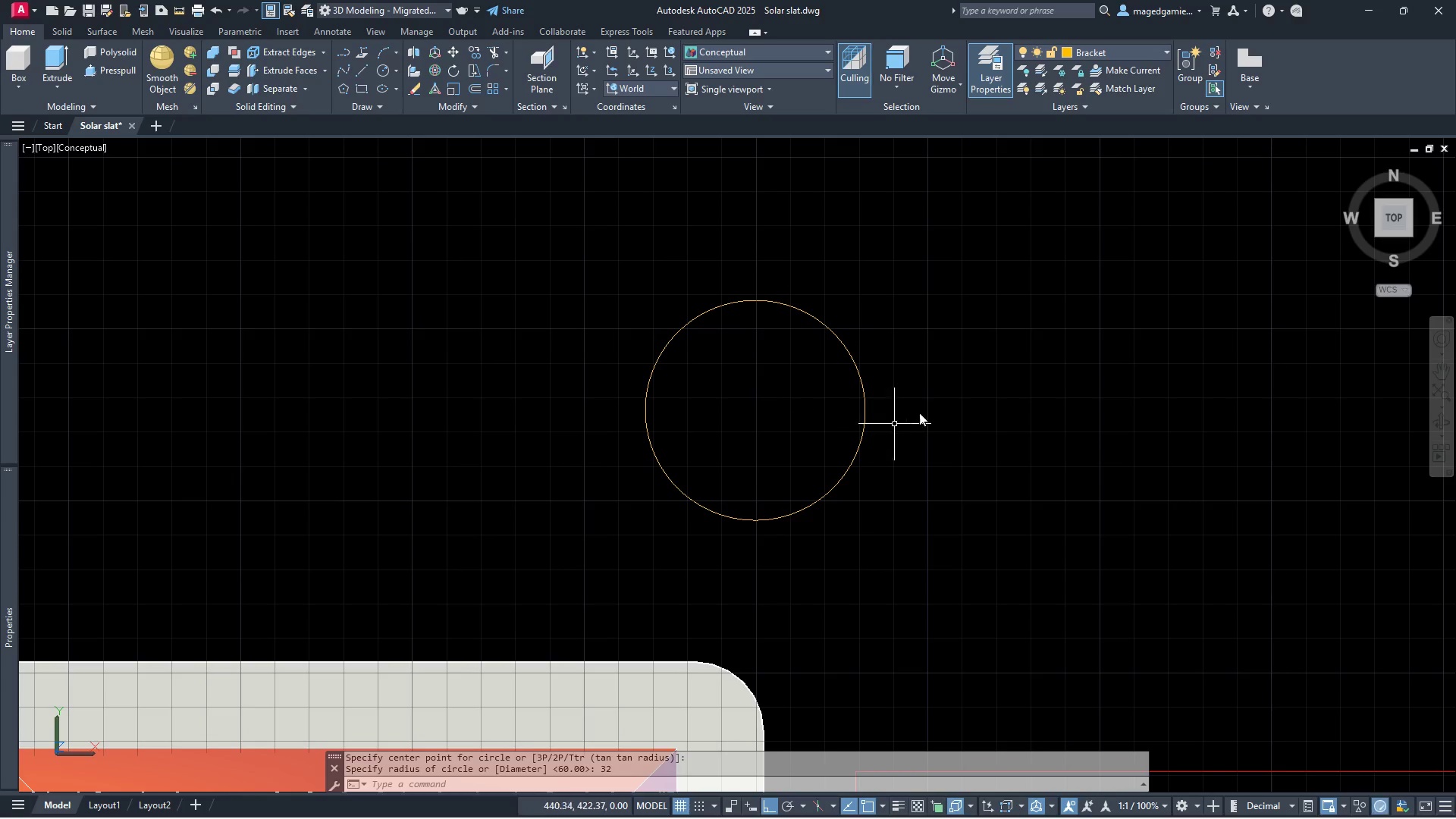 
scroll: coordinate [953, 370], scroll_direction: down, amount: 2.0
 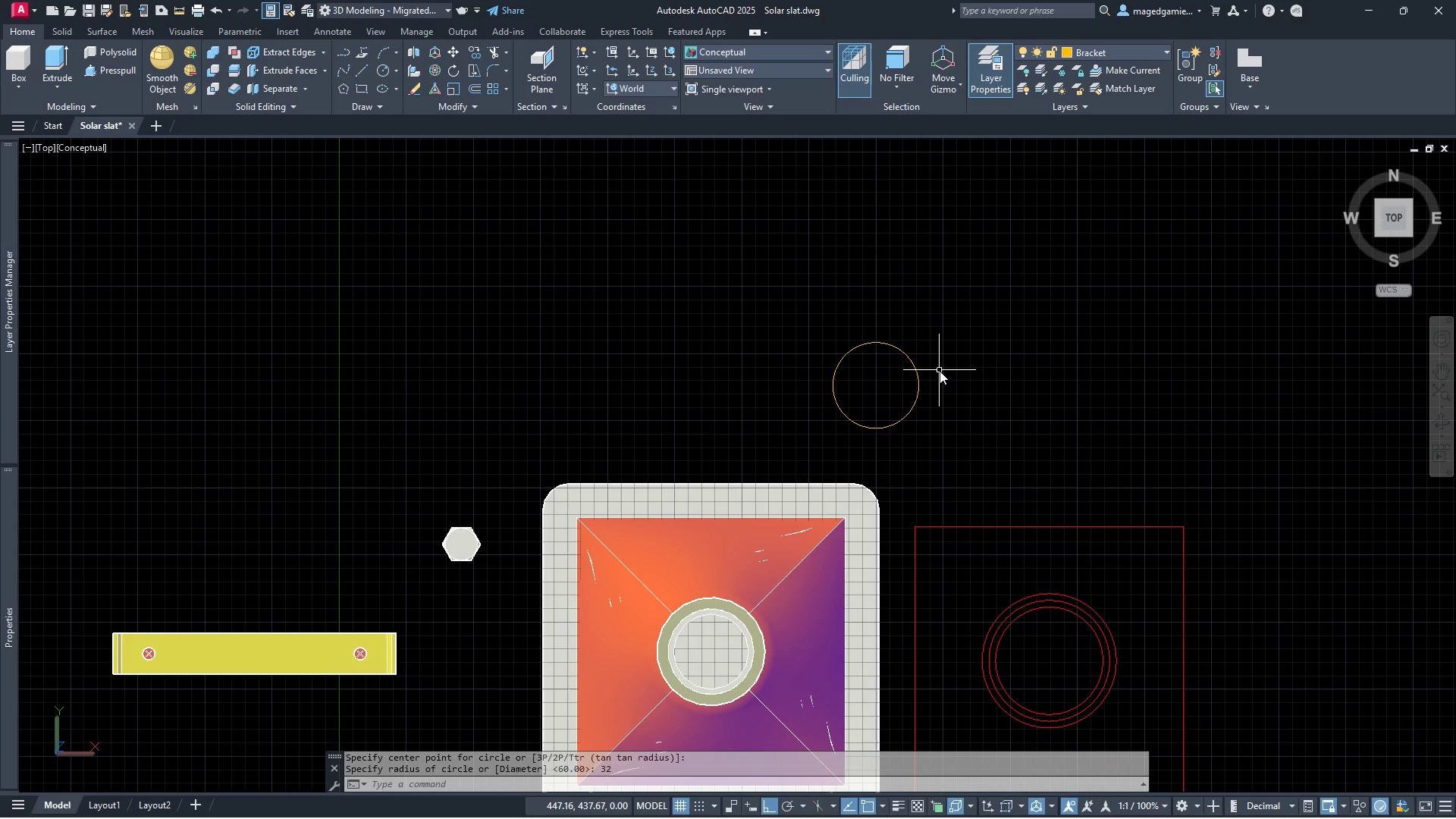 
left_click([1270, 497])
 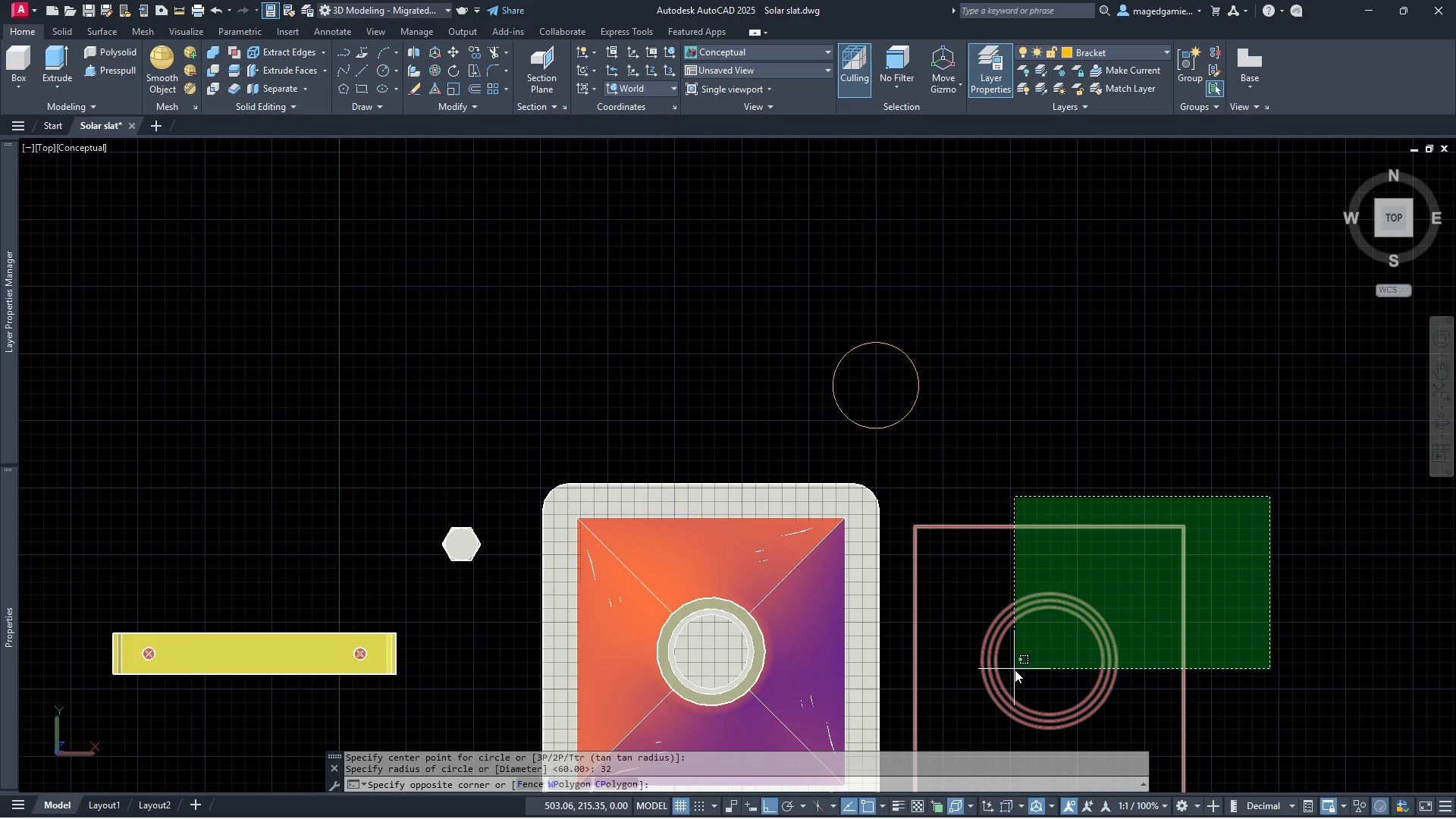 
left_click([1015, 670])
 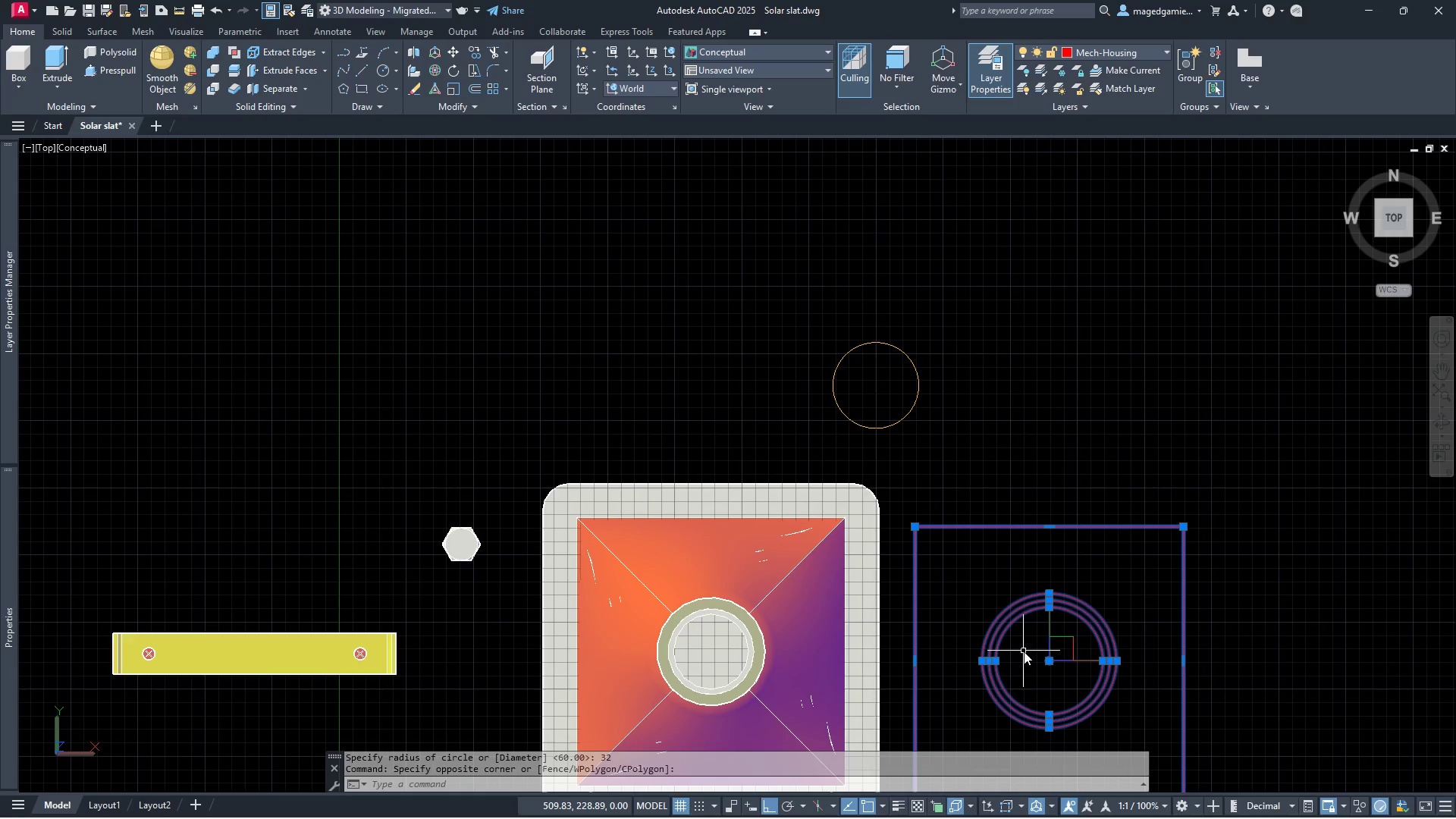 
key(Delete)
 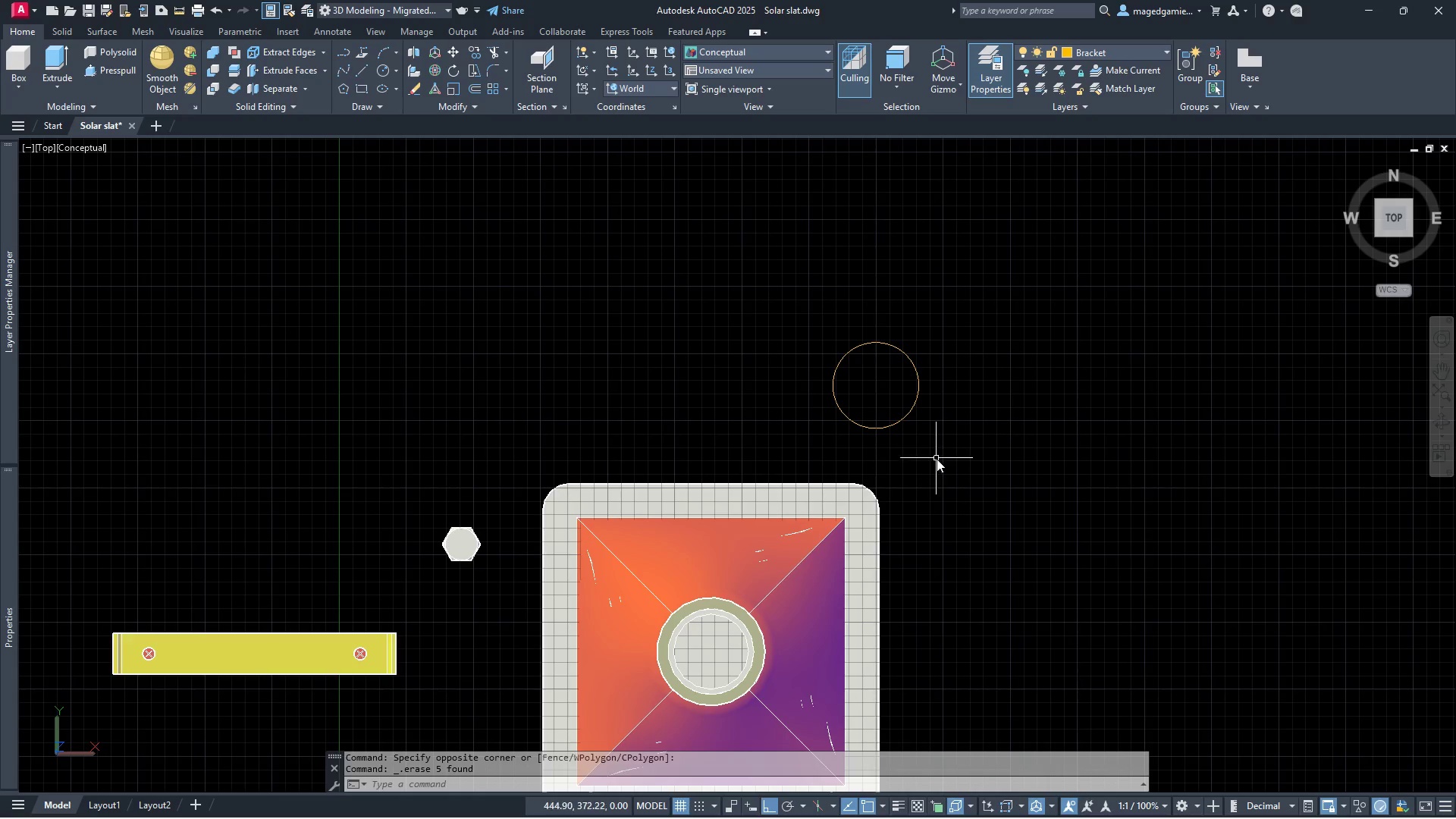 
scroll: coordinate [905, 411], scroll_direction: up, amount: 3.0
 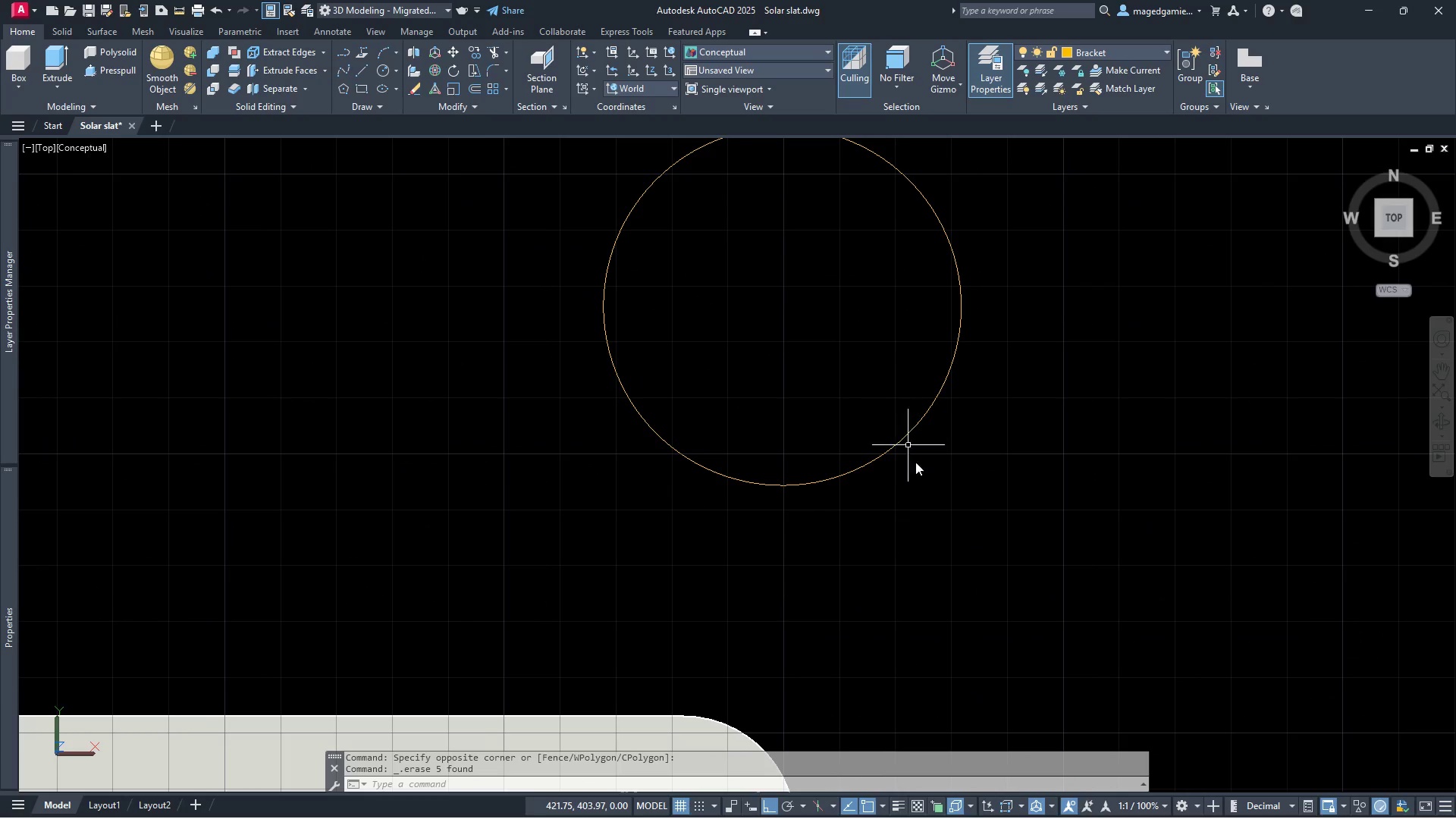 
scroll: coordinate [924, 479], scroll_direction: down, amount: 1.0
 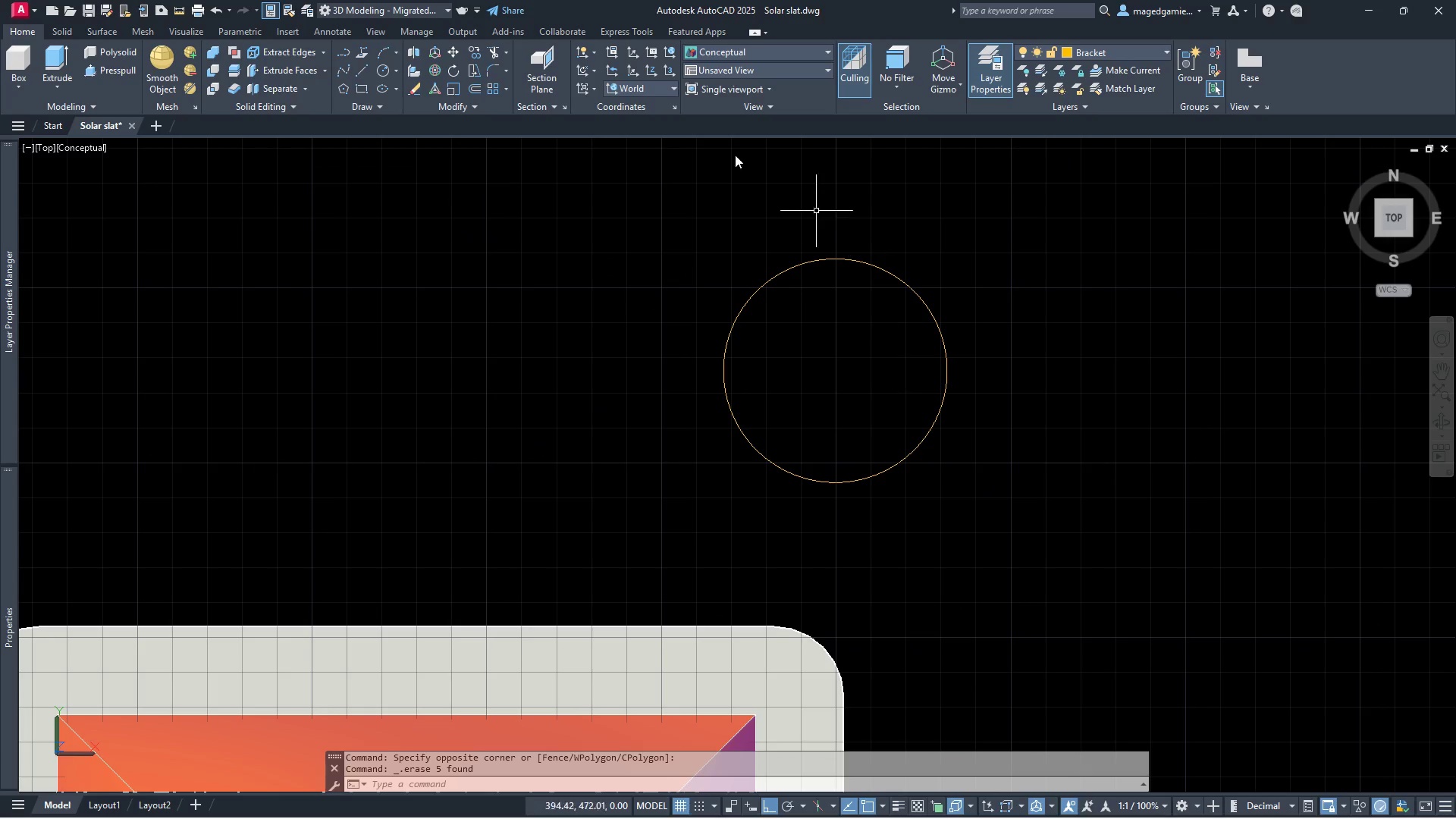 
mouse_move([366, 74])
 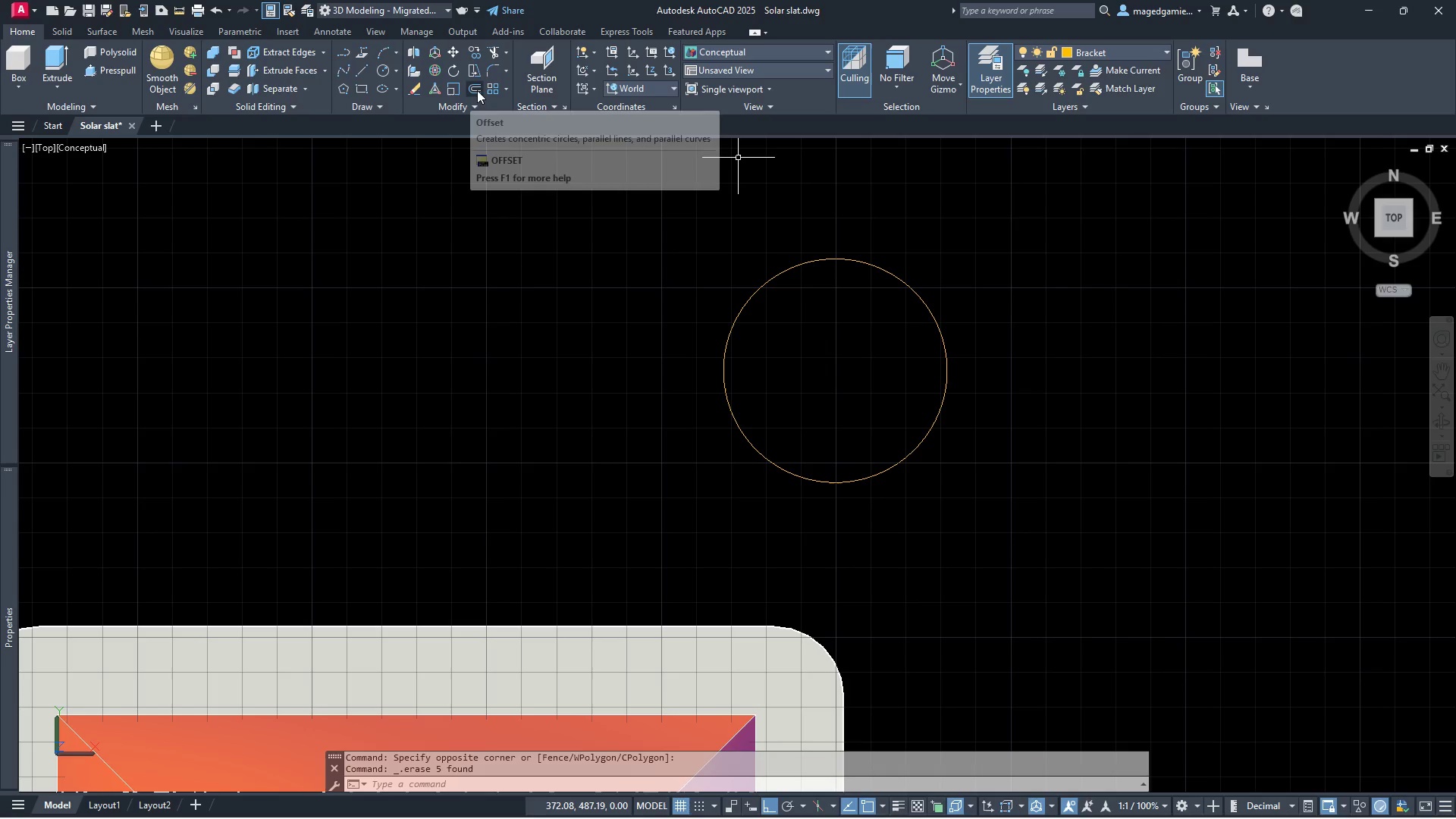 
left_click([477, 90])
 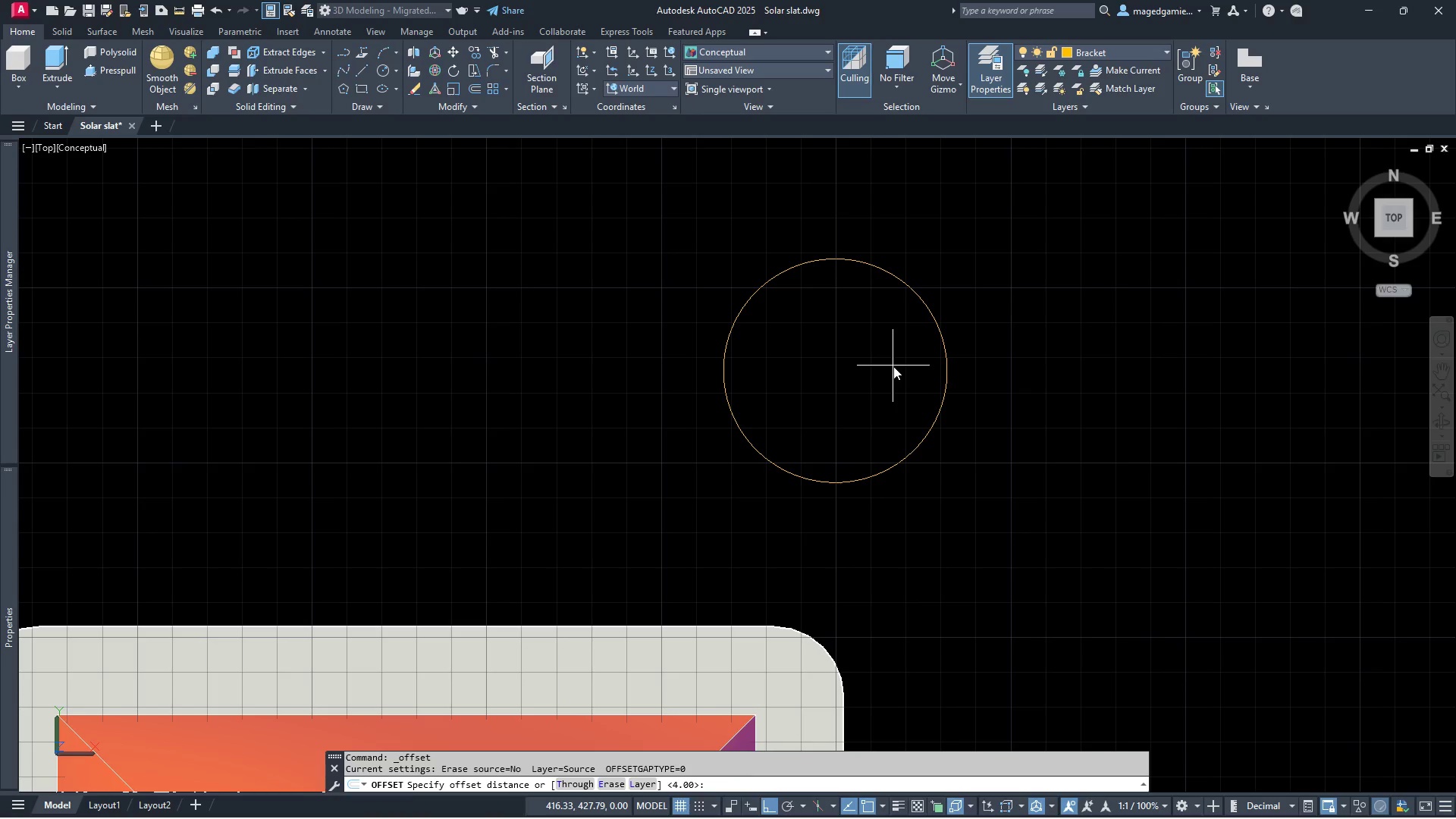 
wait(5.28)
 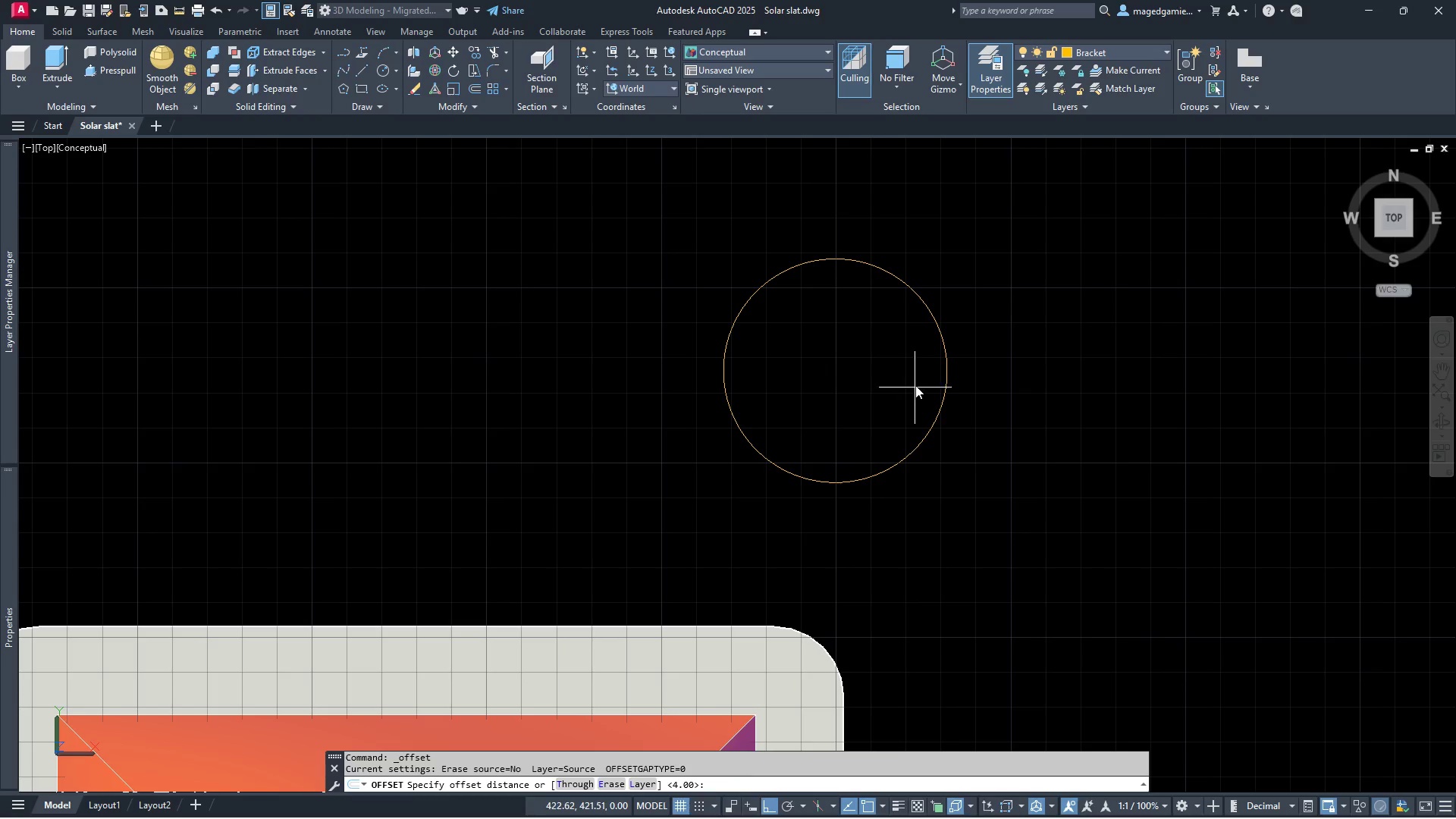 
key(4)
 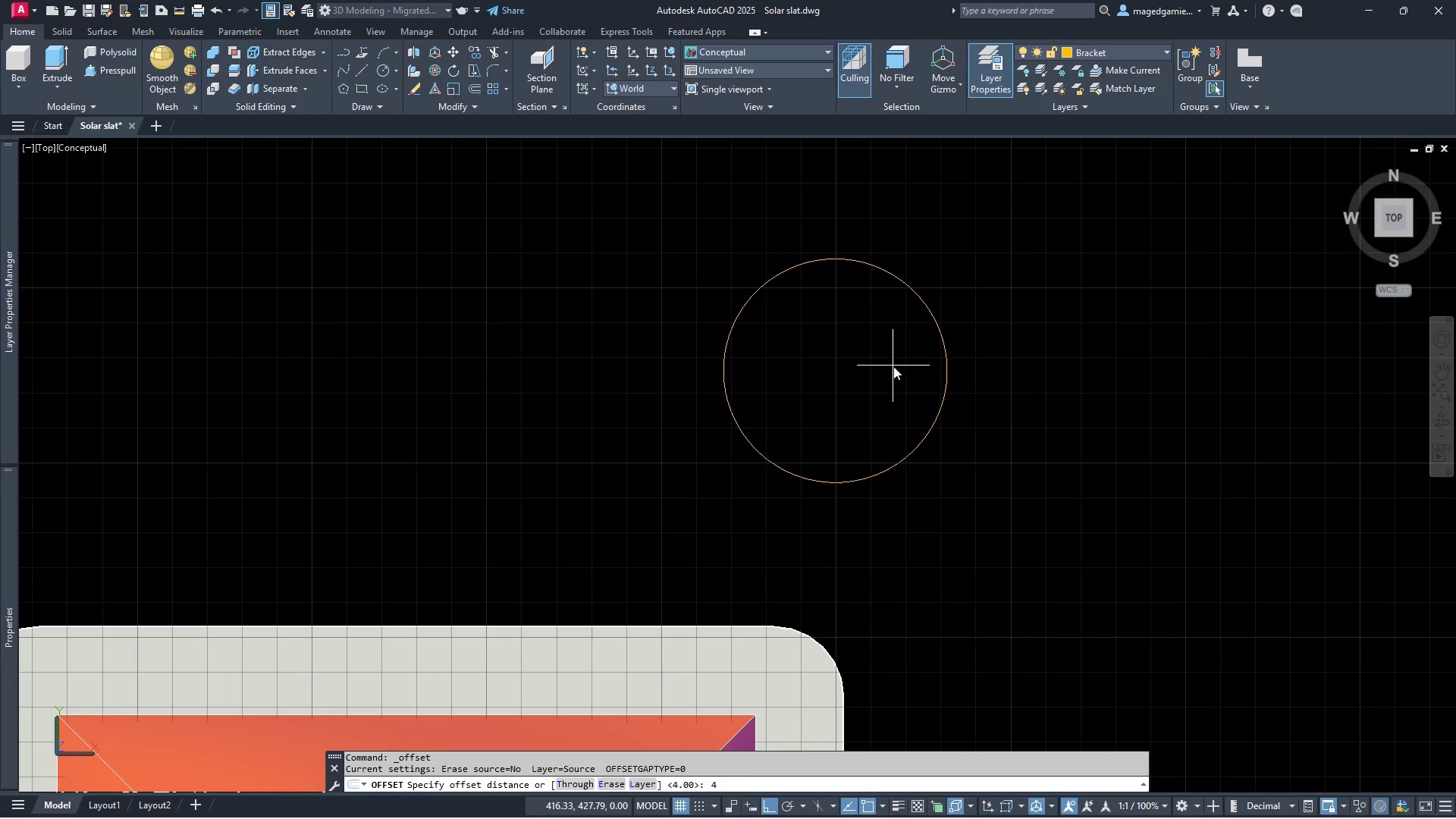 
key(Enter)
 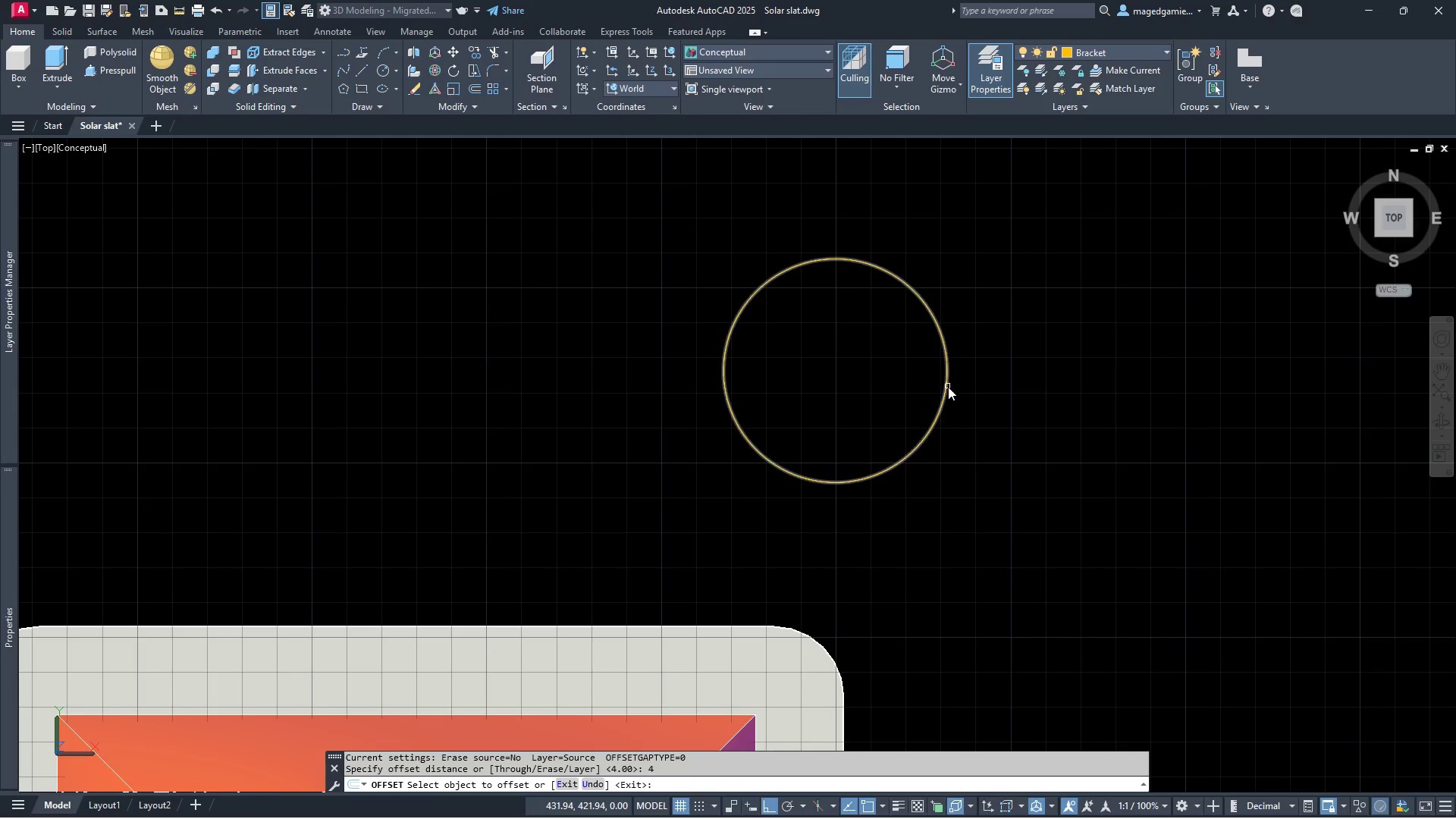 
left_click([946, 387])
 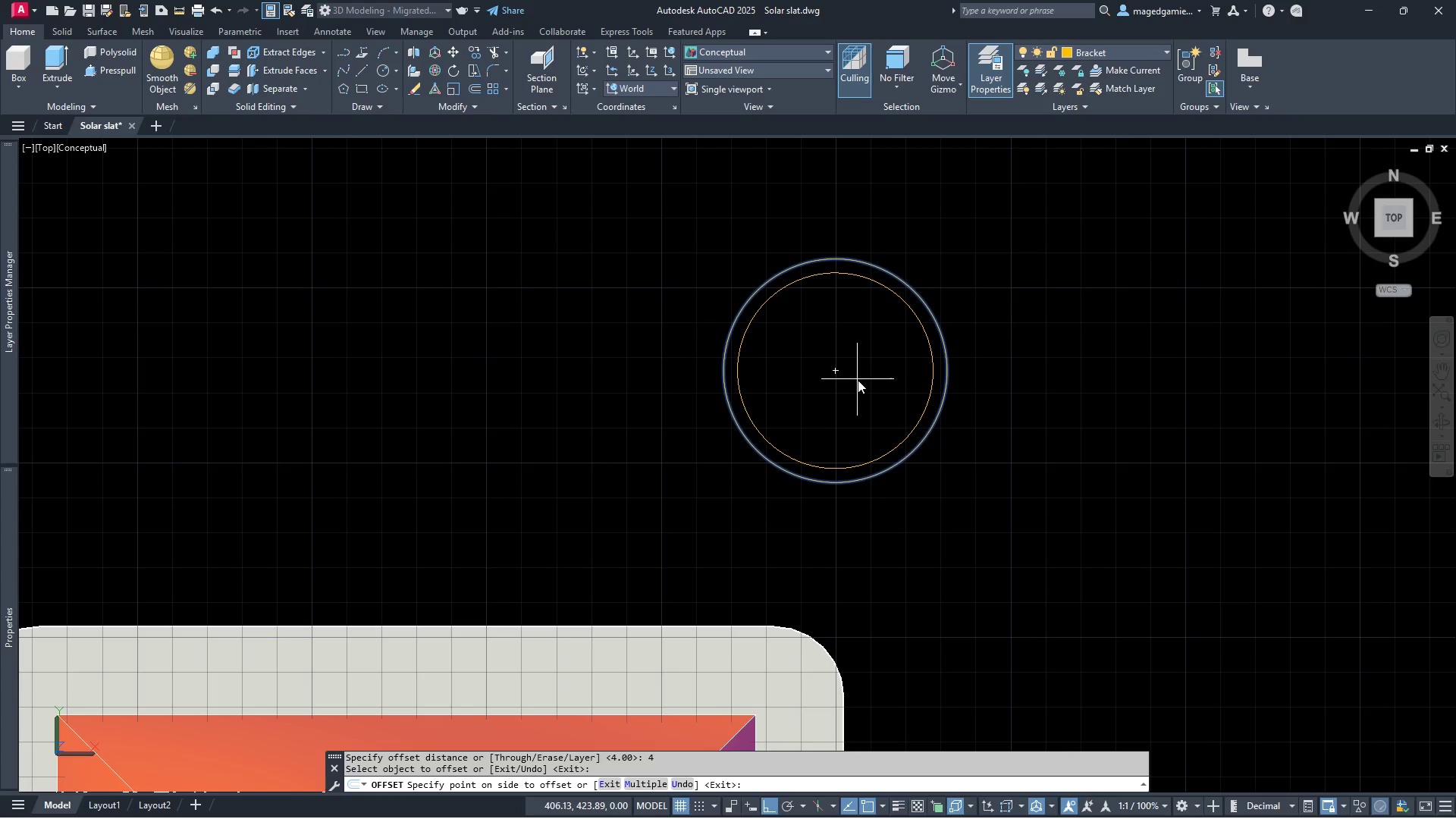 
left_click([858, 380])
 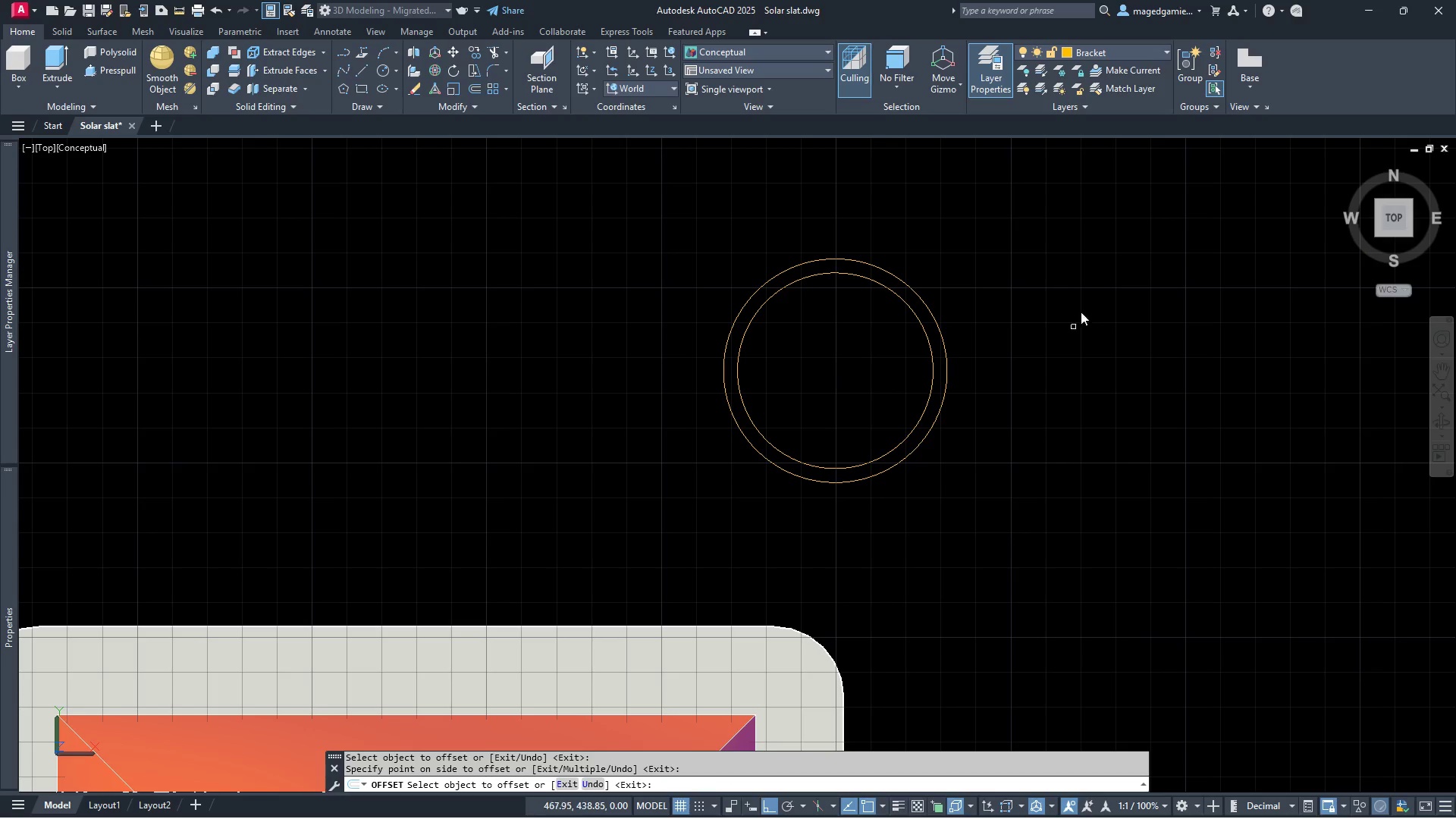 
scroll: coordinate [1086, 290], scroll_direction: down, amount: 2.0
 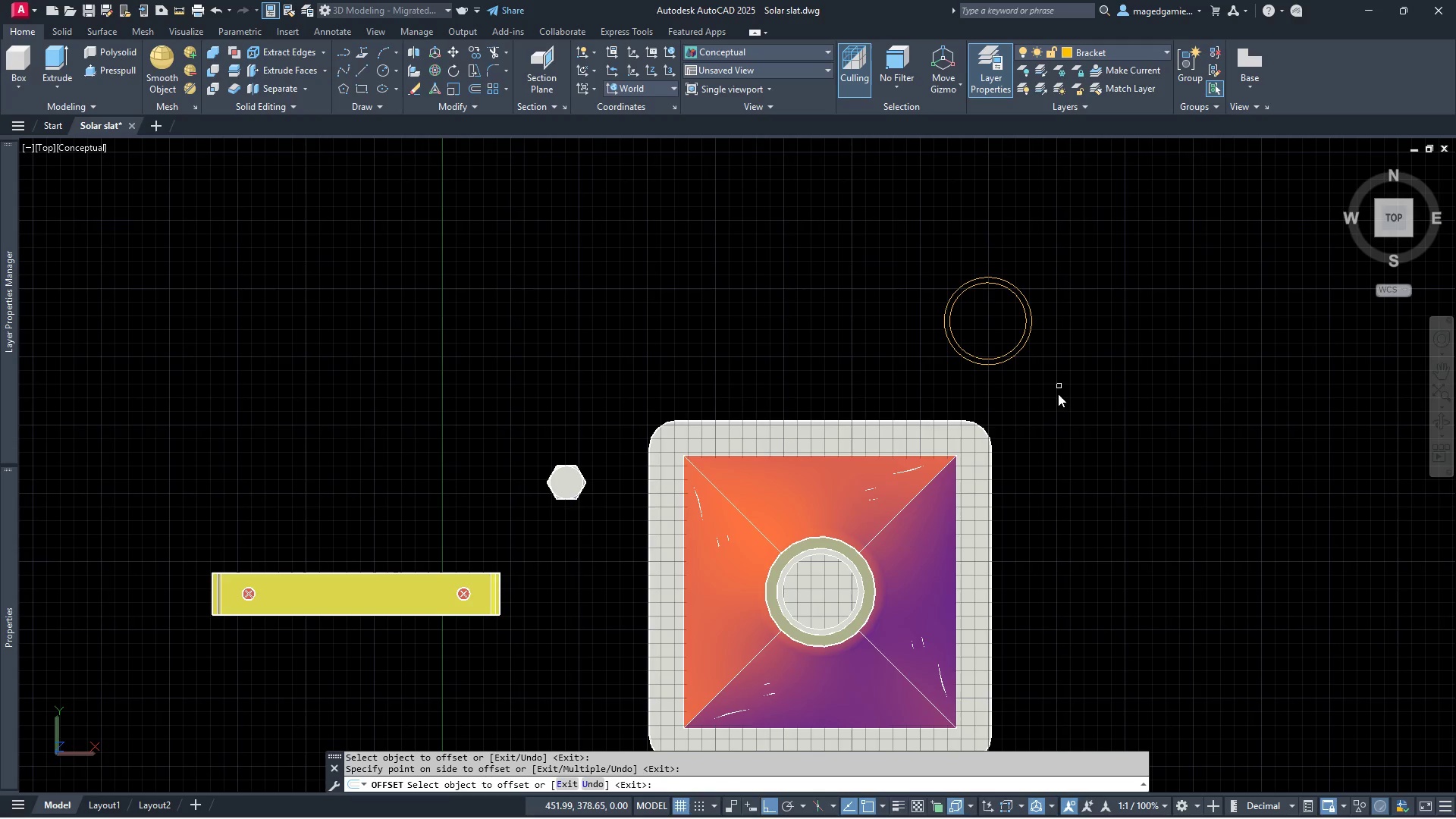 
scroll: coordinate [1056, 400], scroll_direction: up, amount: 1.0
 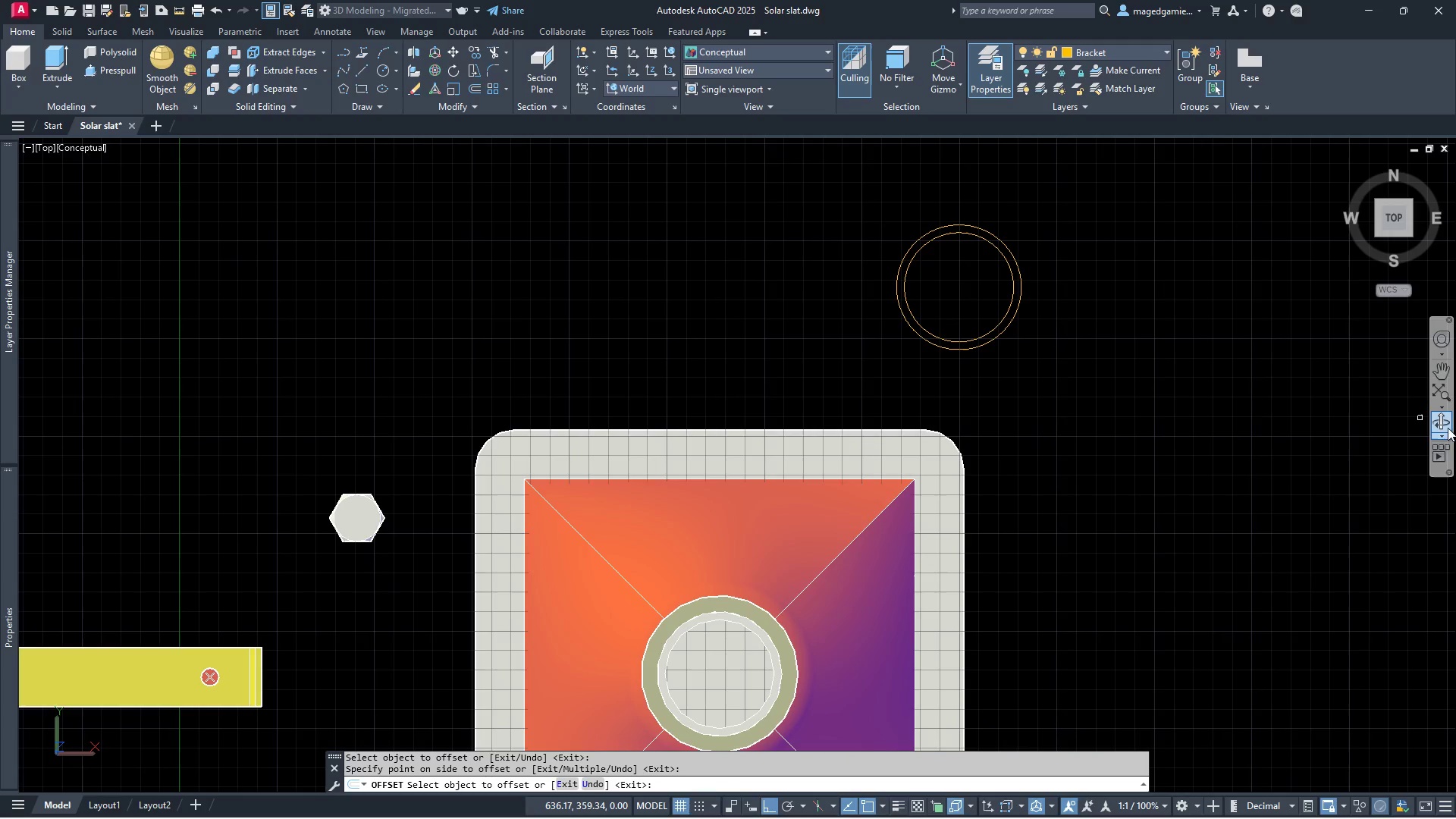 
left_click([1442, 426])
 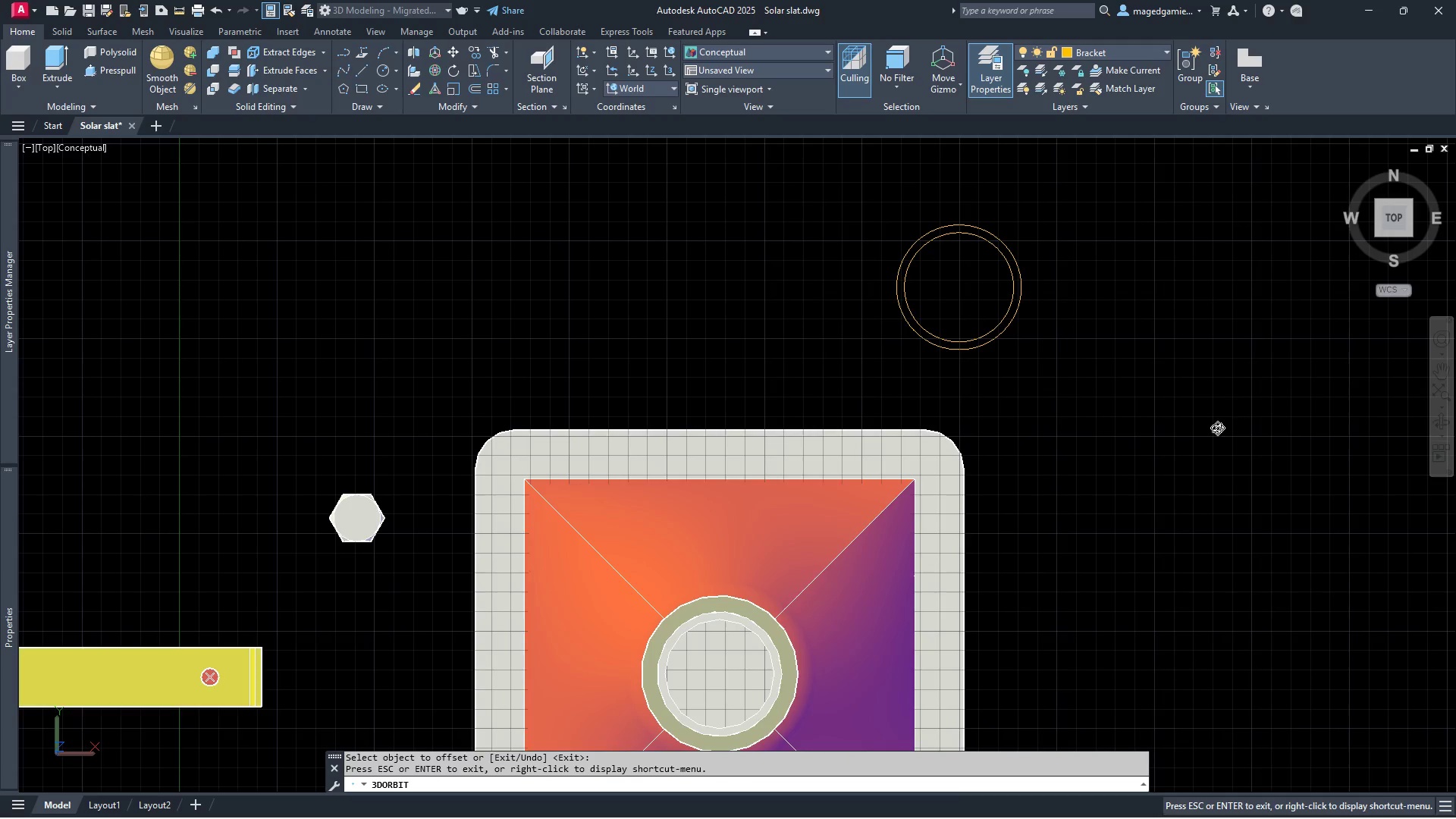 
left_click_drag(start_coordinate=[1203, 428], to_coordinate=[1202, 389])
 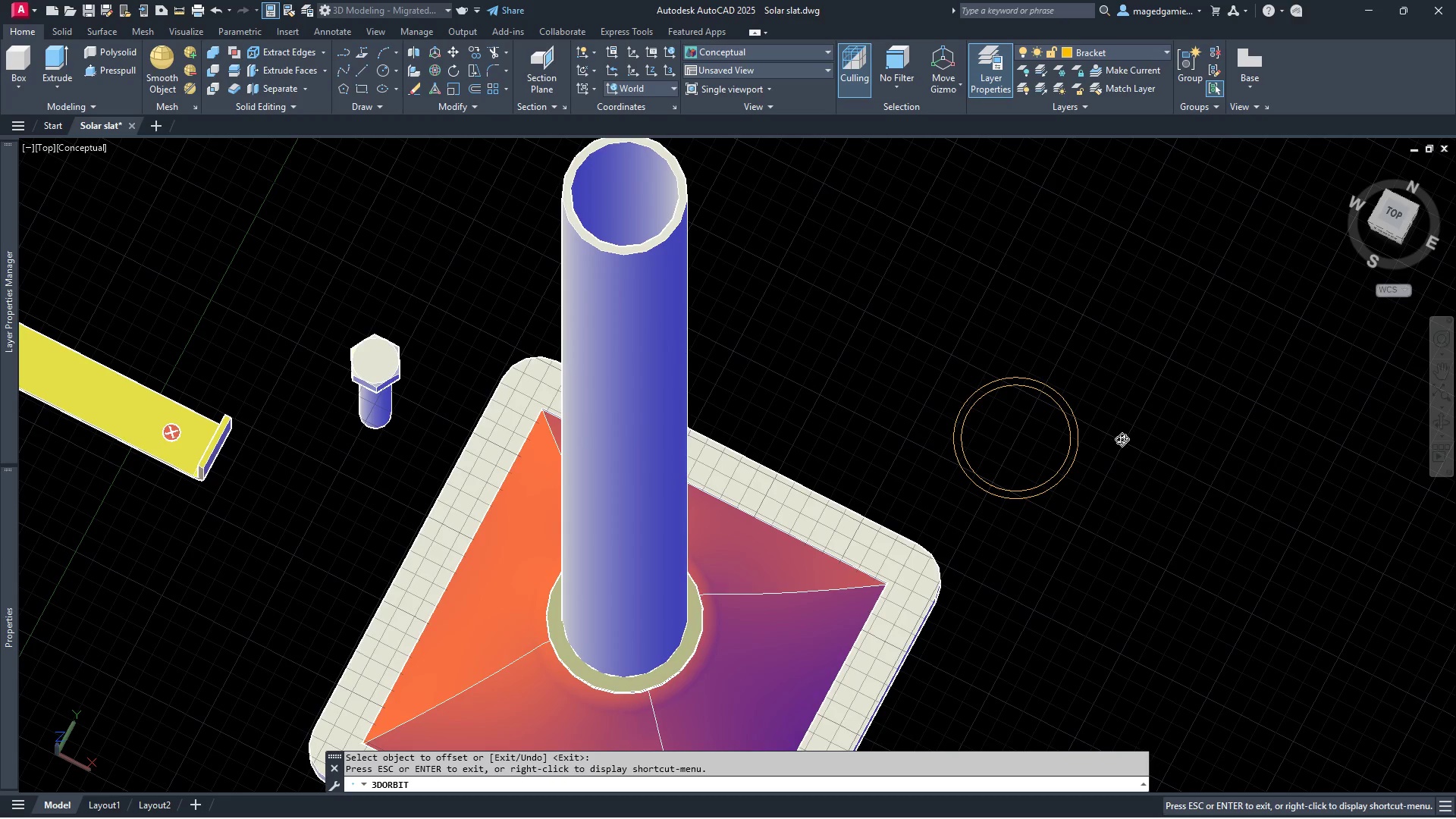 
key(Escape)
 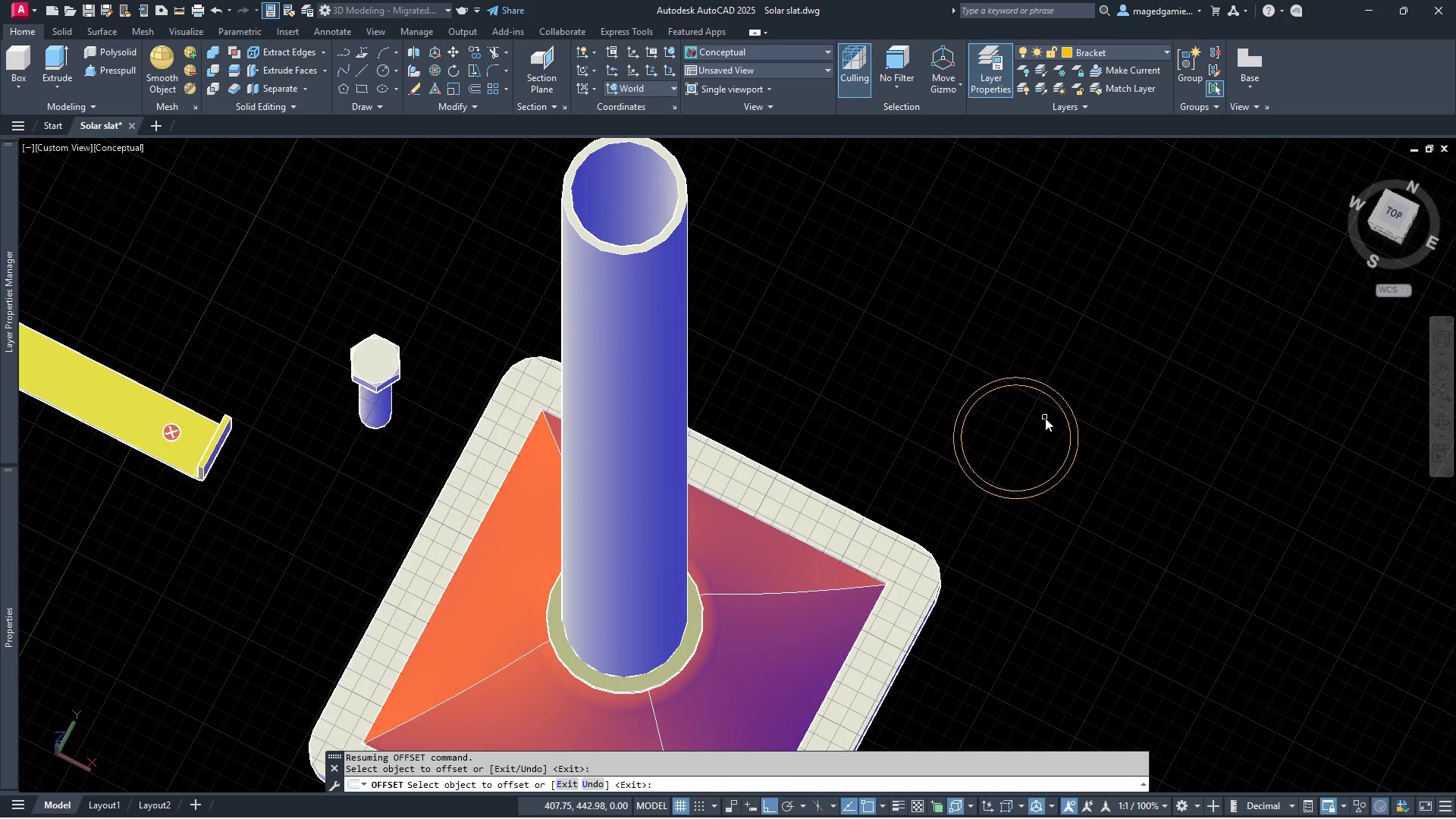 
key(Escape)
 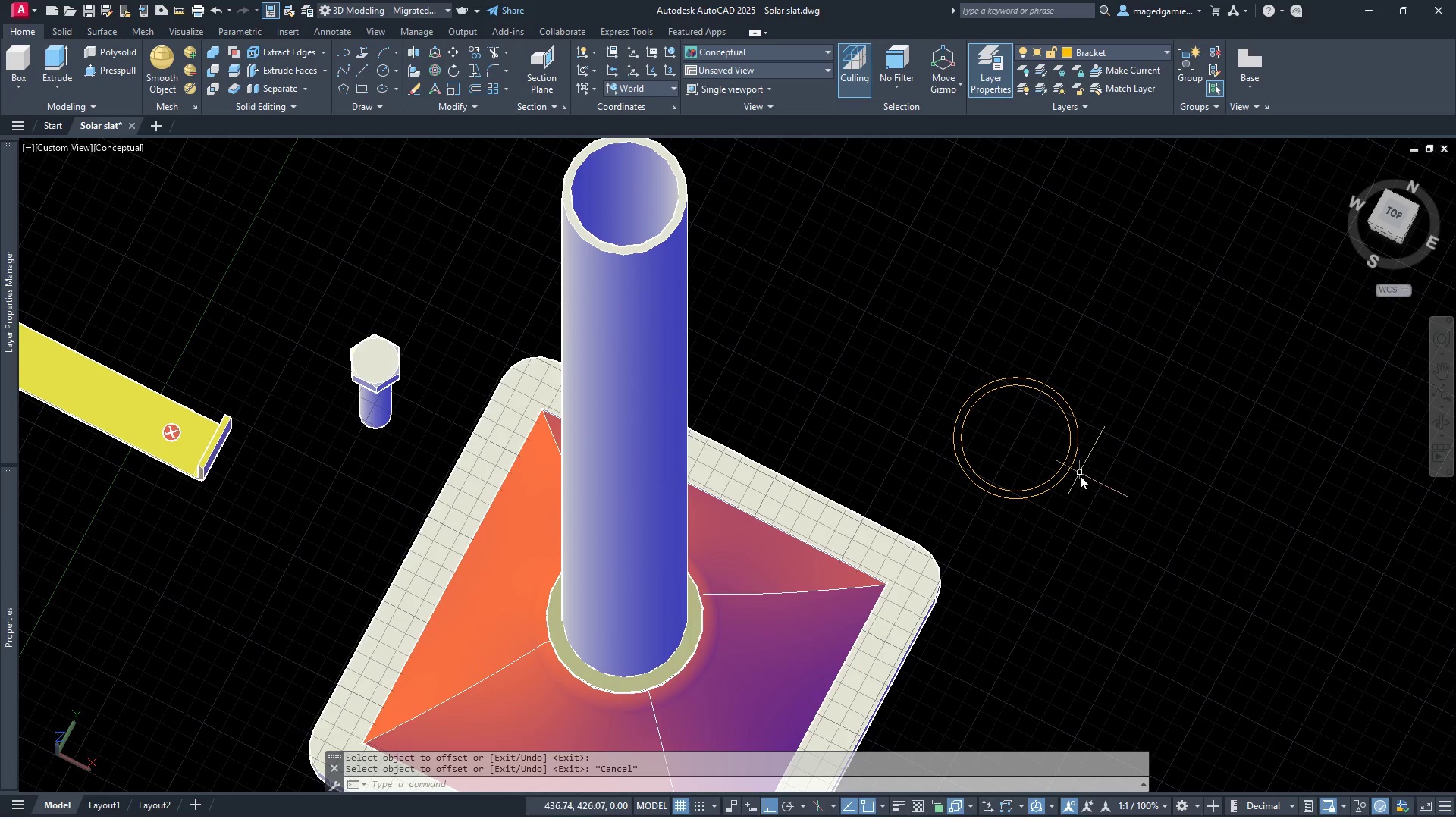 
left_click_drag(start_coordinate=[1080, 484], to_coordinate=[1068, 478])
 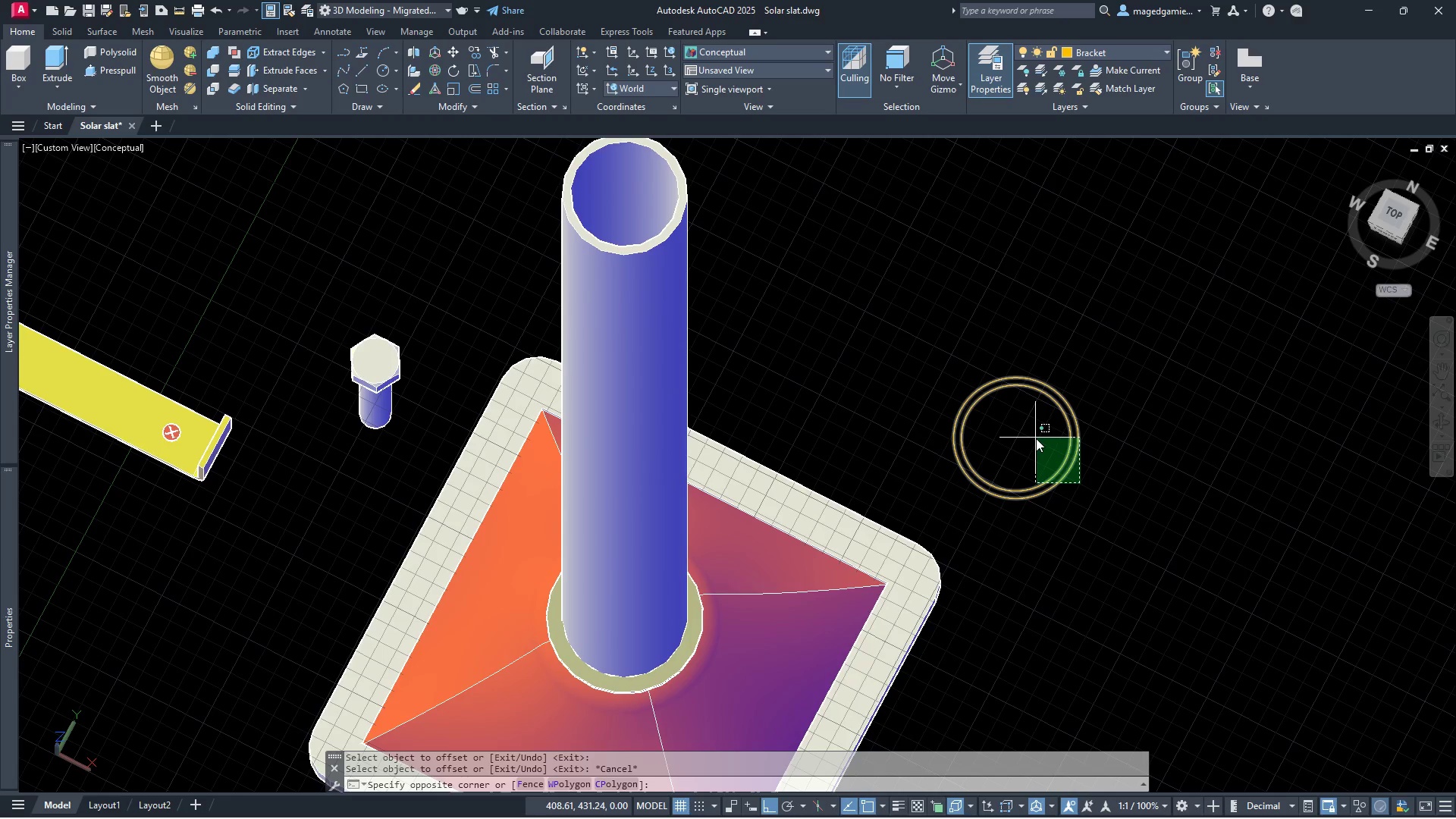 
left_click([1036, 438])
 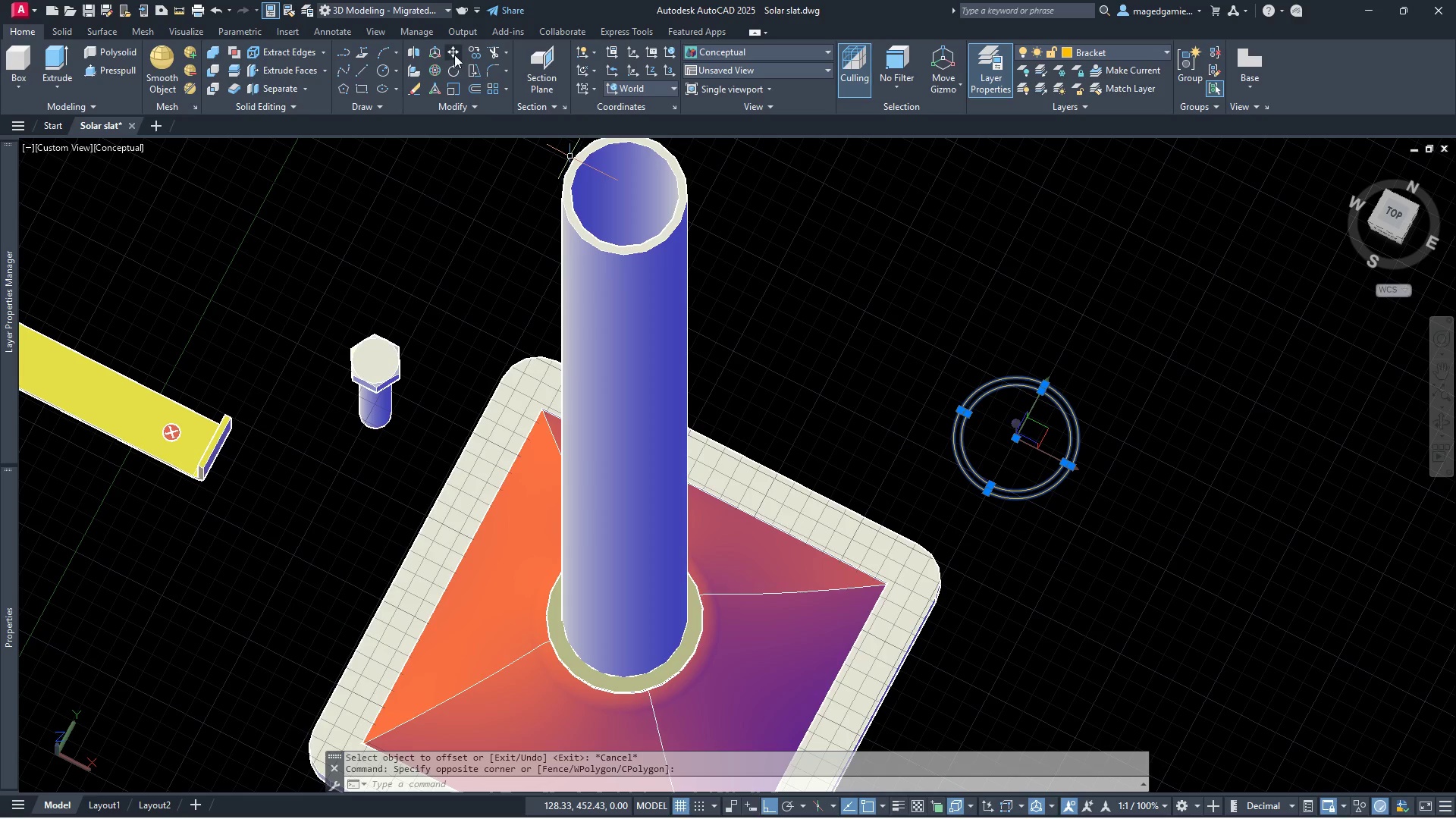 
left_click([453, 52])
 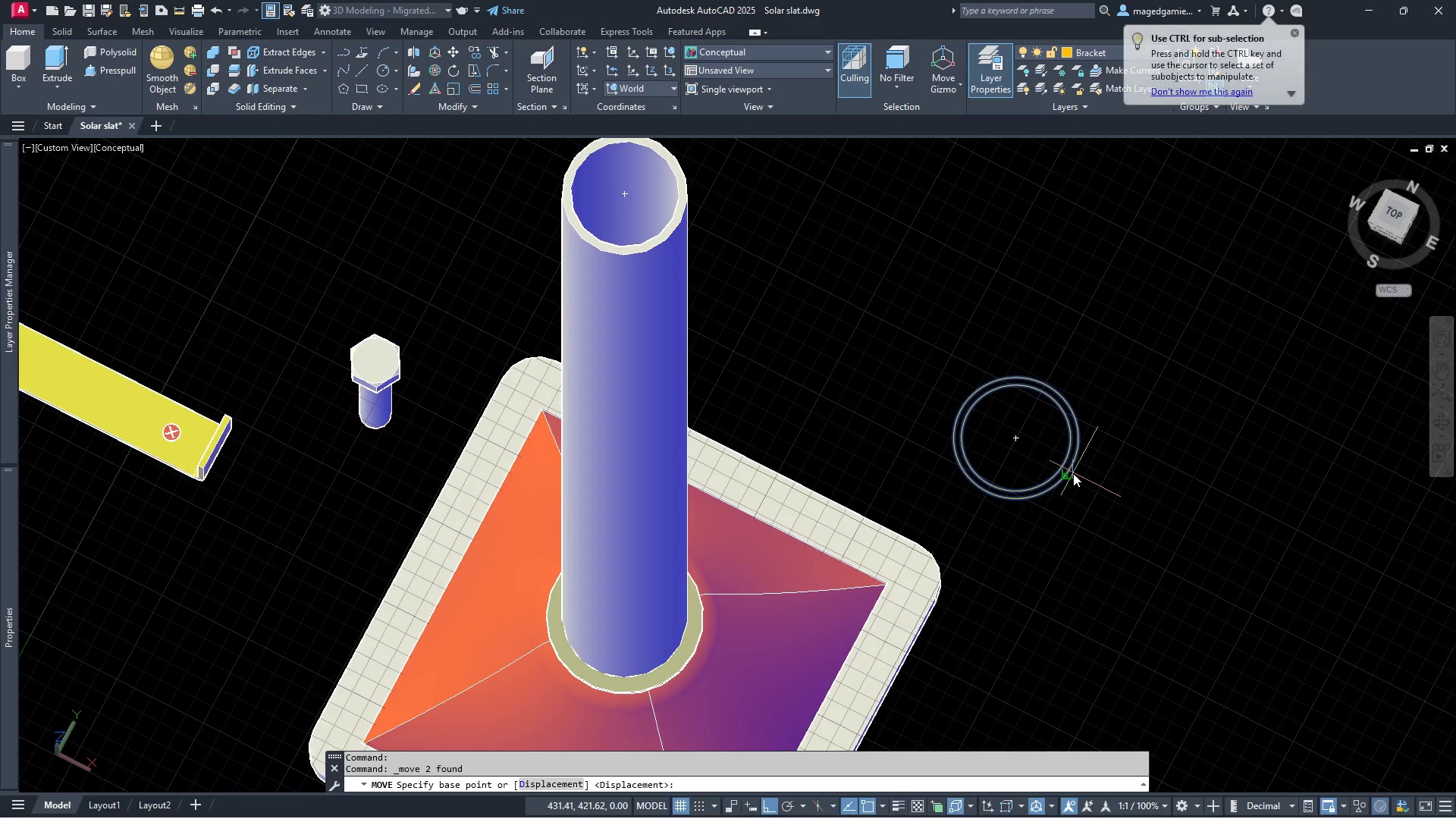 
left_click([1073, 473])
 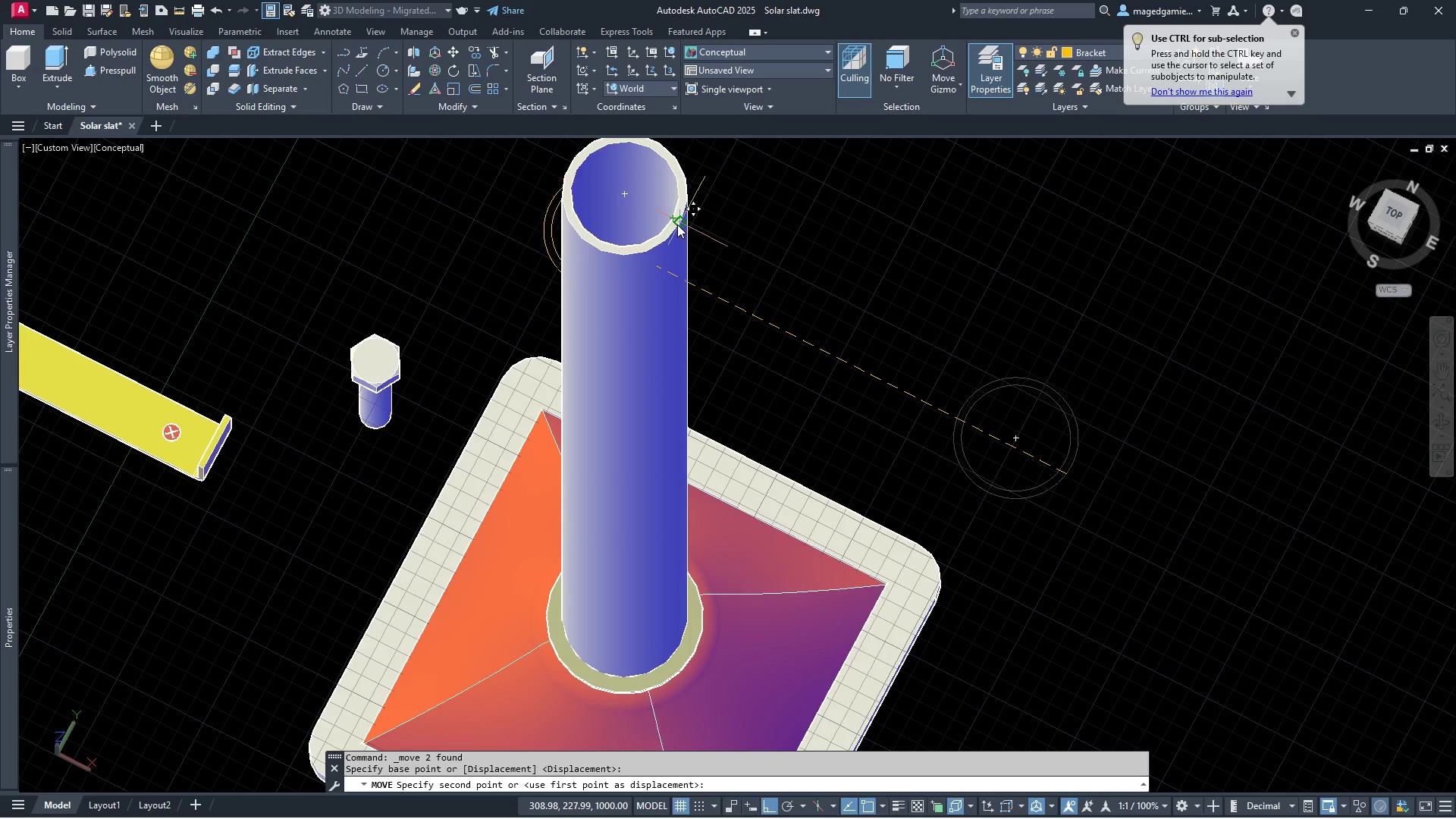 
left_click([682, 226])
 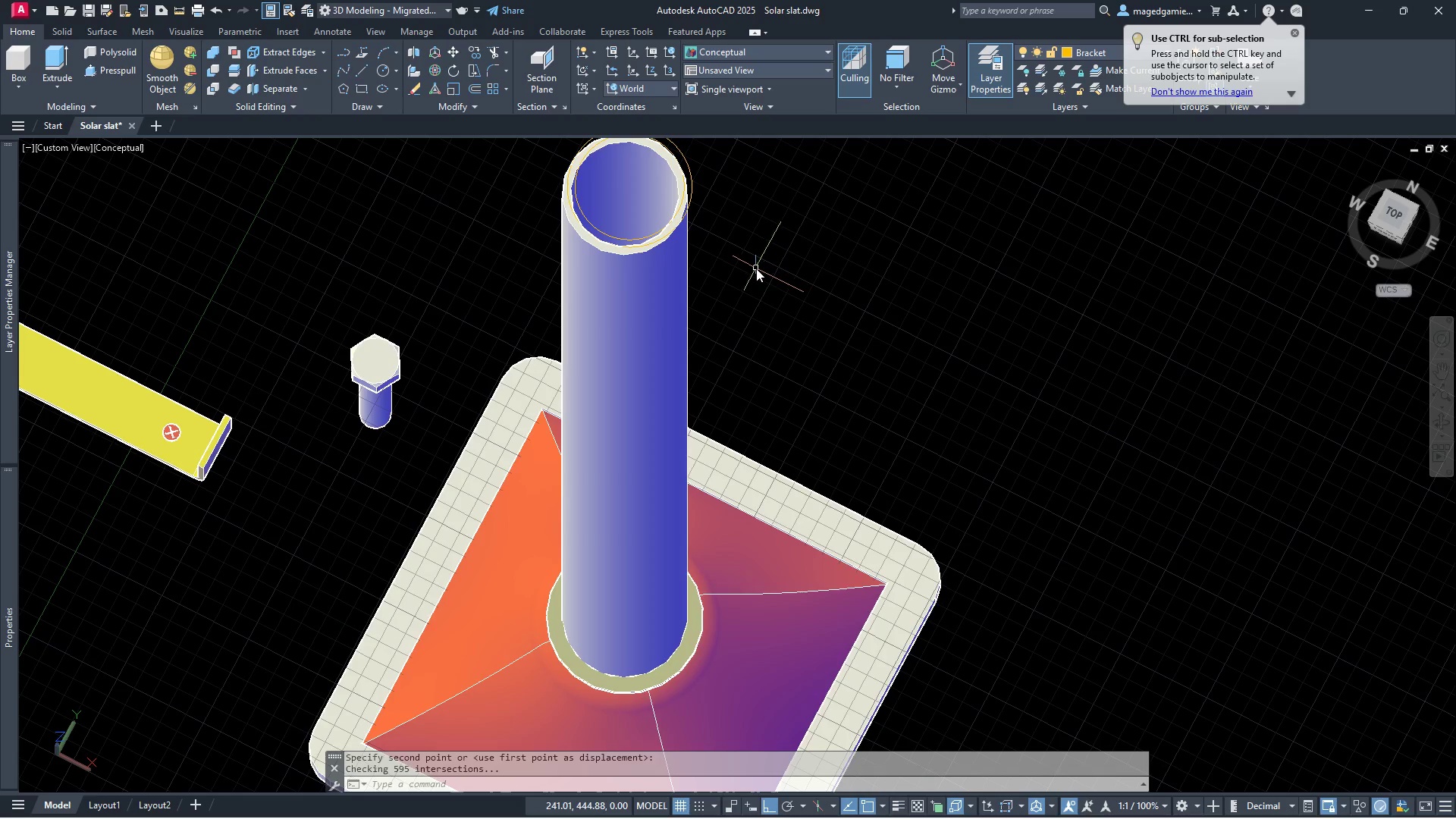 
scroll: coordinate [756, 266], scroll_direction: up, amount: 2.0
 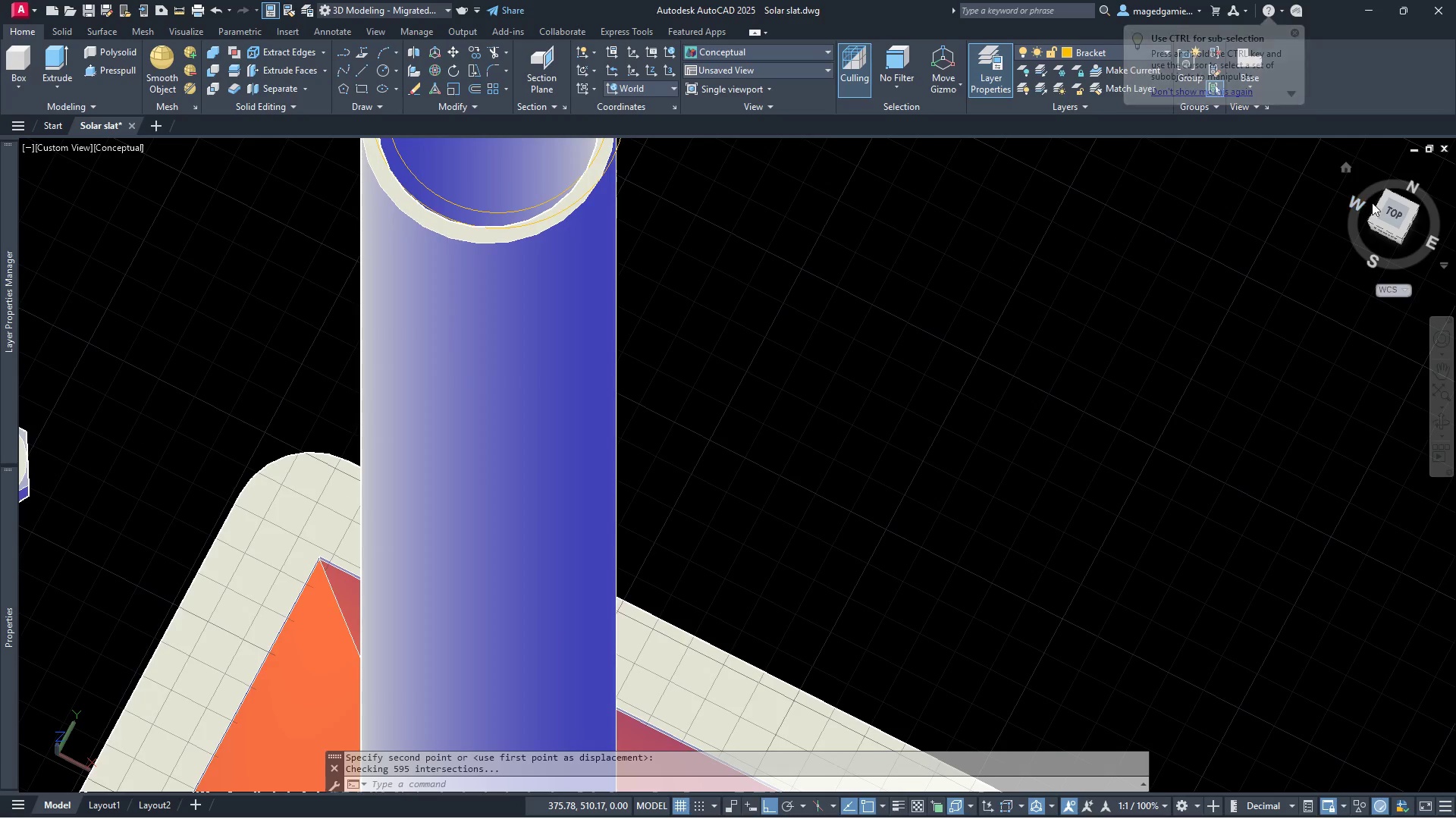 
left_click([1392, 218])
 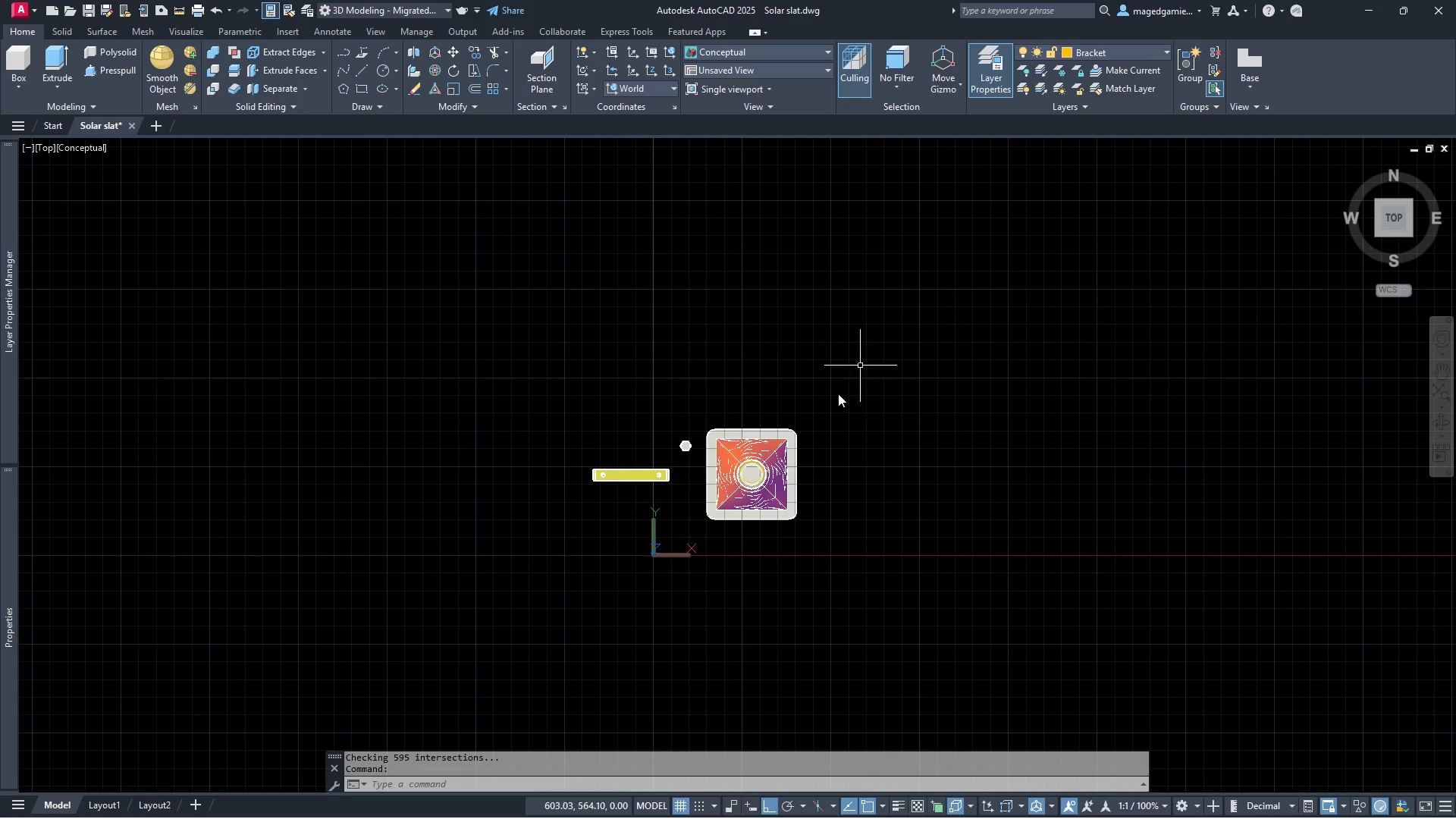 
scroll: coordinate [853, 538], scroll_direction: up, amount: 8.0
 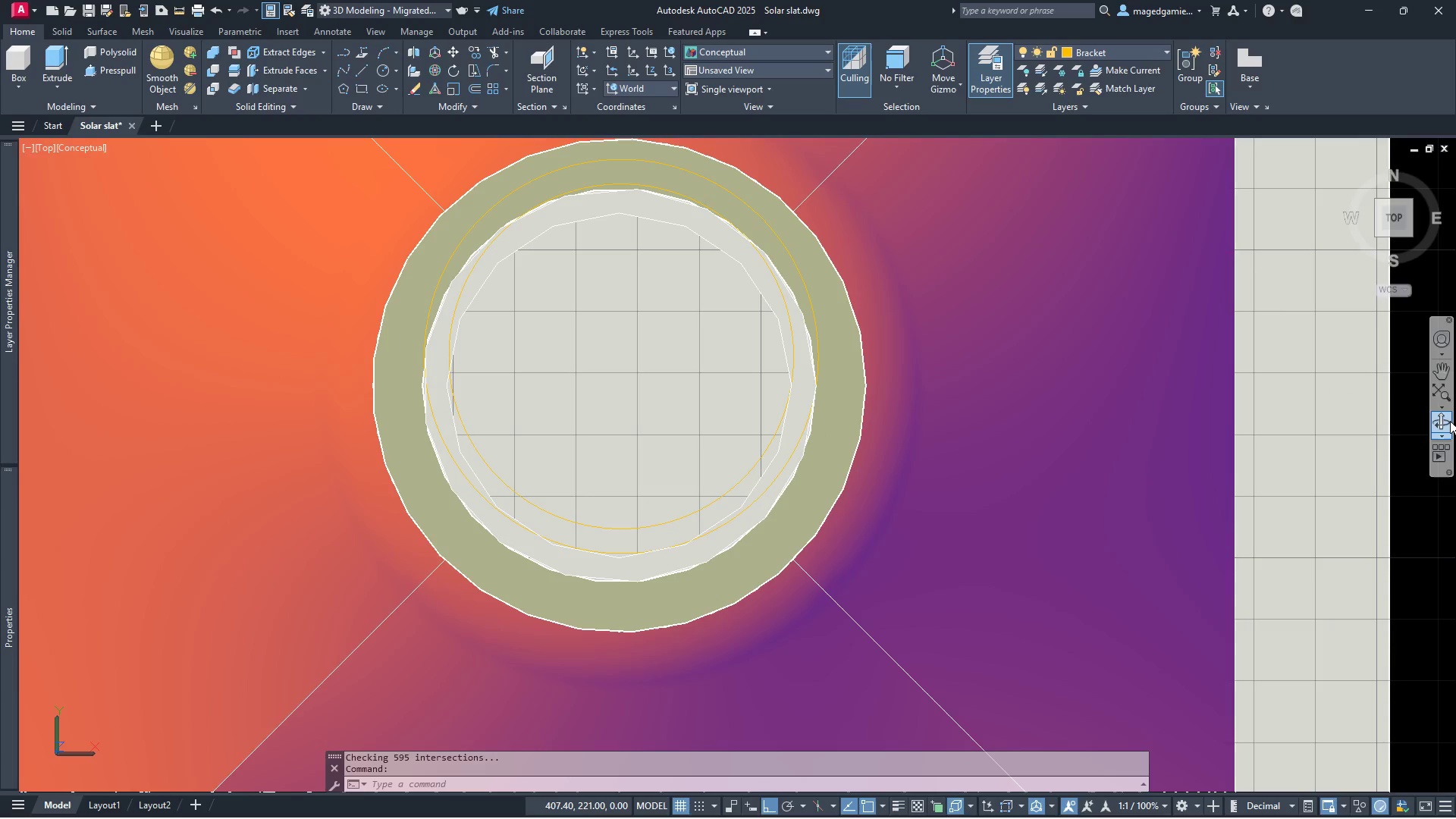 
wait(5.71)
 